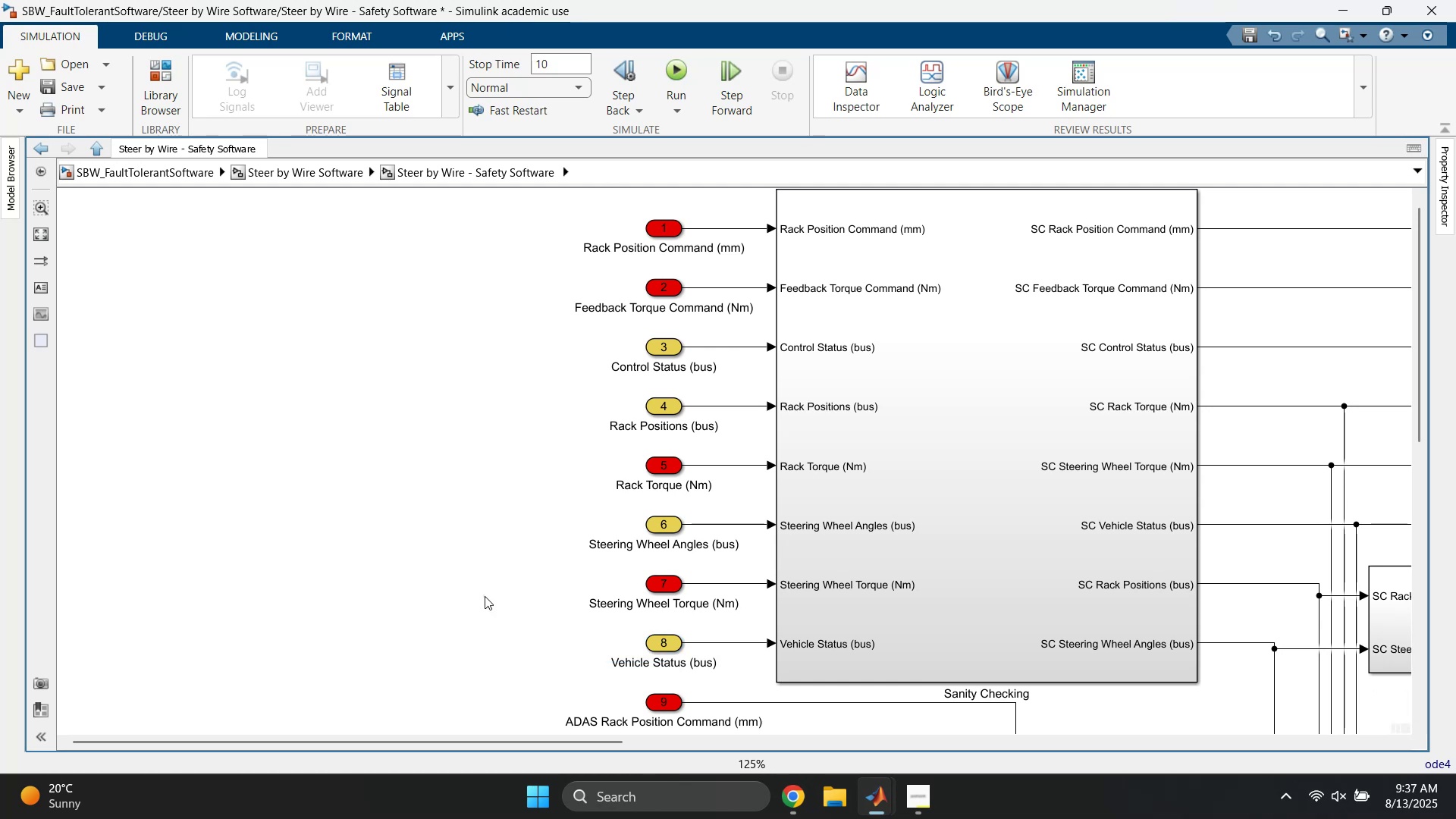 
scroll: coordinate [485, 596], scroll_direction: down, amount: 3.0
 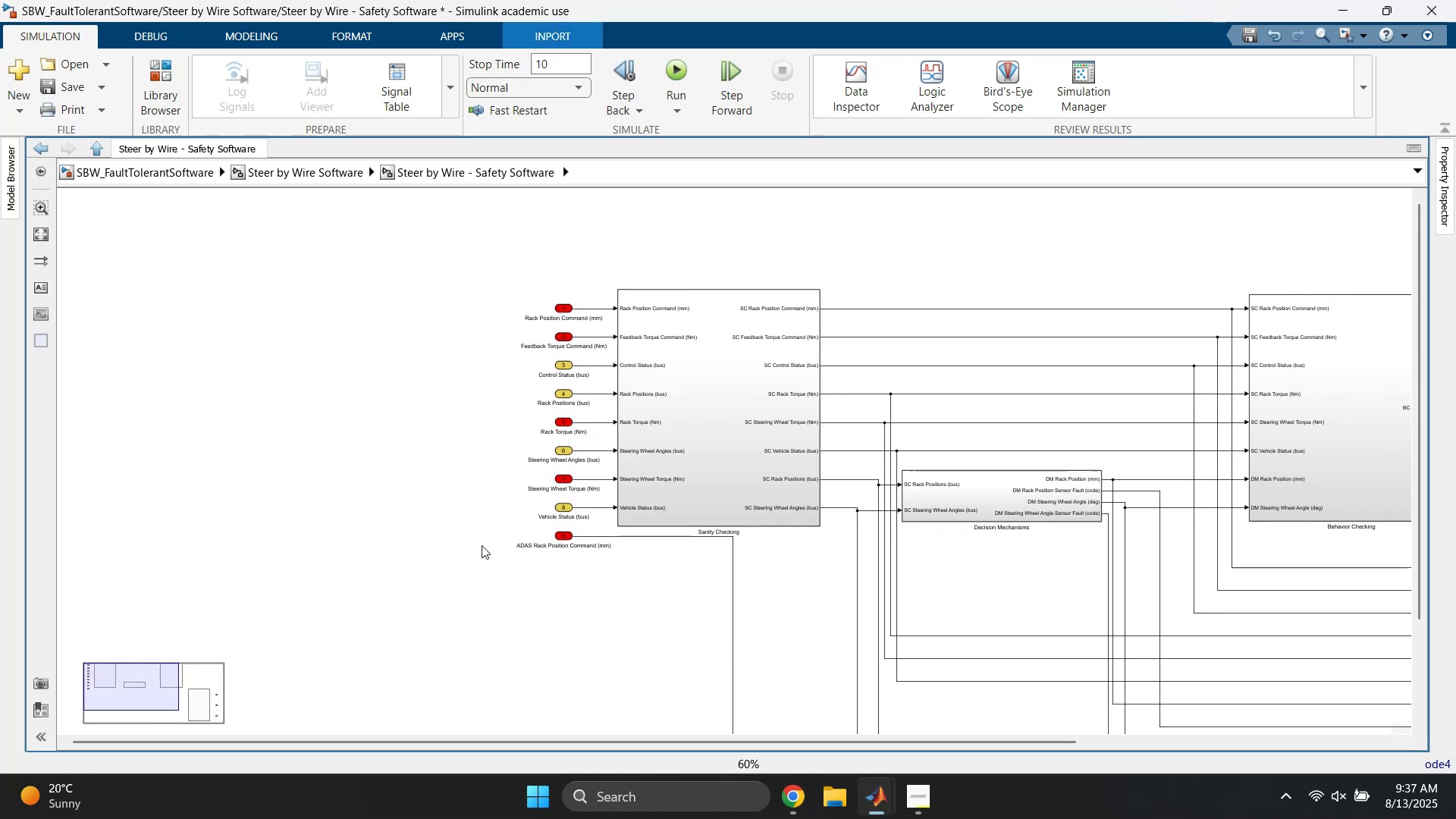 
scroll: coordinate [548, 570], scroll_direction: up, amount: 3.0
 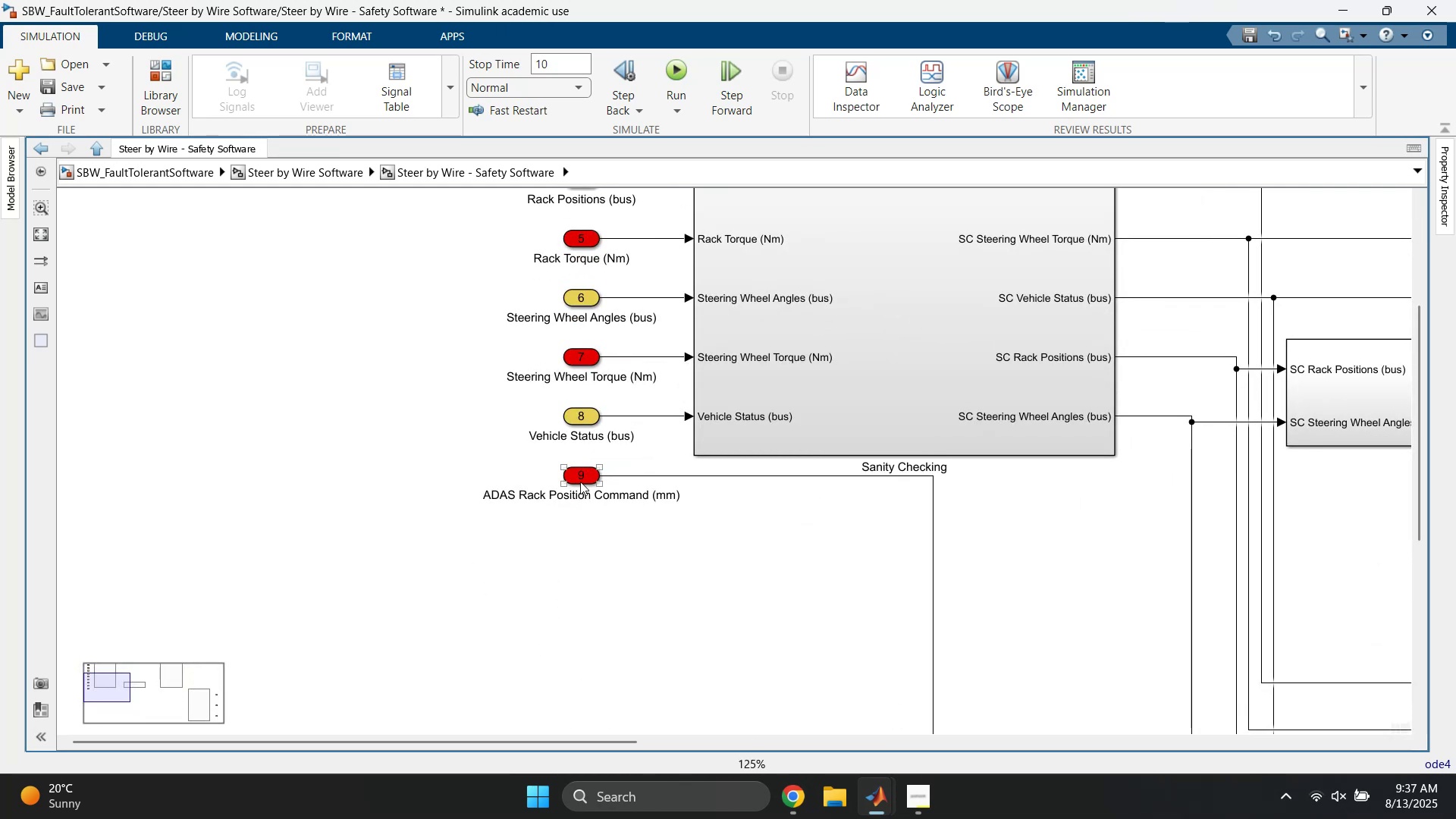 
left_click_drag(start_coordinate=[581, 478], to_coordinate=[581, 504])
 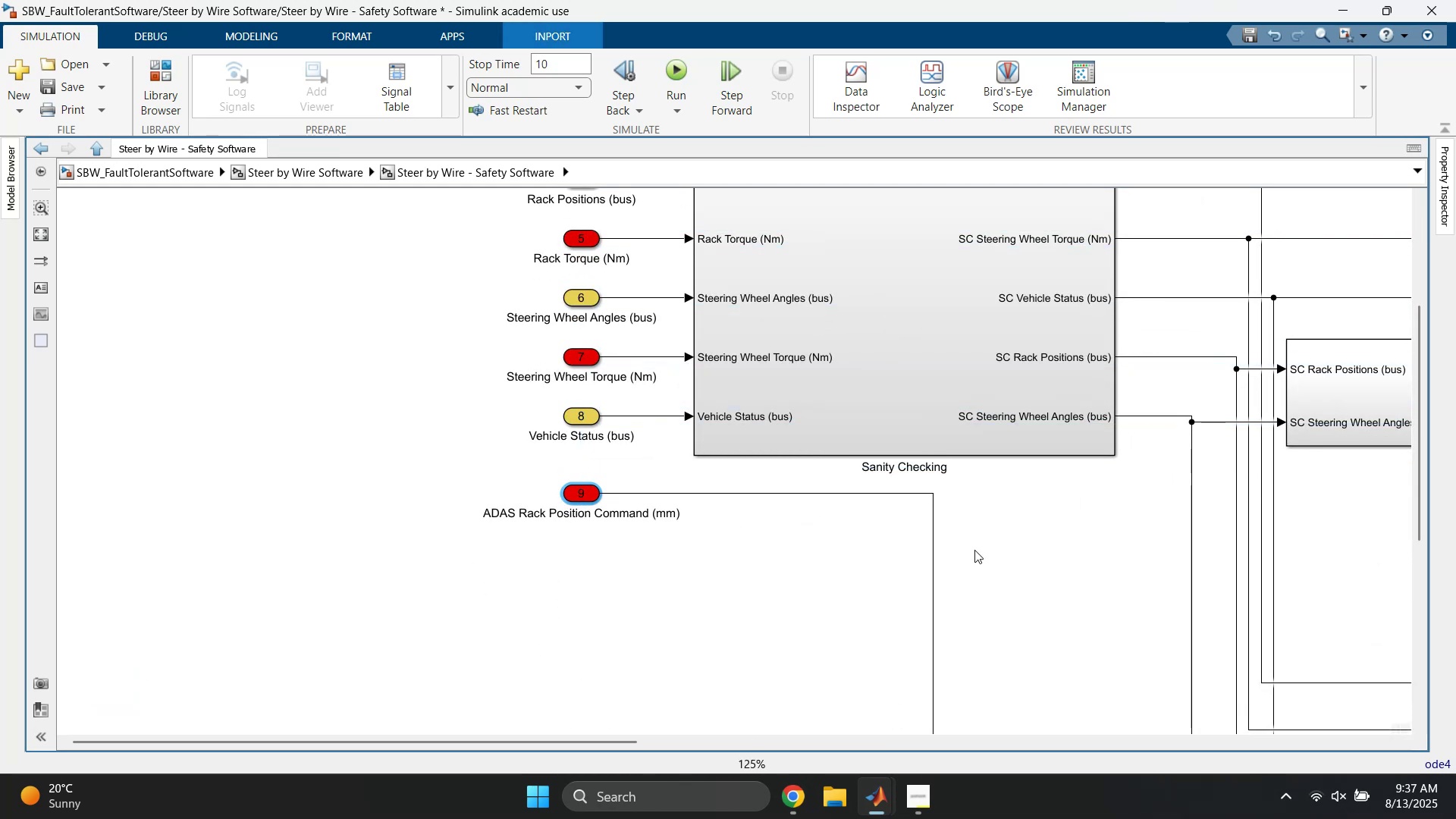 
left_click([1081, 548])
 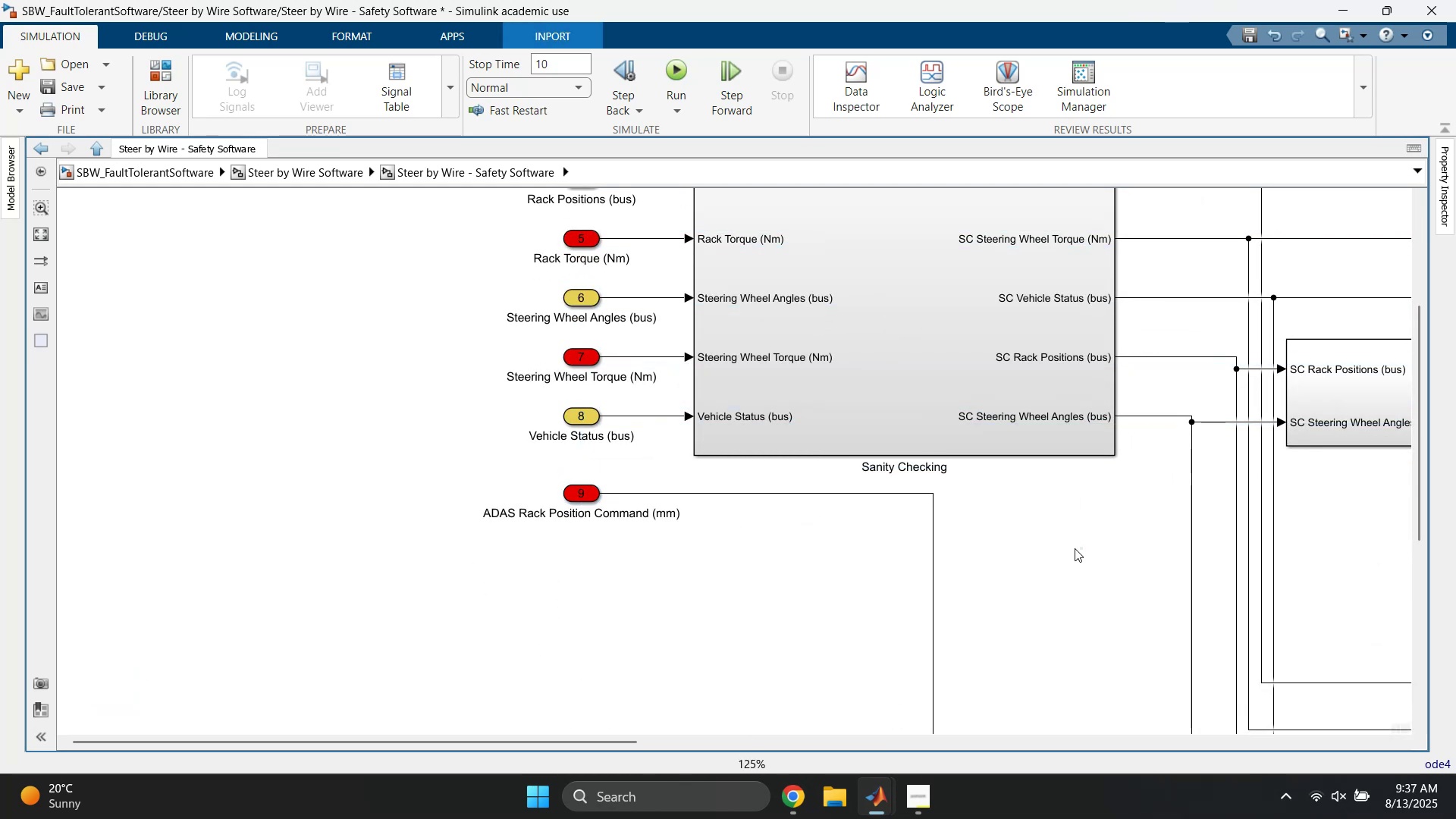 
scroll: coordinate [1075, 548], scroll_direction: down, amount: 2.0
 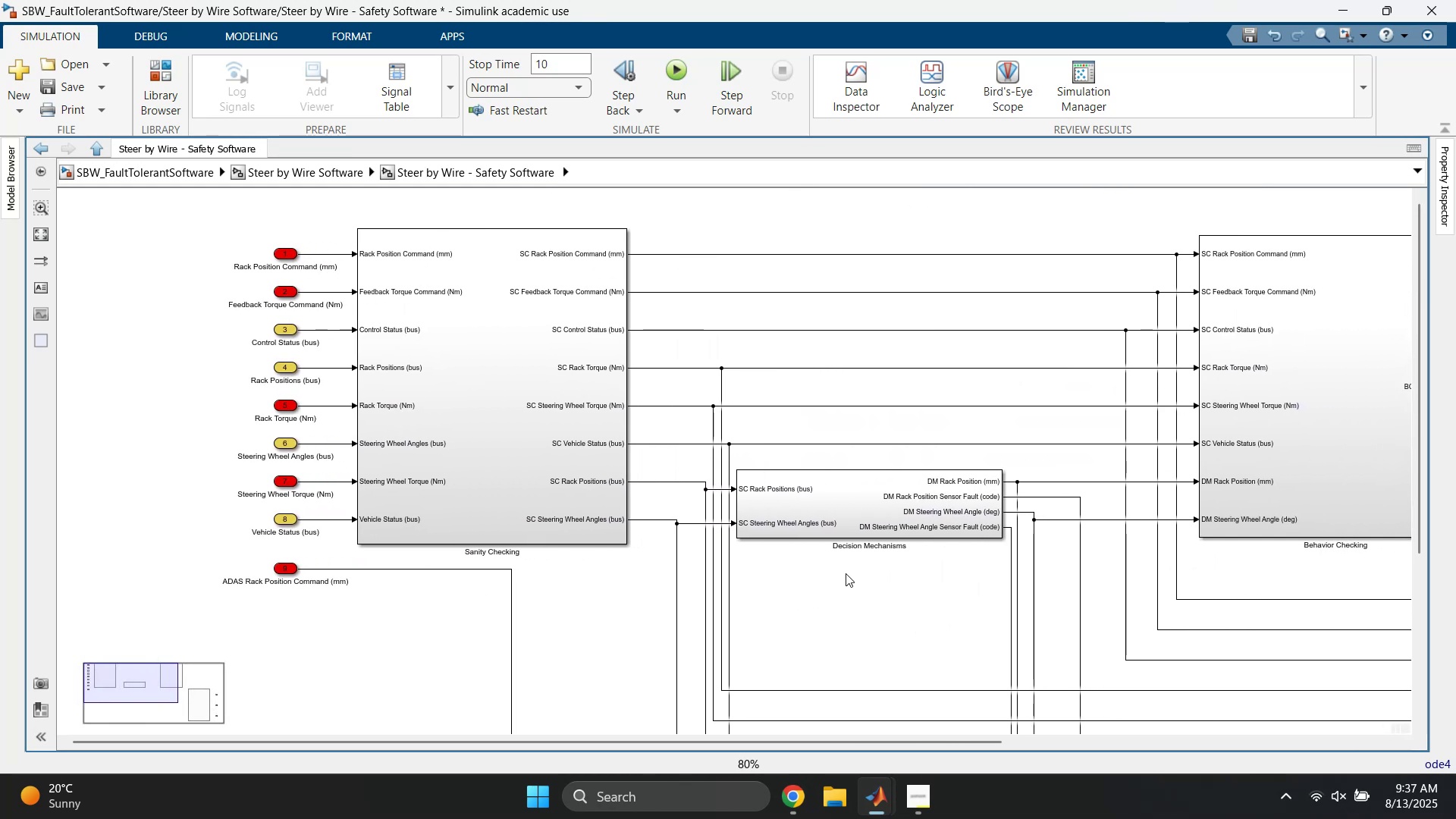 
left_click([869, 515])
 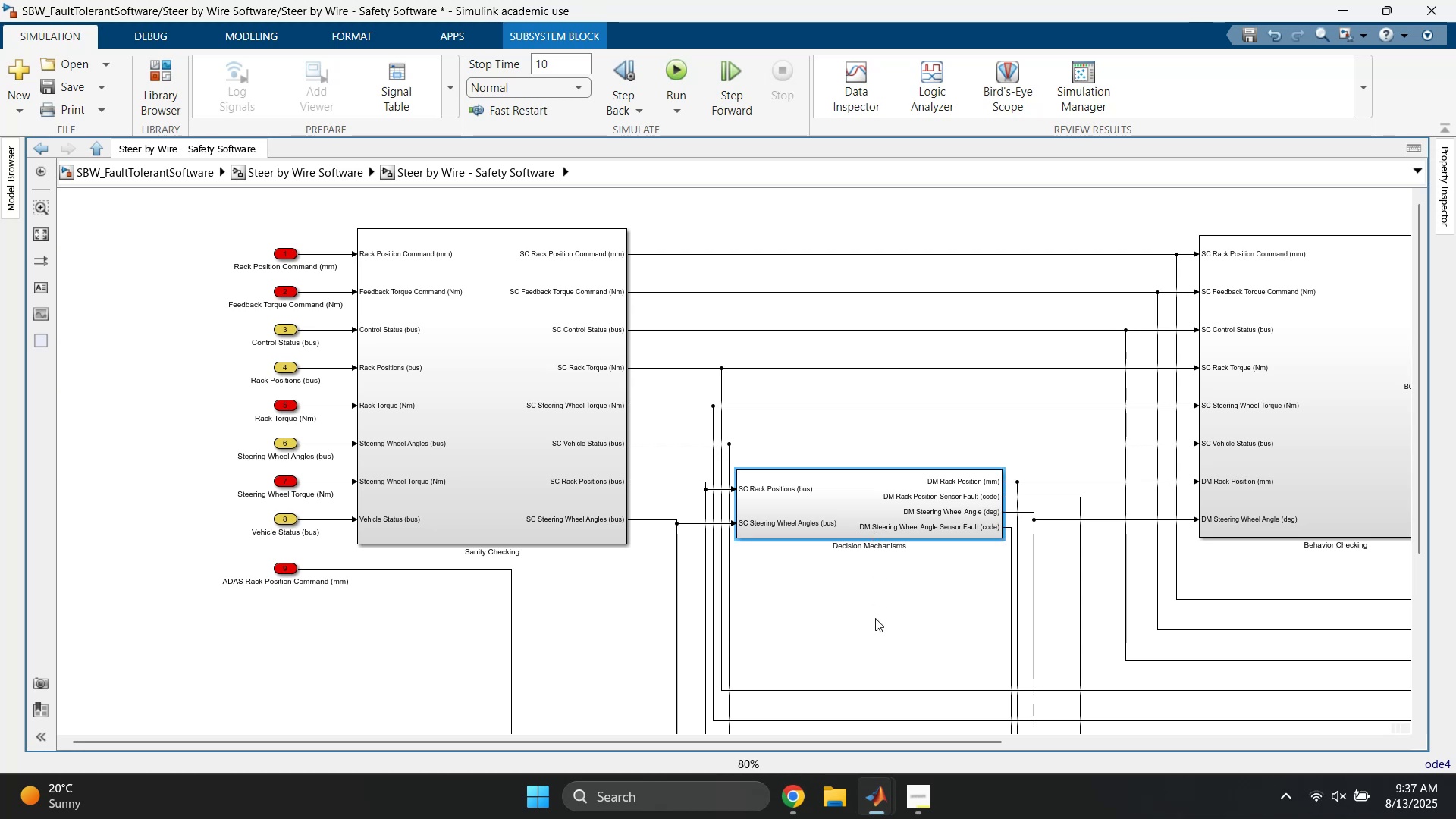 
left_click([875, 620])
 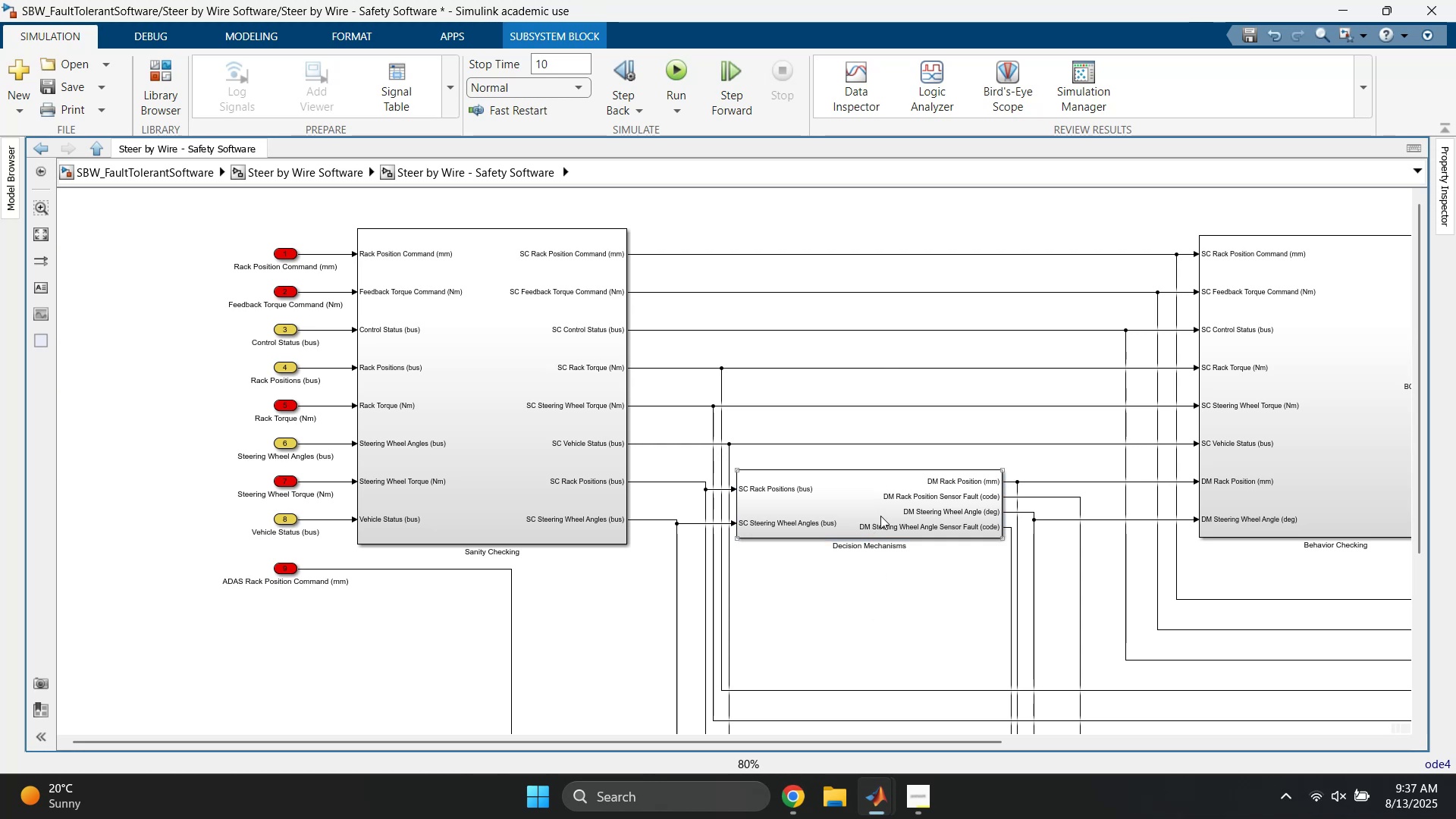 
left_click([880, 504])
 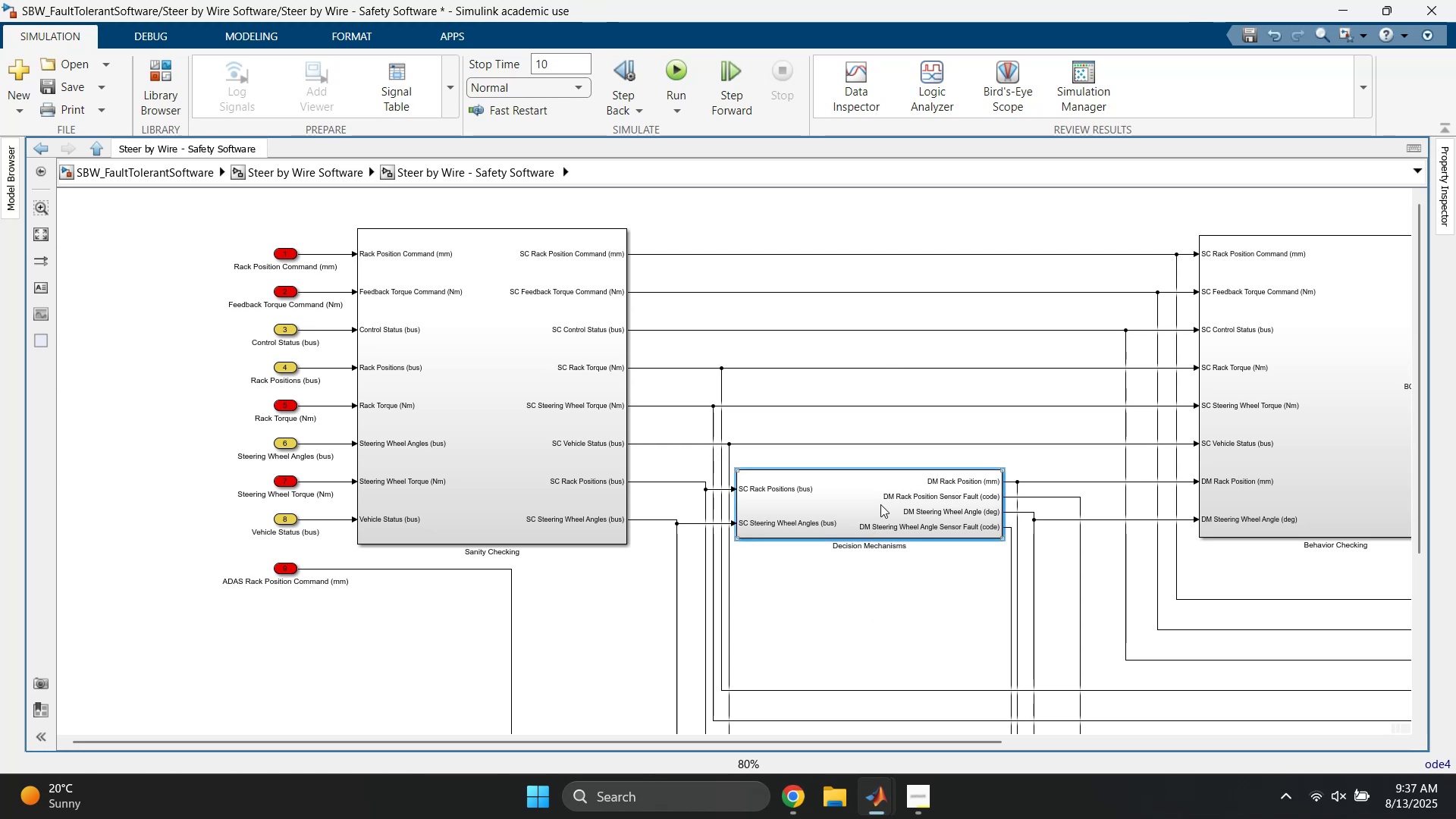 
key(ArrowUp)
 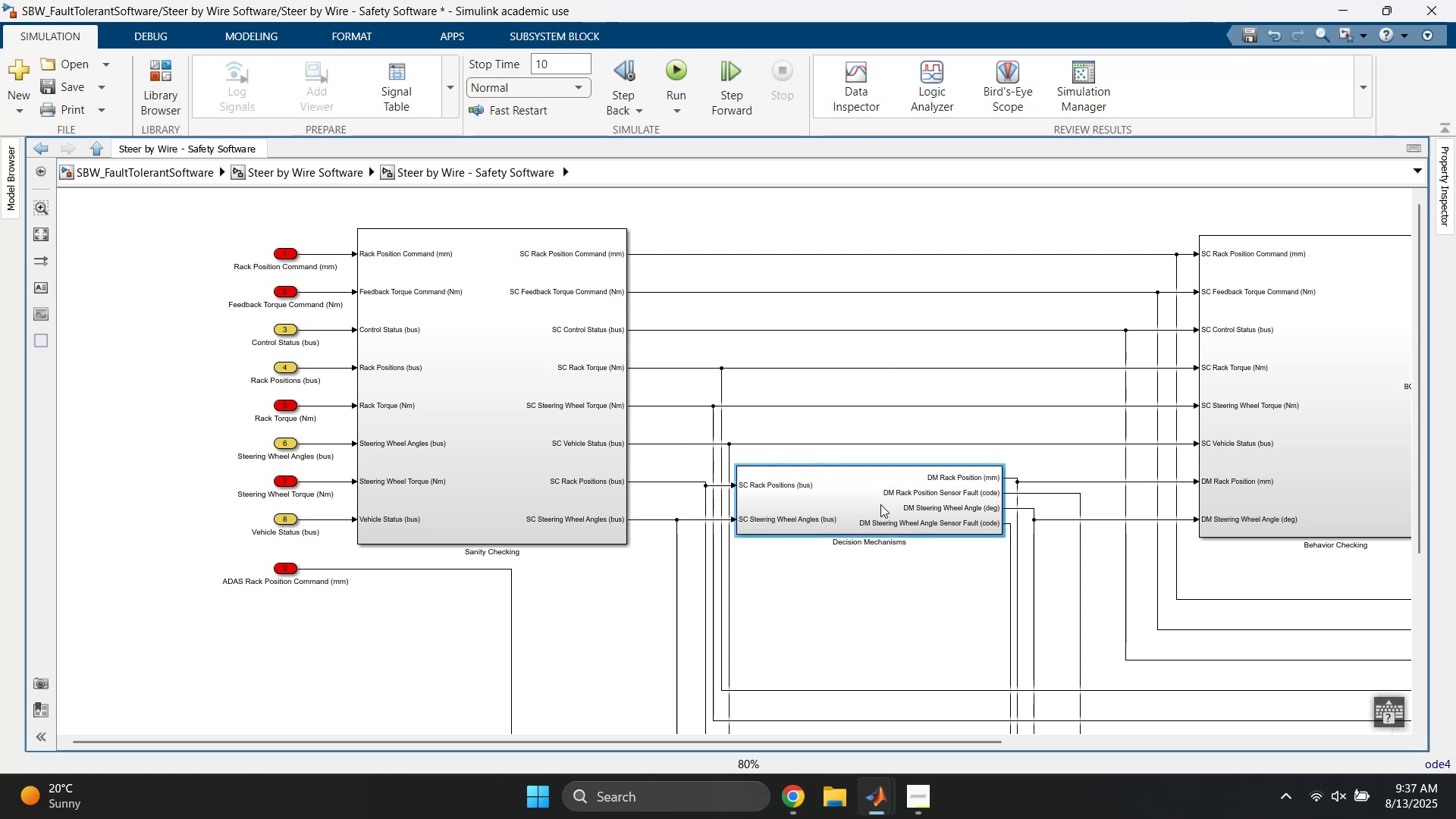 
key(ArrowUp)
 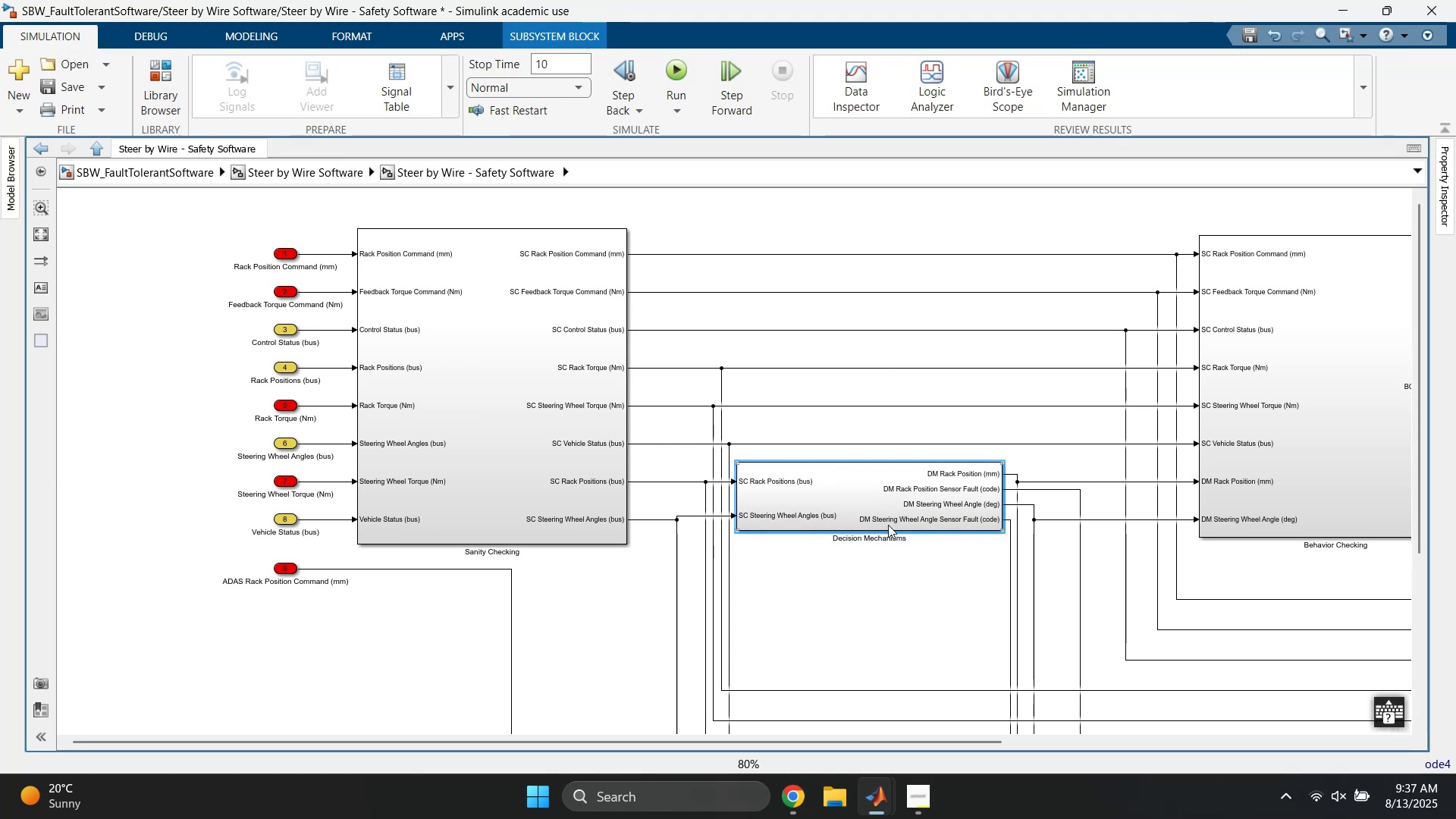 
scroll: coordinate [977, 563], scroll_direction: up, amount: 3.0
 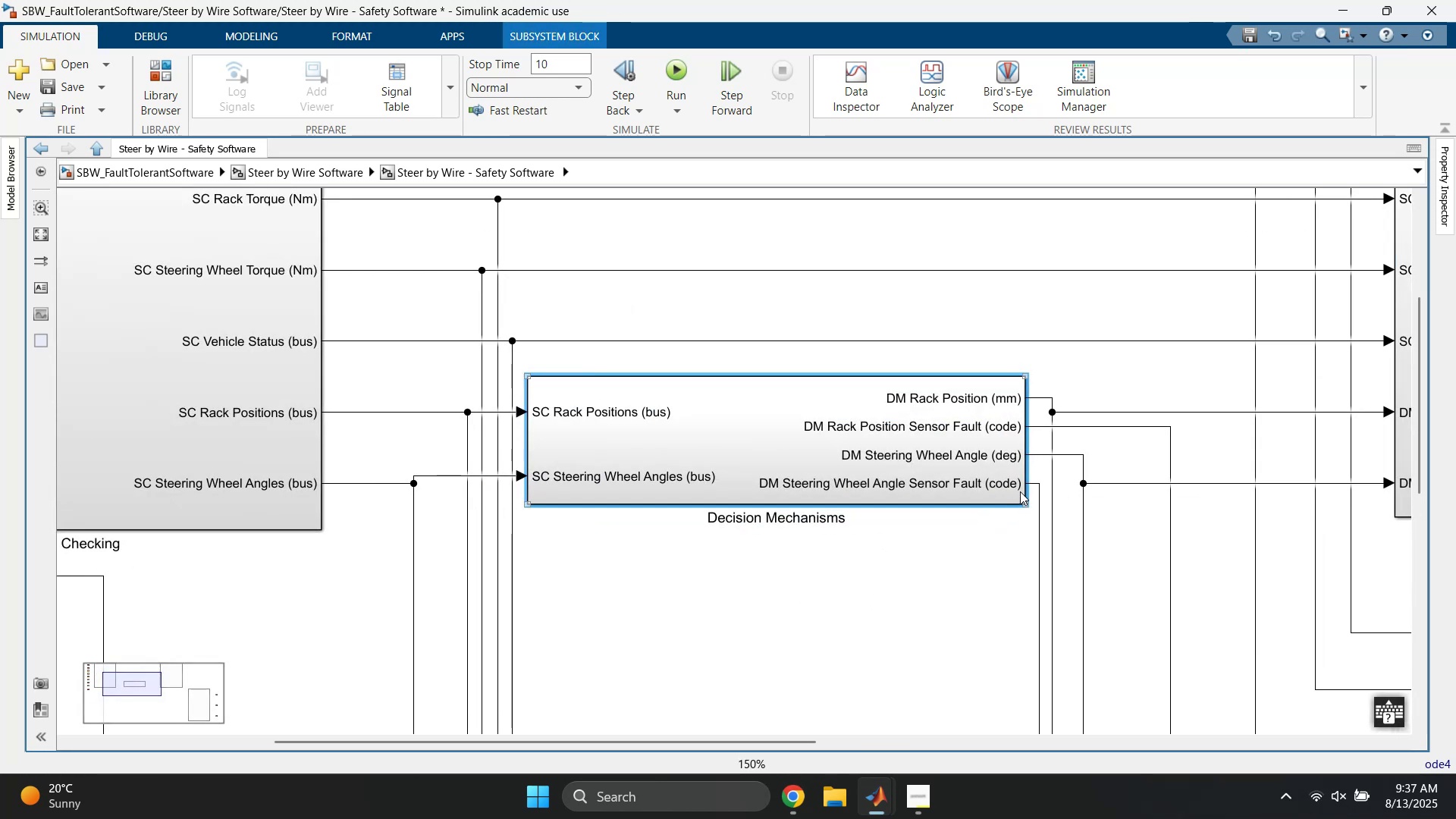 
left_click([995, 471])
 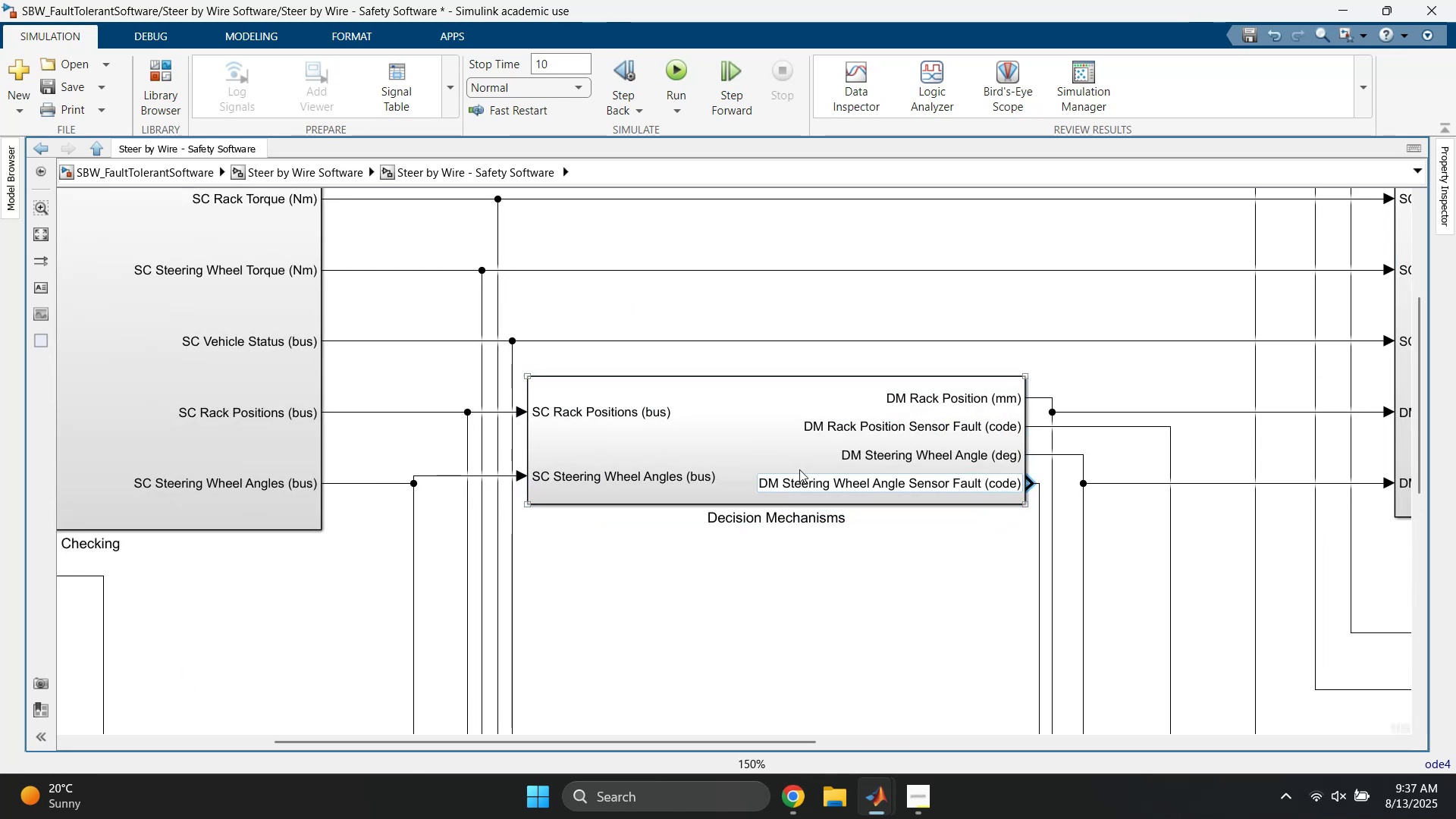 
left_click([763, 438])
 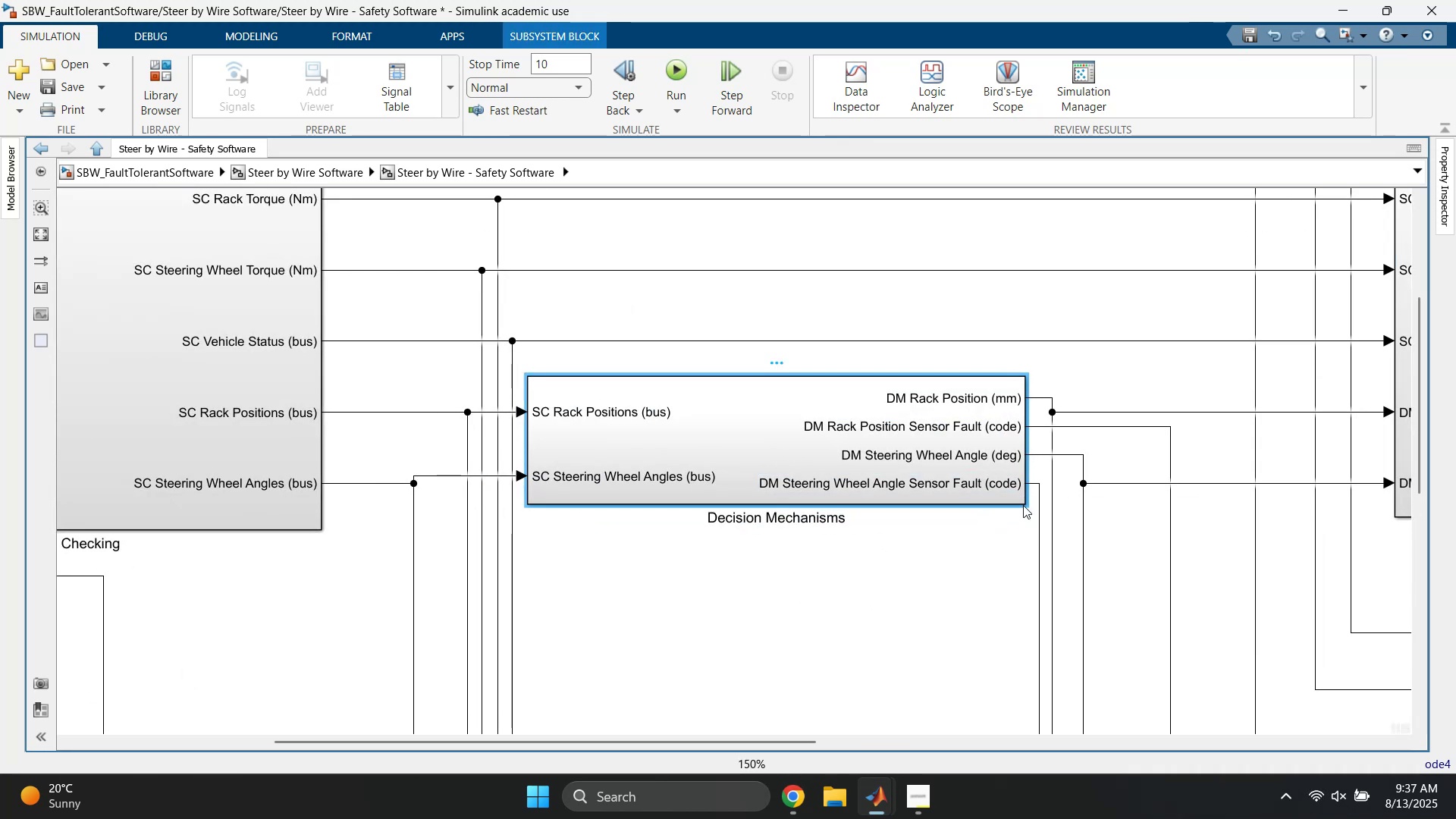 
left_click_drag(start_coordinate=[1025, 504], to_coordinate=[1025, 509])
 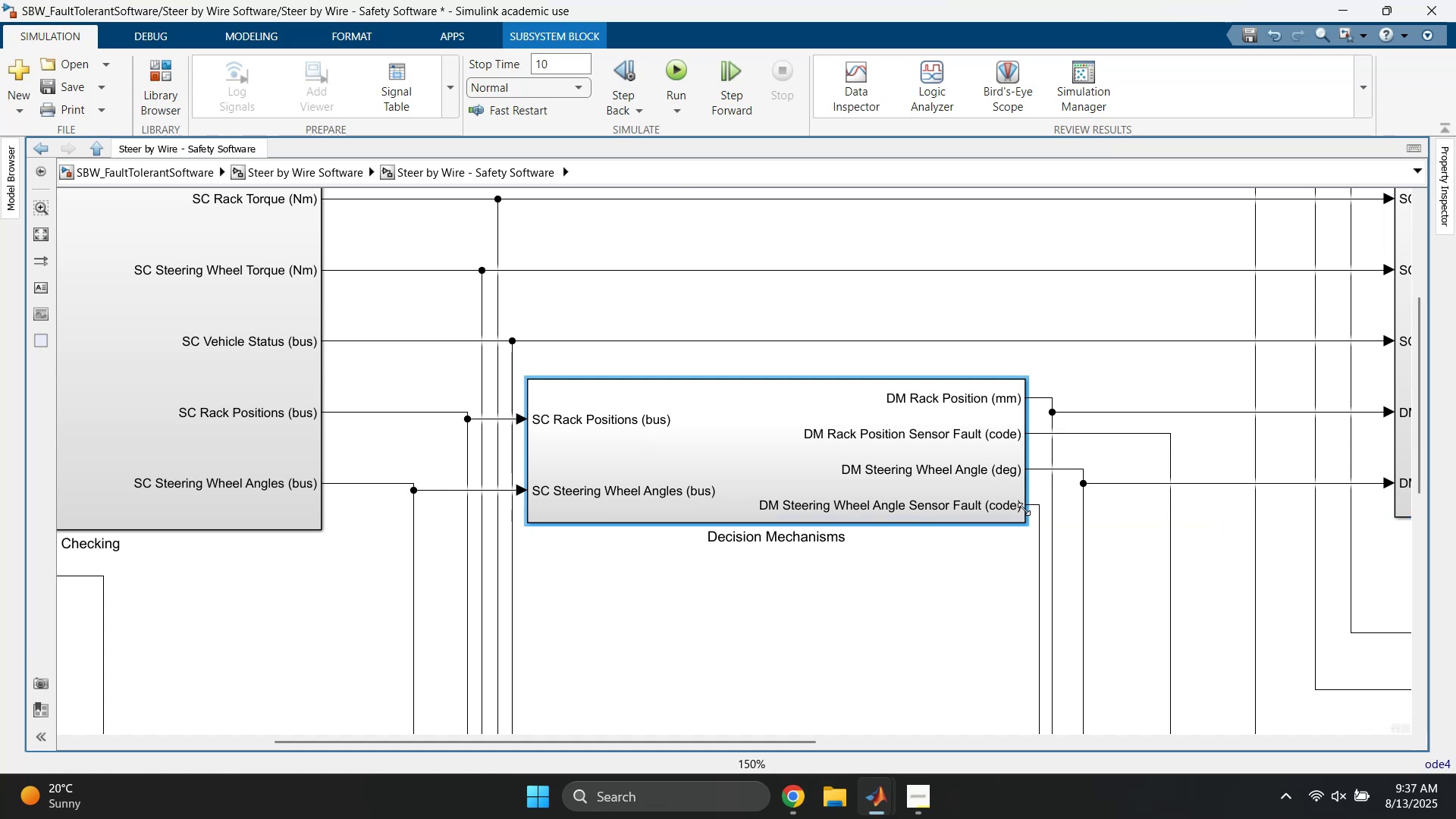 
key(ArrowUp)
 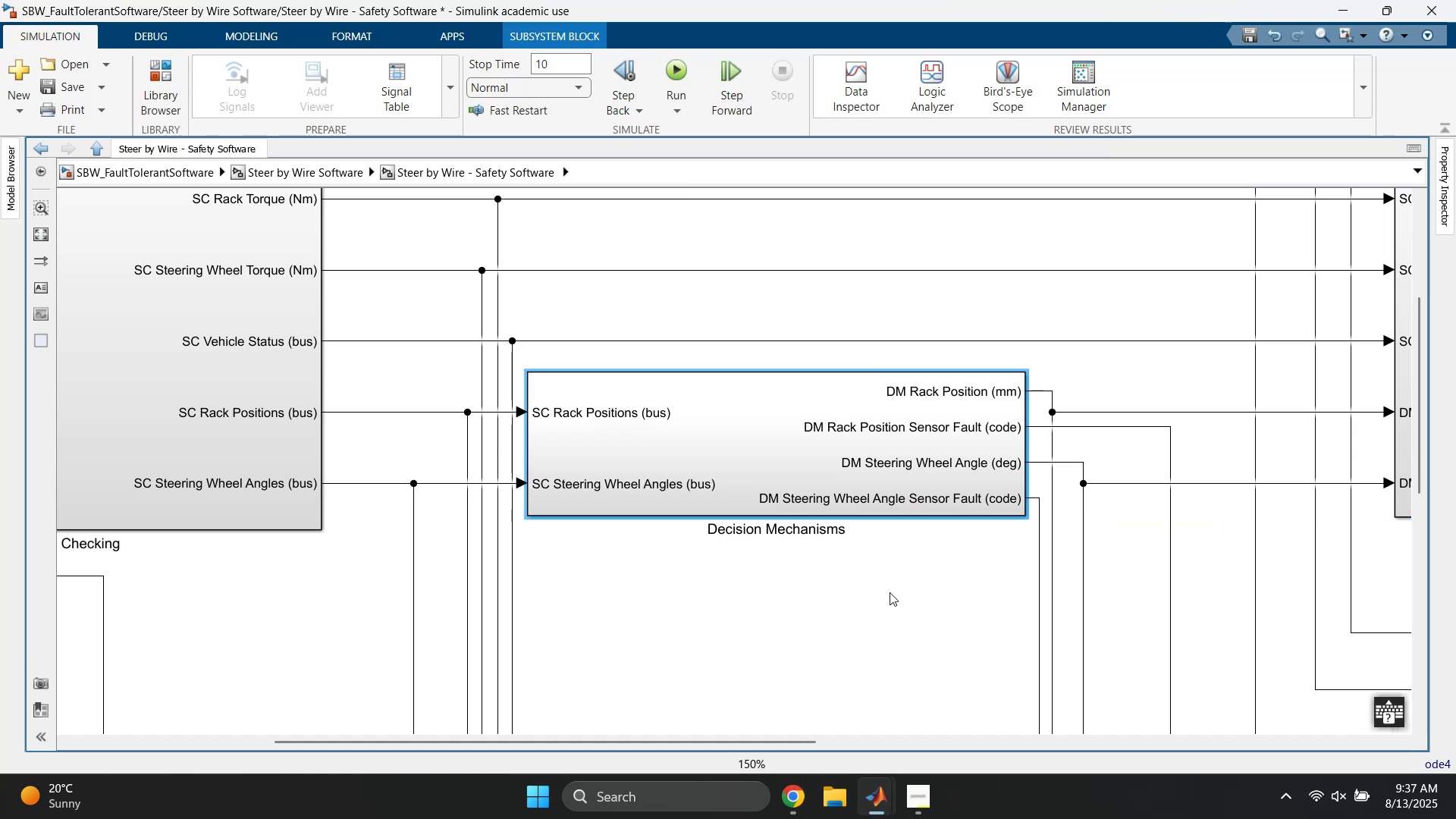 
left_click([877, 619])
 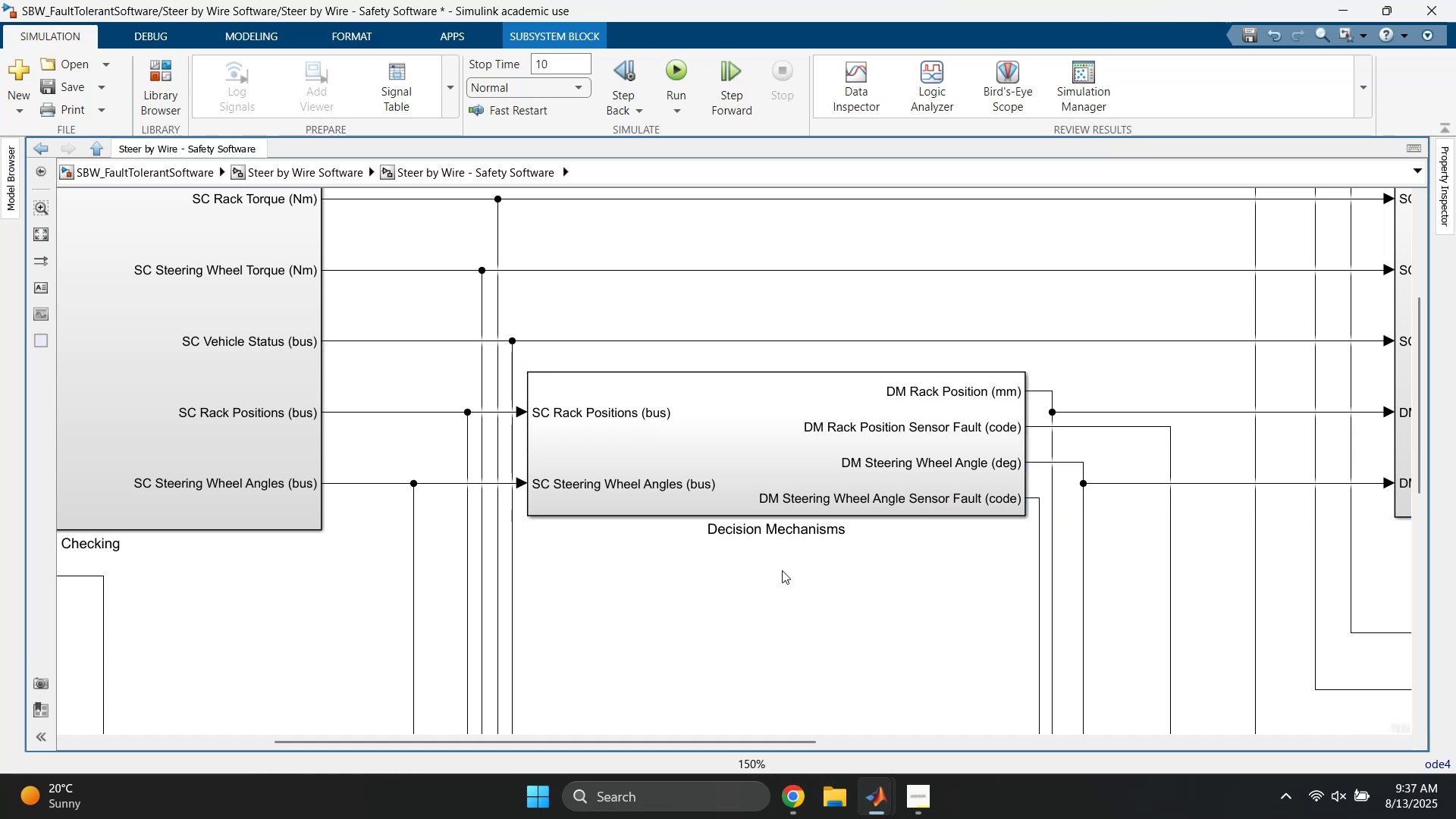 
scroll: coordinate [692, 472], scroll_direction: down, amount: 4.0
 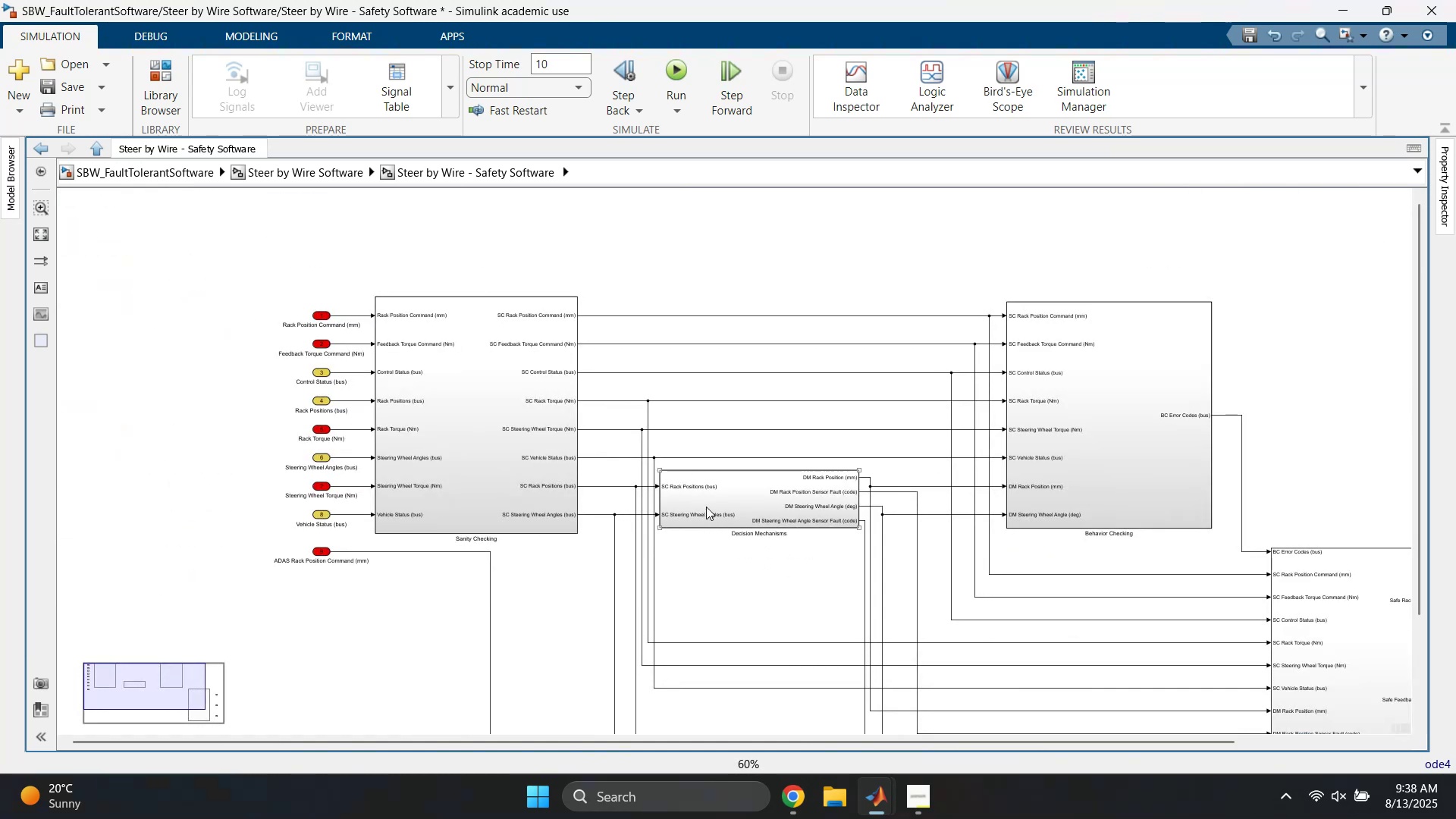 
left_click_drag(start_coordinate=[736, 500], to_coordinate=[742, 502])
 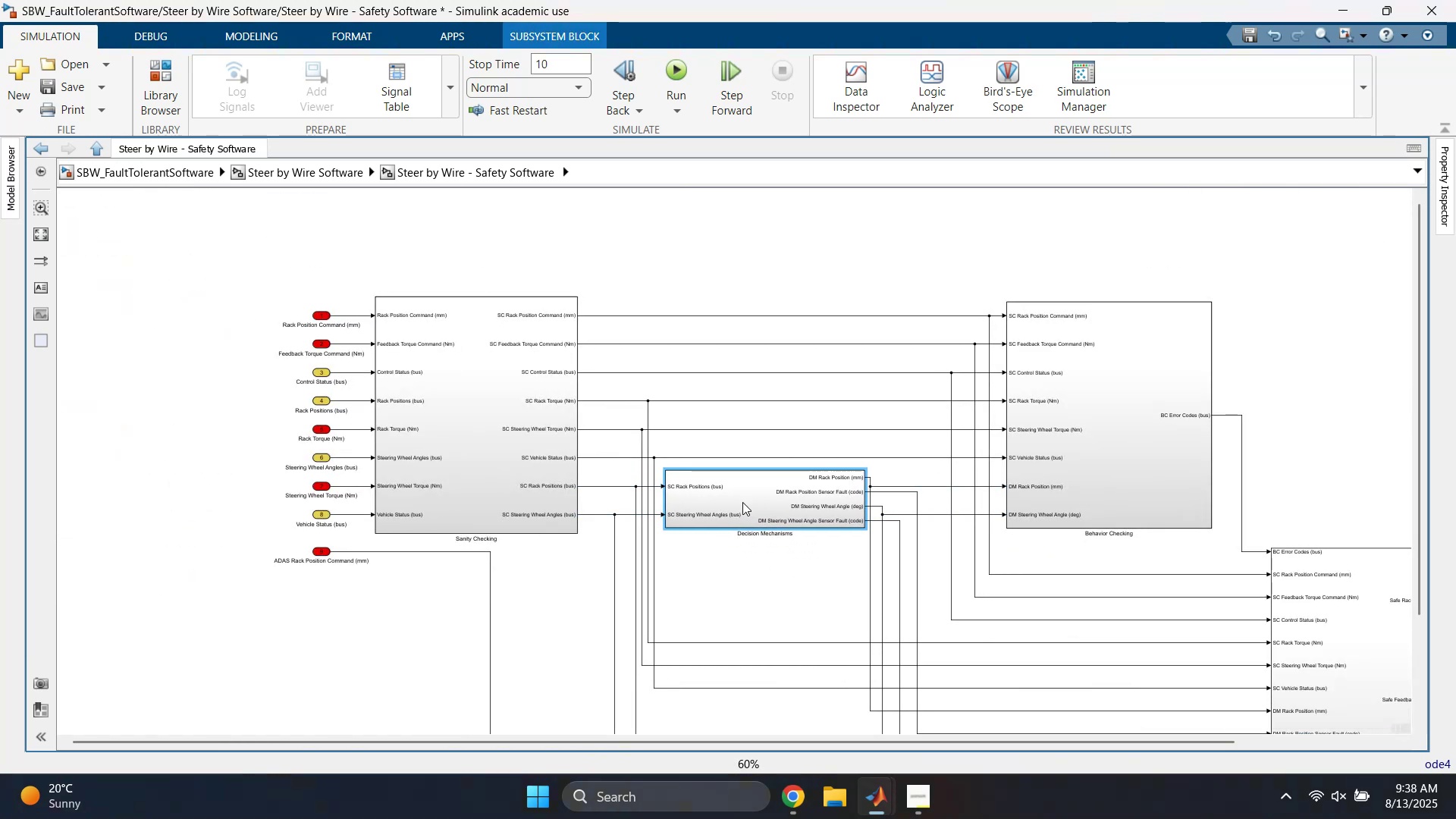 
hold_key(key=ArrowLeft, duration=0.85)
 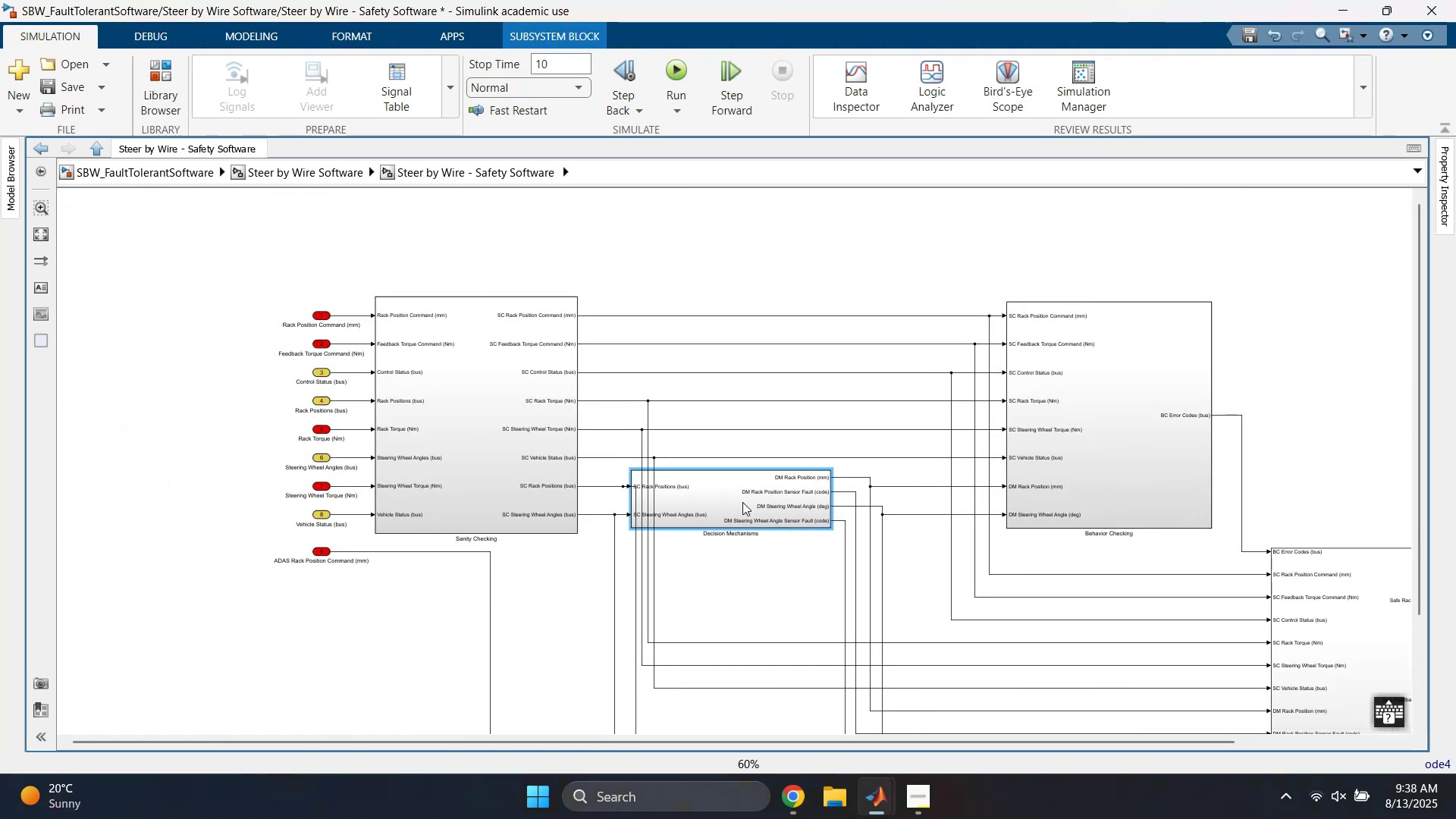 
hold_key(key=ArrowLeft, duration=0.79)
 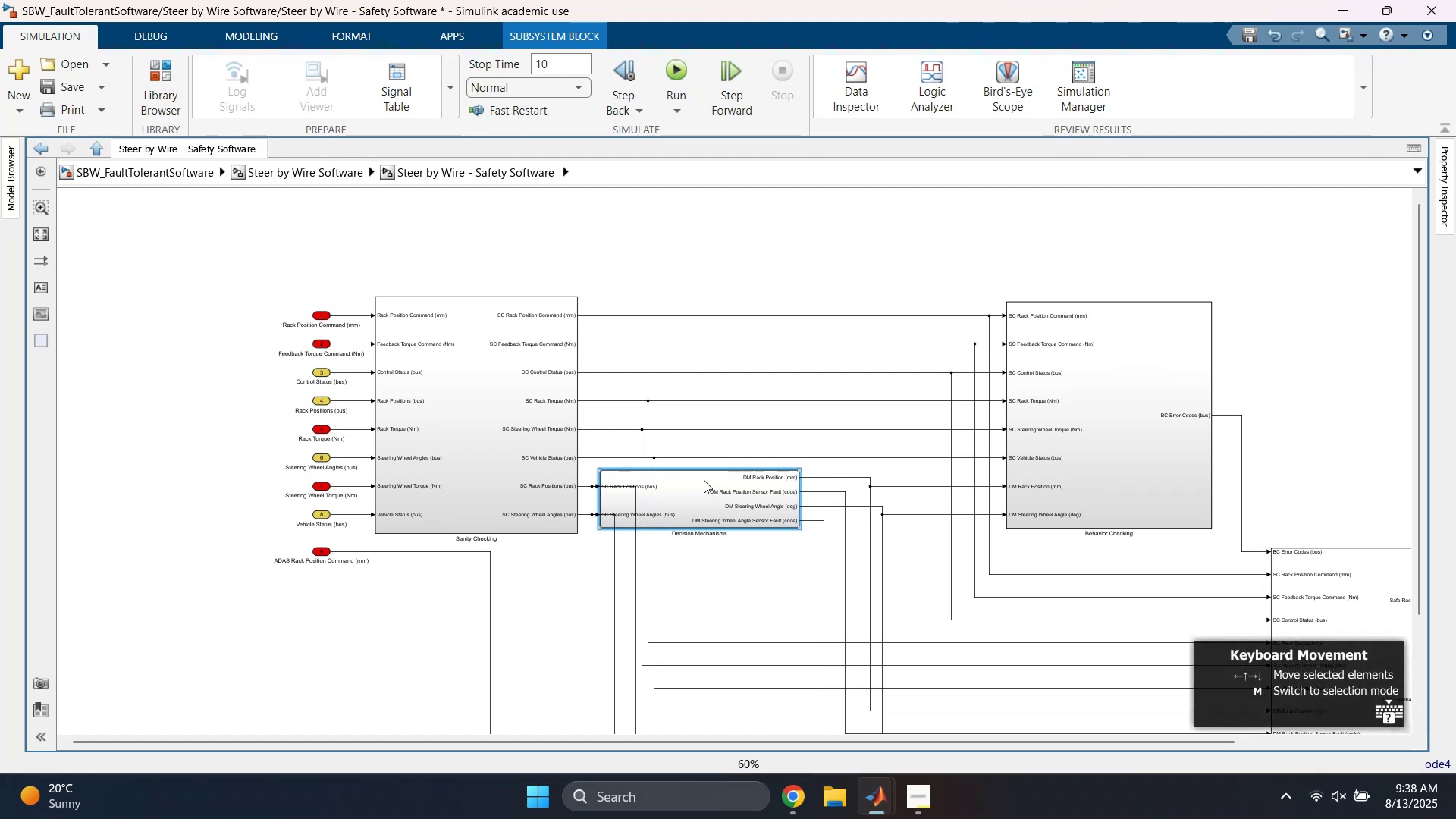 
key(ArrowRight)
 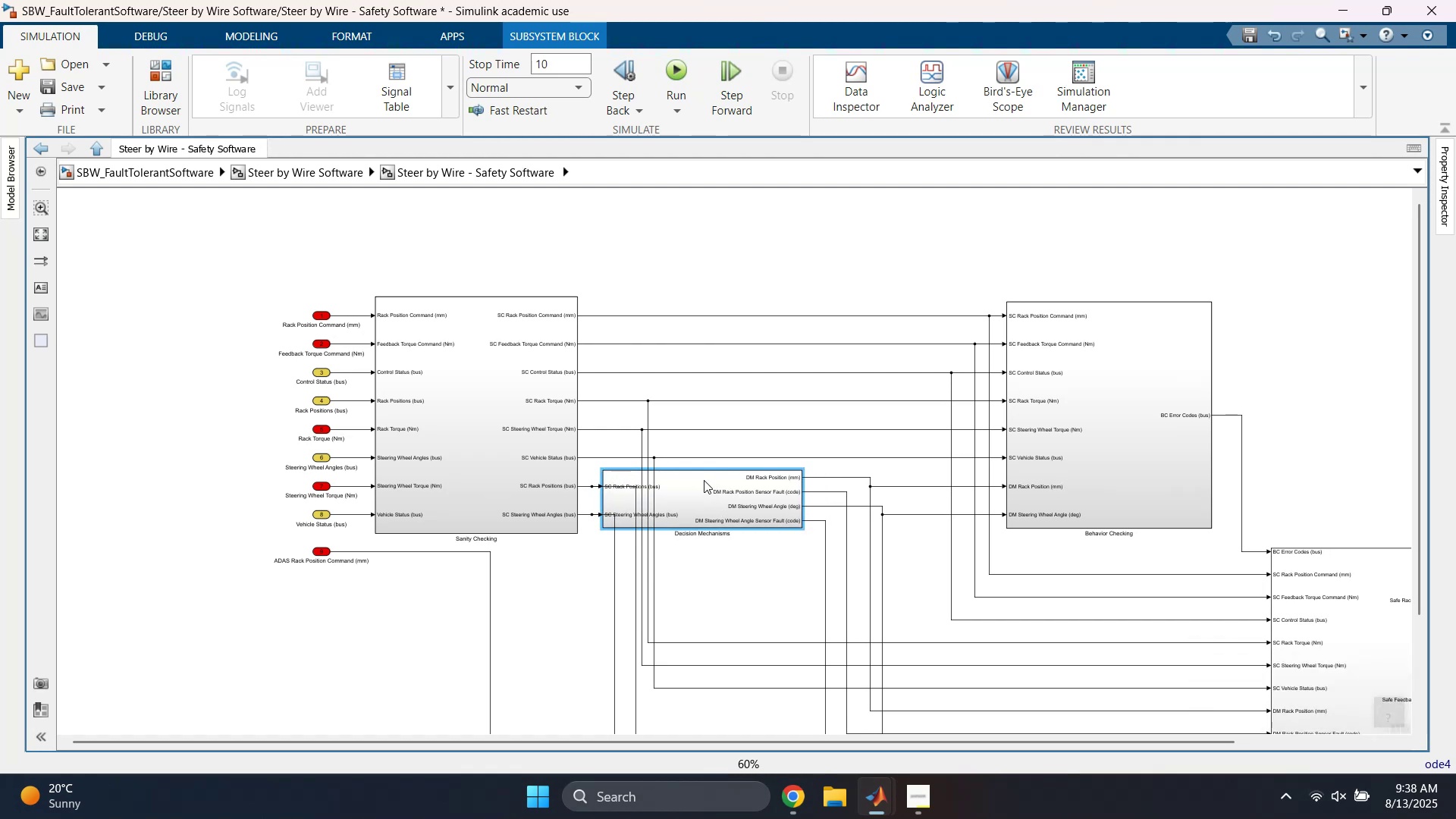 
key(ArrowRight)
 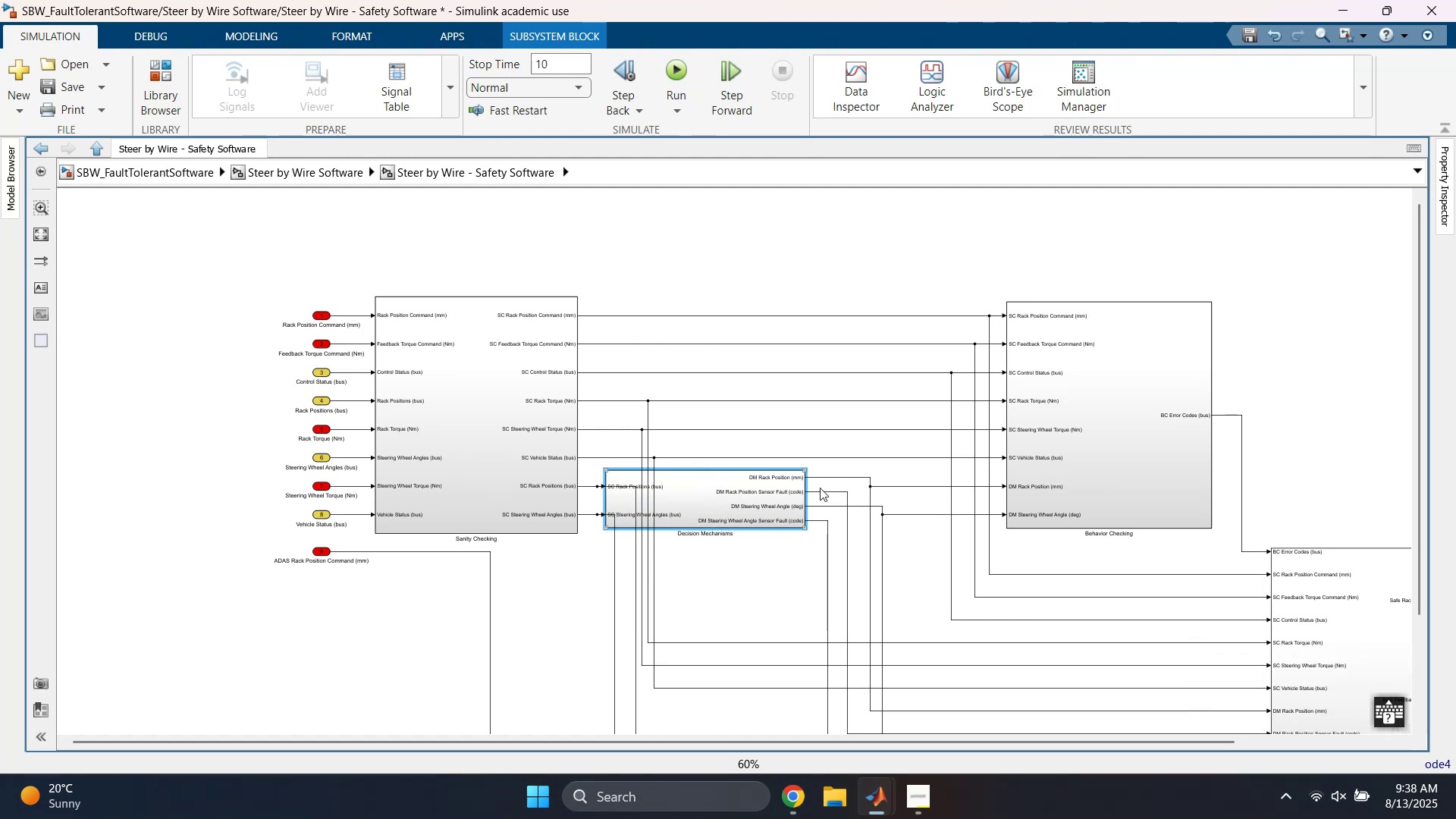 
scroll: coordinate [931, 565], scroll_direction: up, amount: 1.0
 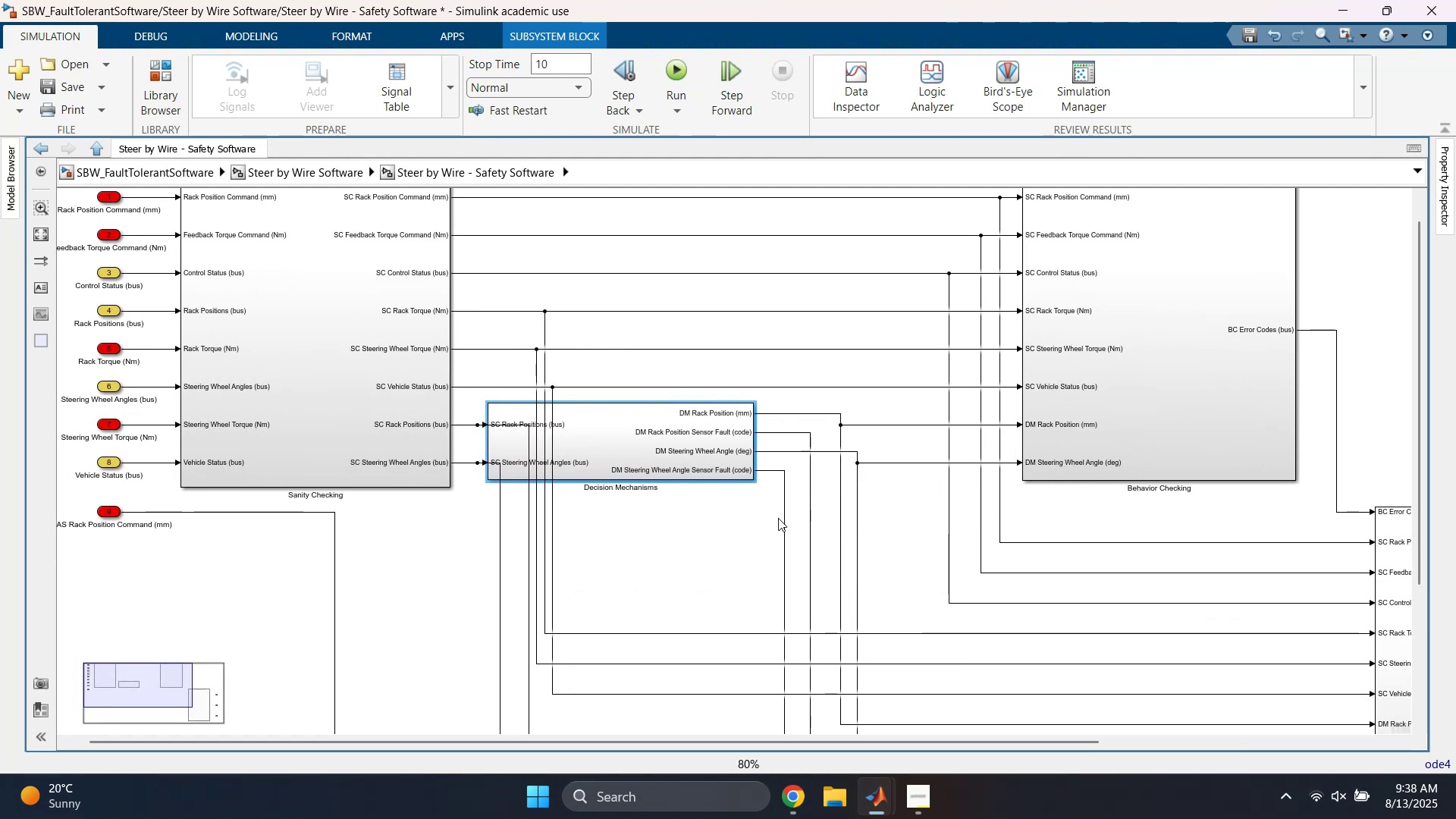 
left_click_drag(start_coordinate=[783, 519], to_coordinate=[768, 516])
 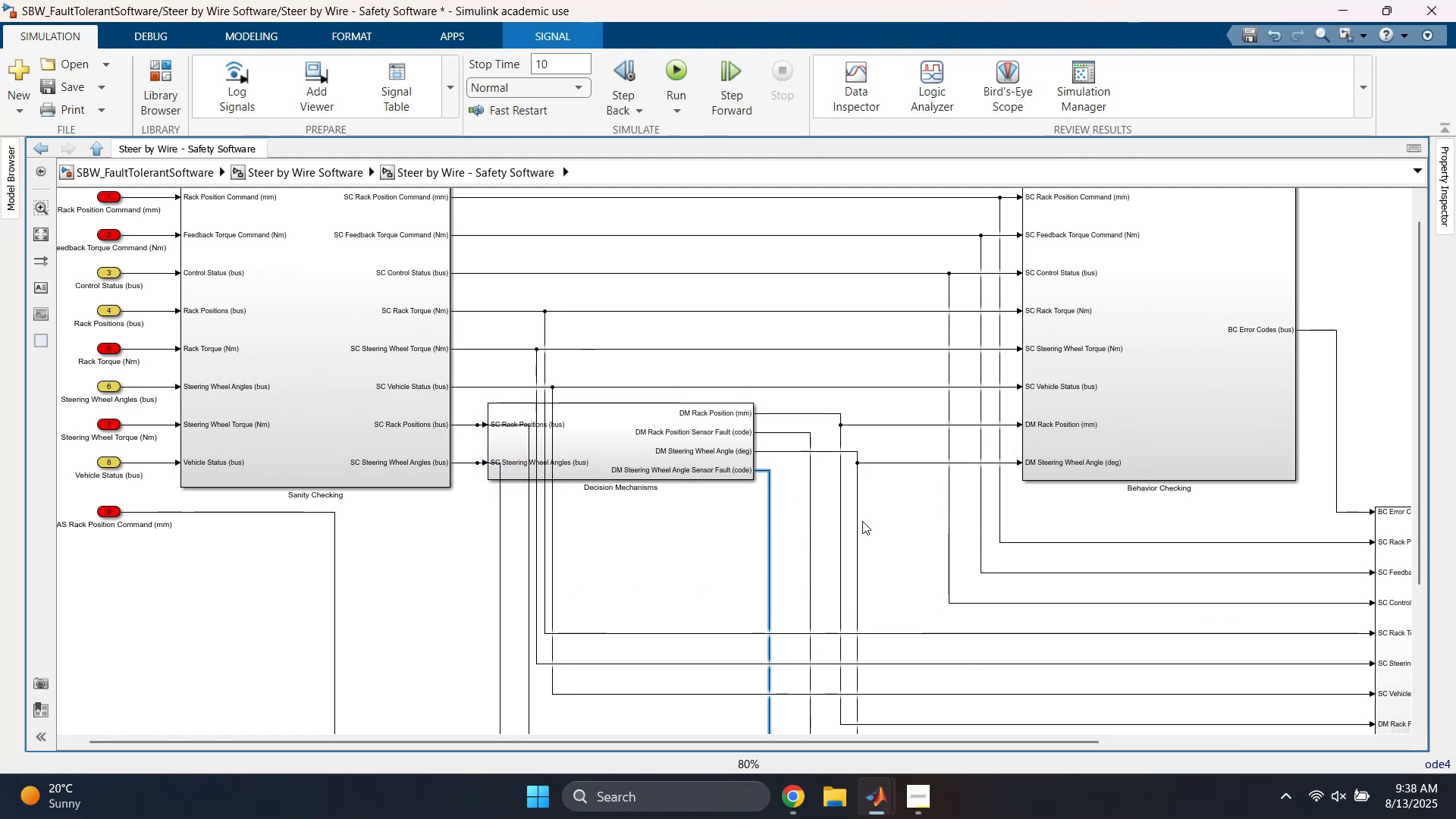 
left_click_drag(start_coordinate=[859, 522], to_coordinate=[789, 523])
 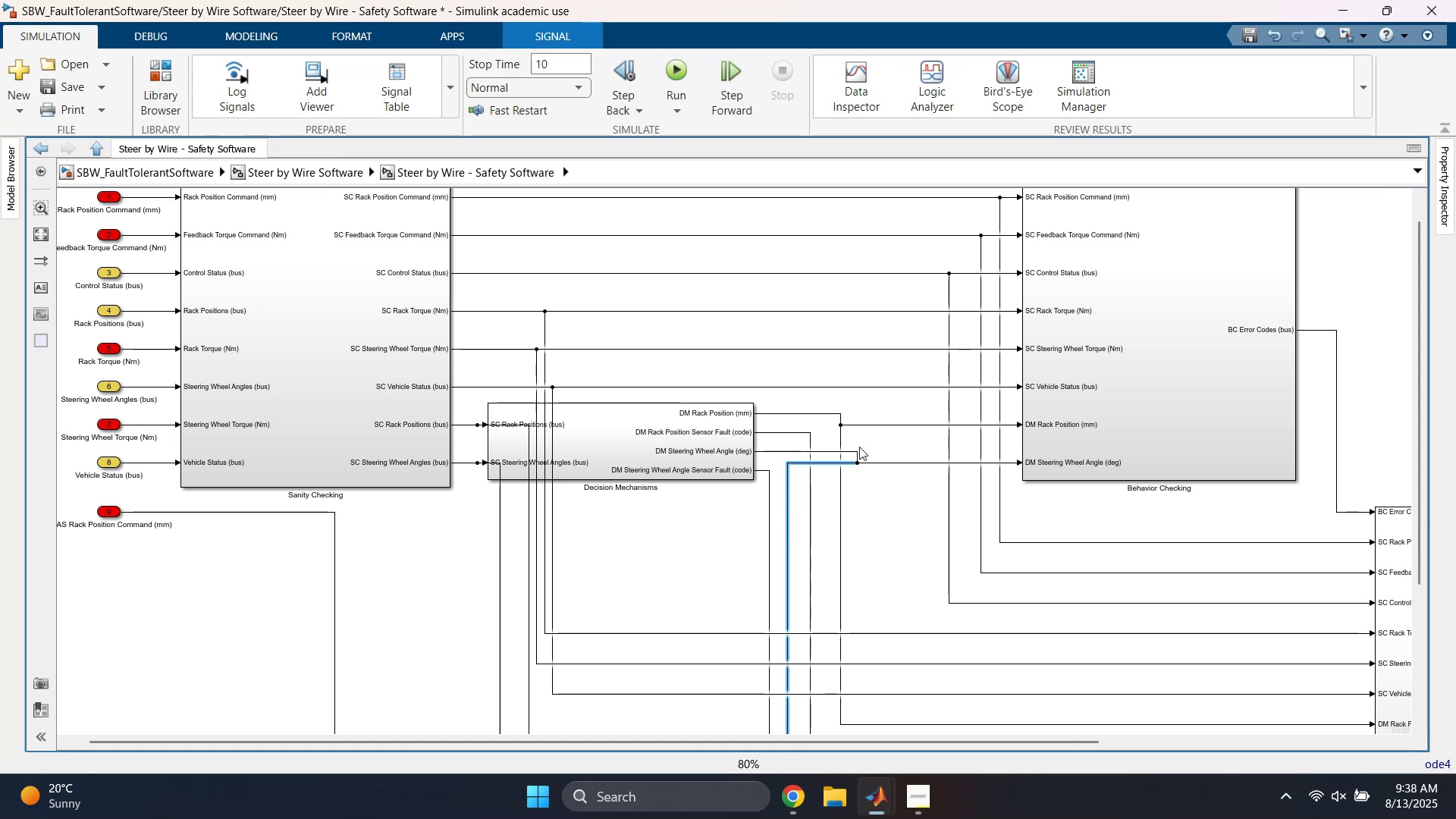 
scroll: coordinate [863, 460], scroll_direction: up, amount: 4.0
 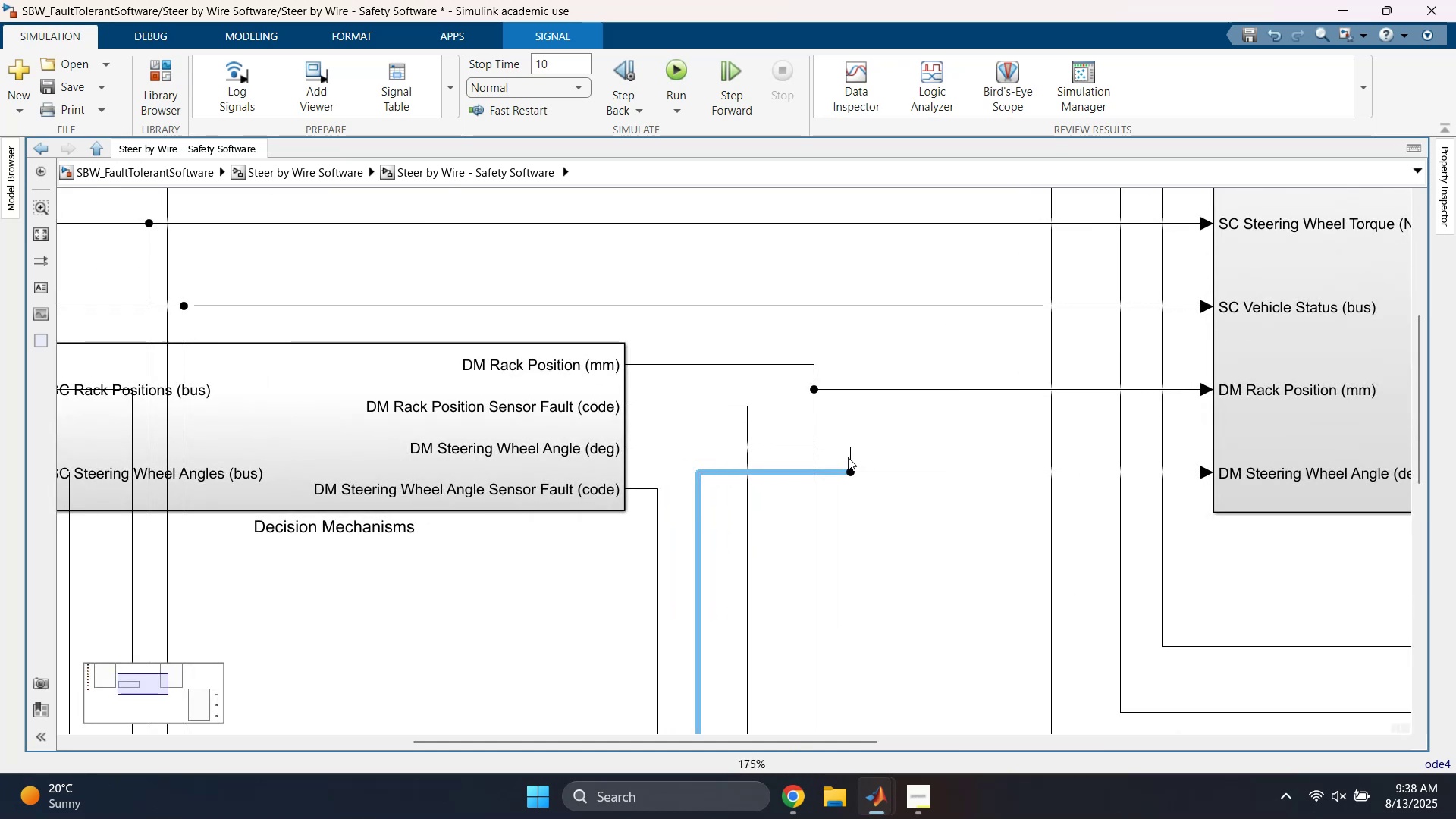 
left_click_drag(start_coordinate=[851, 457], to_coordinate=[702, 453])
 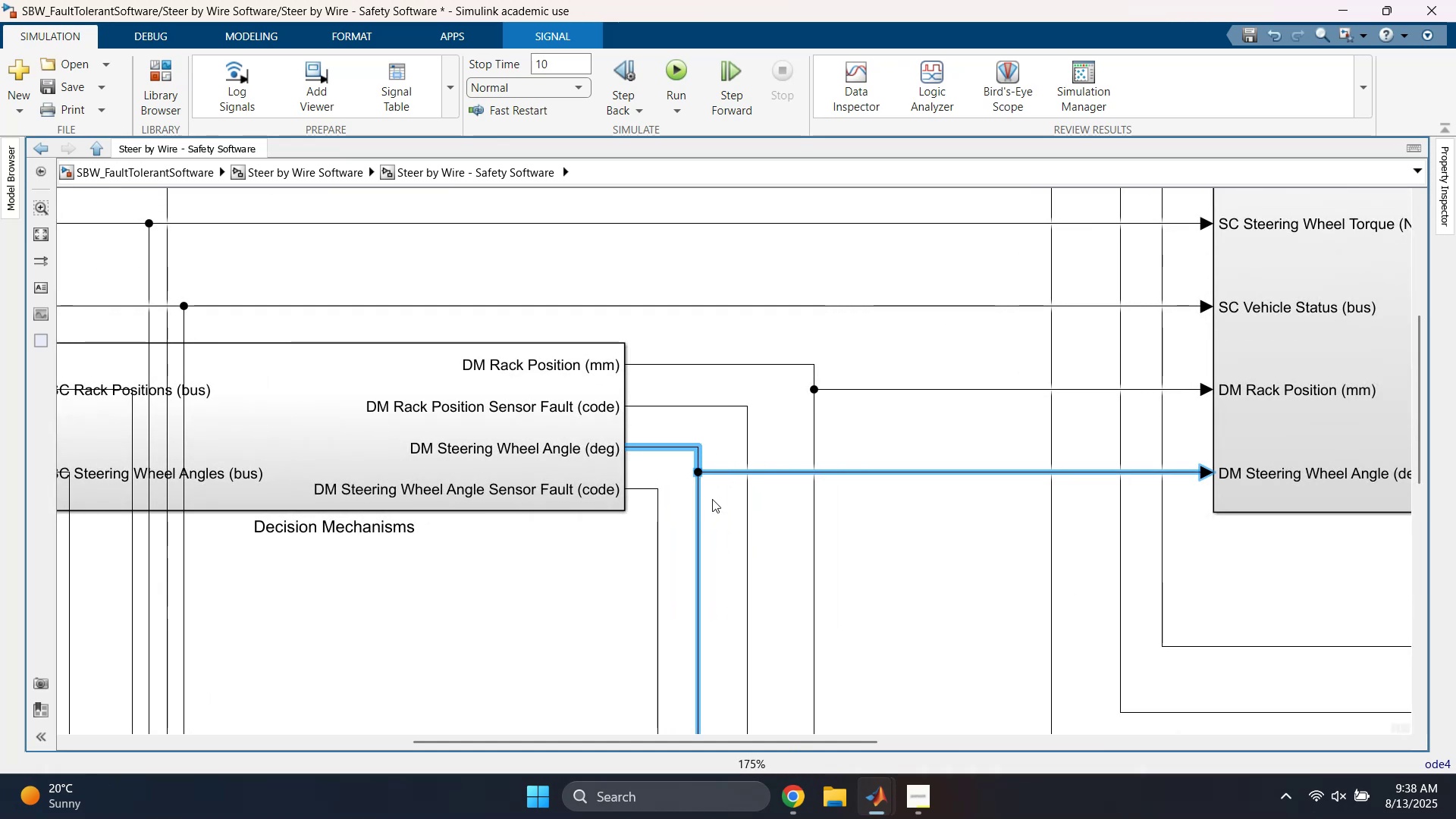 
left_click([722, 519])
 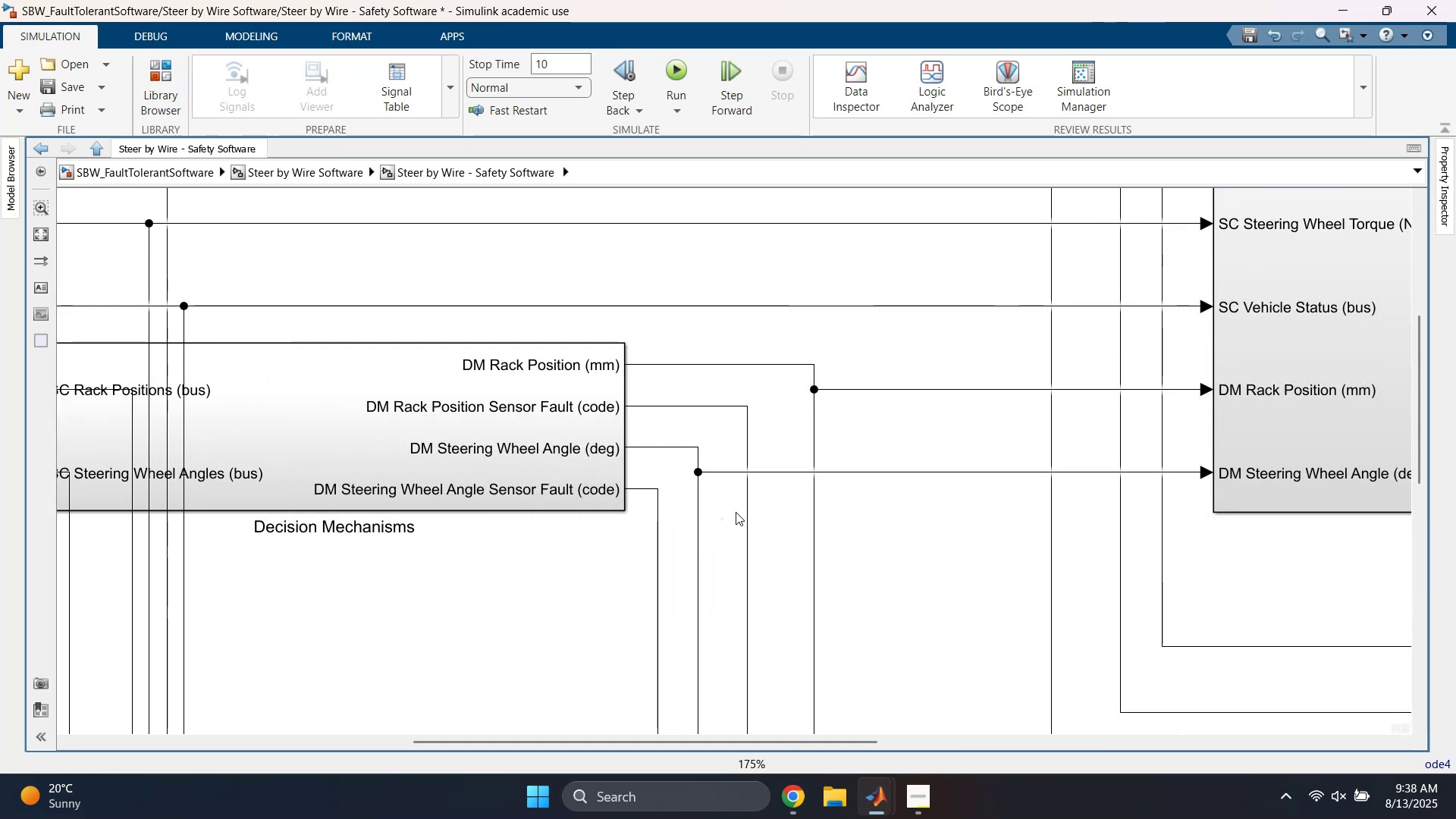 
left_click_drag(start_coordinate=[745, 519], to_coordinate=[736, 519])
 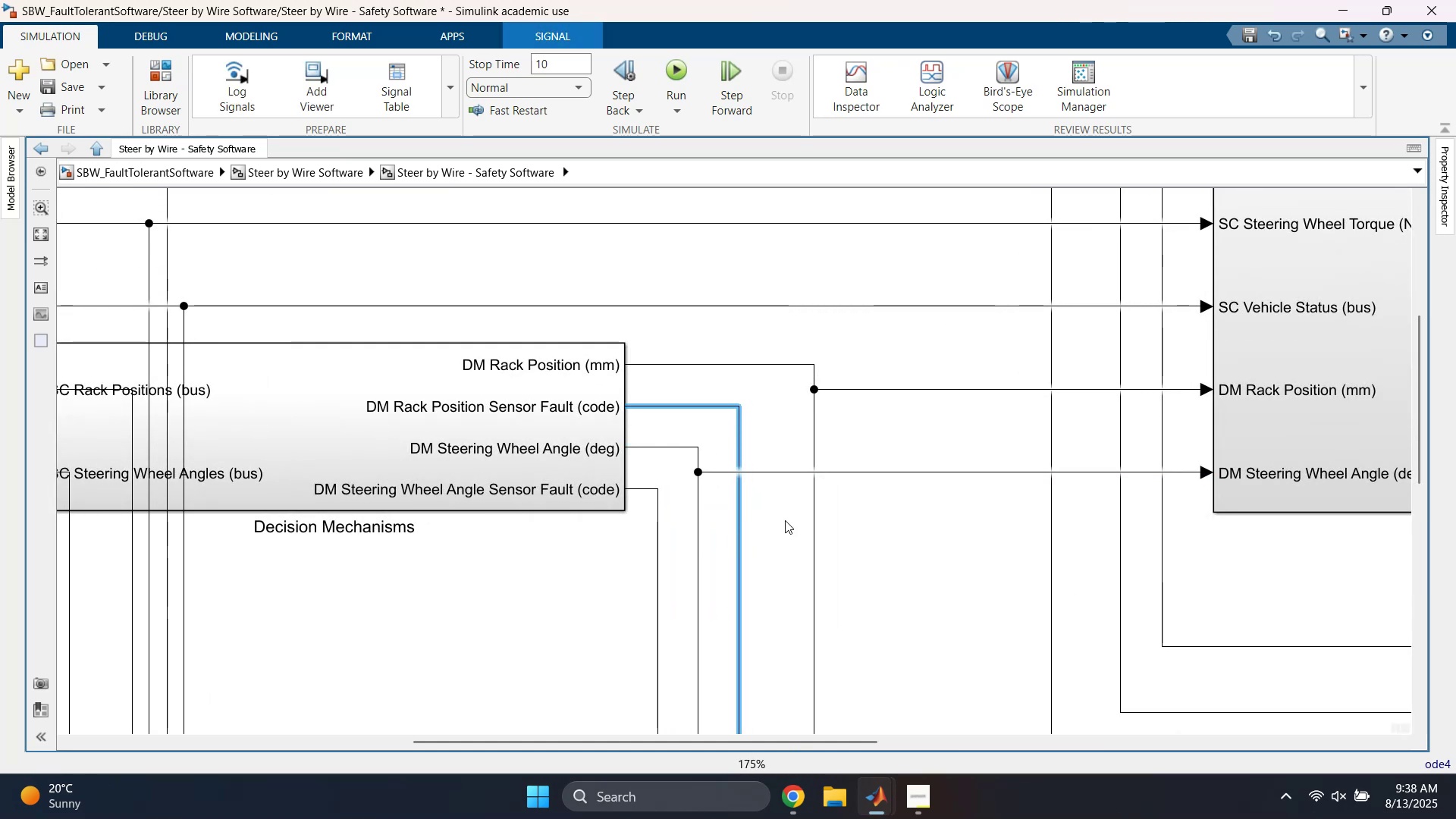 
left_click([803, 520])
 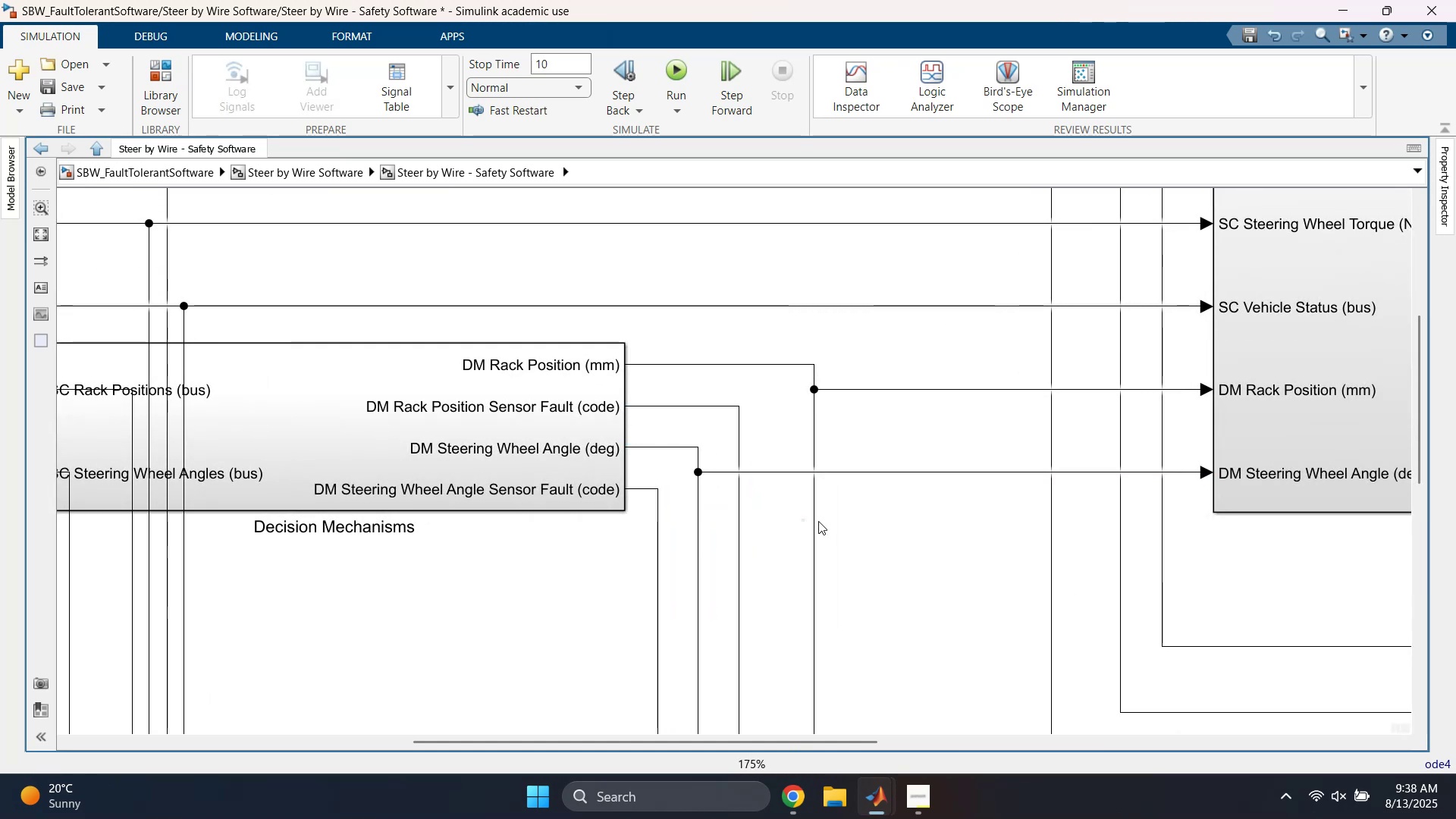 
left_click_drag(start_coordinate=[814, 525], to_coordinate=[776, 528])
 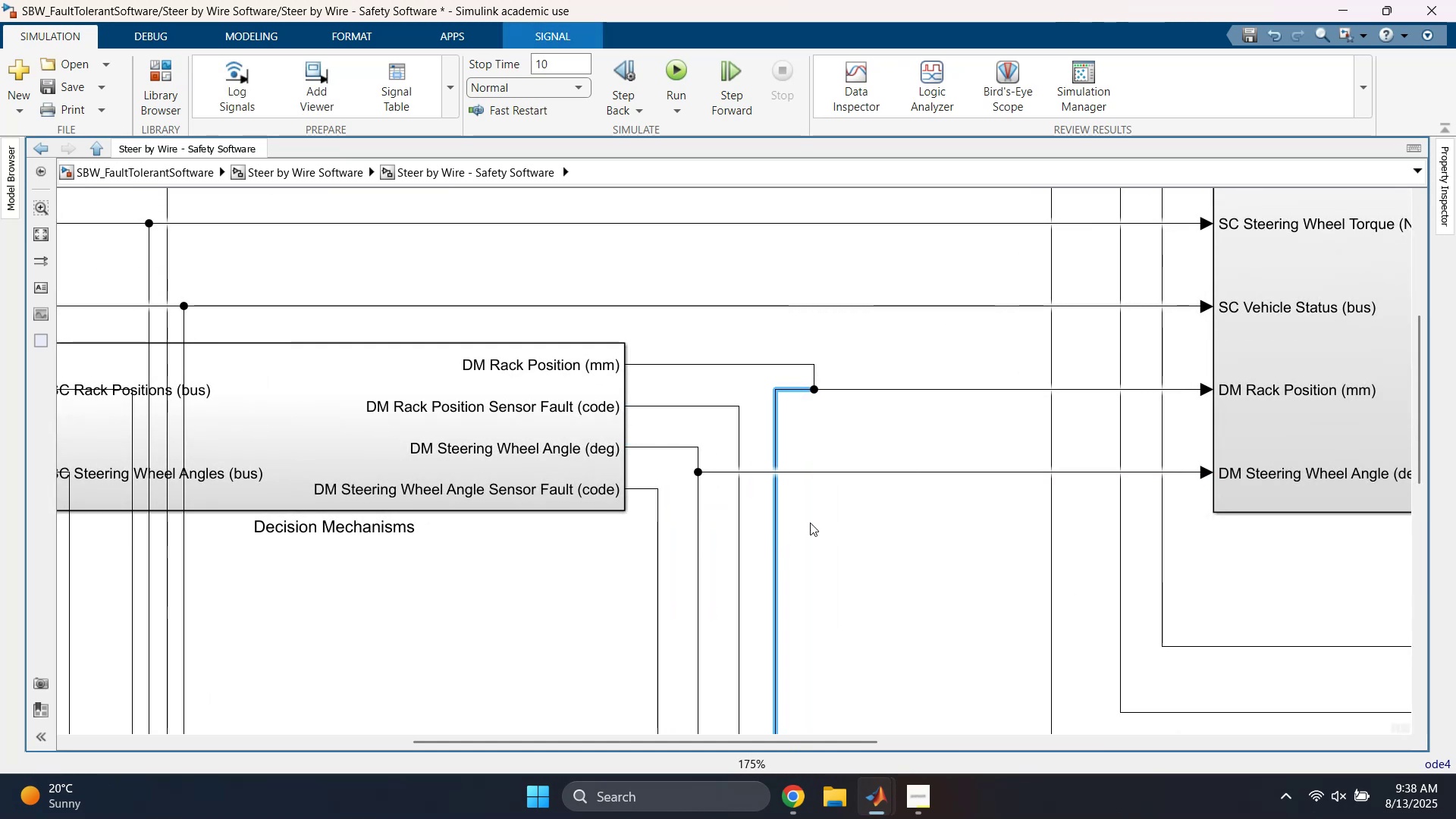 
left_click([839, 517])
 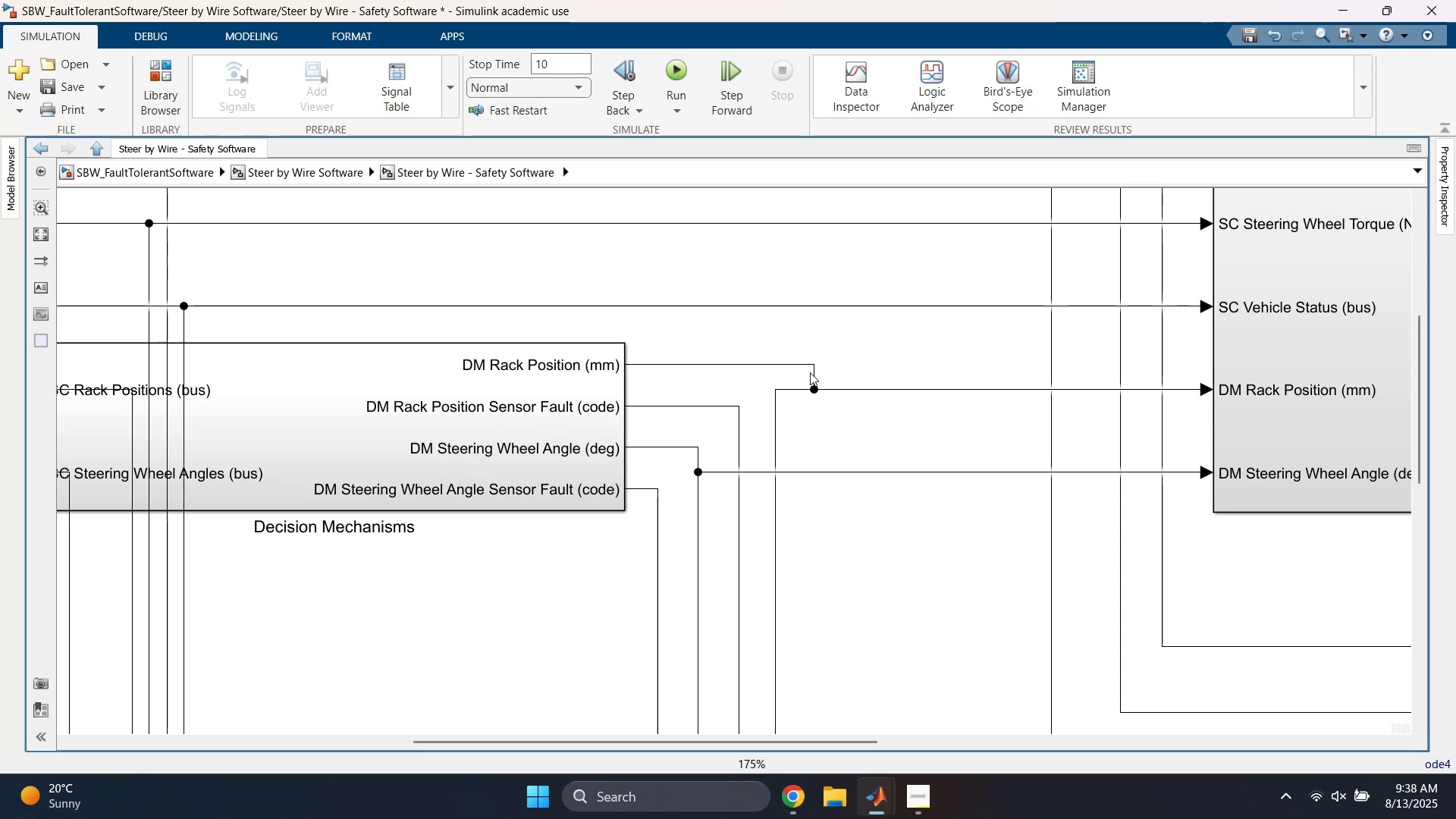 
left_click_drag(start_coordinate=[814, 372], to_coordinate=[774, 375])
 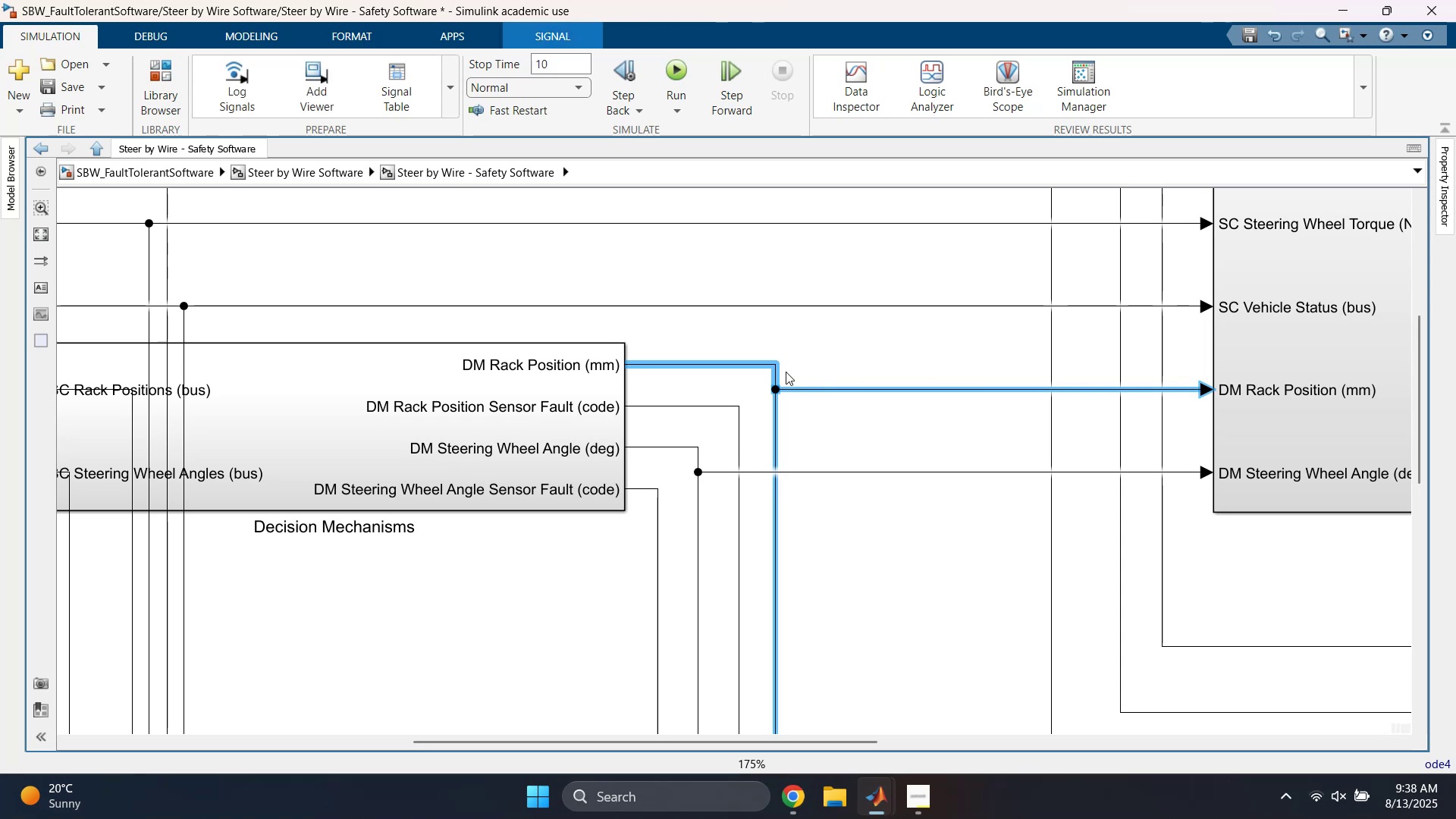 
left_click([824, 355])
 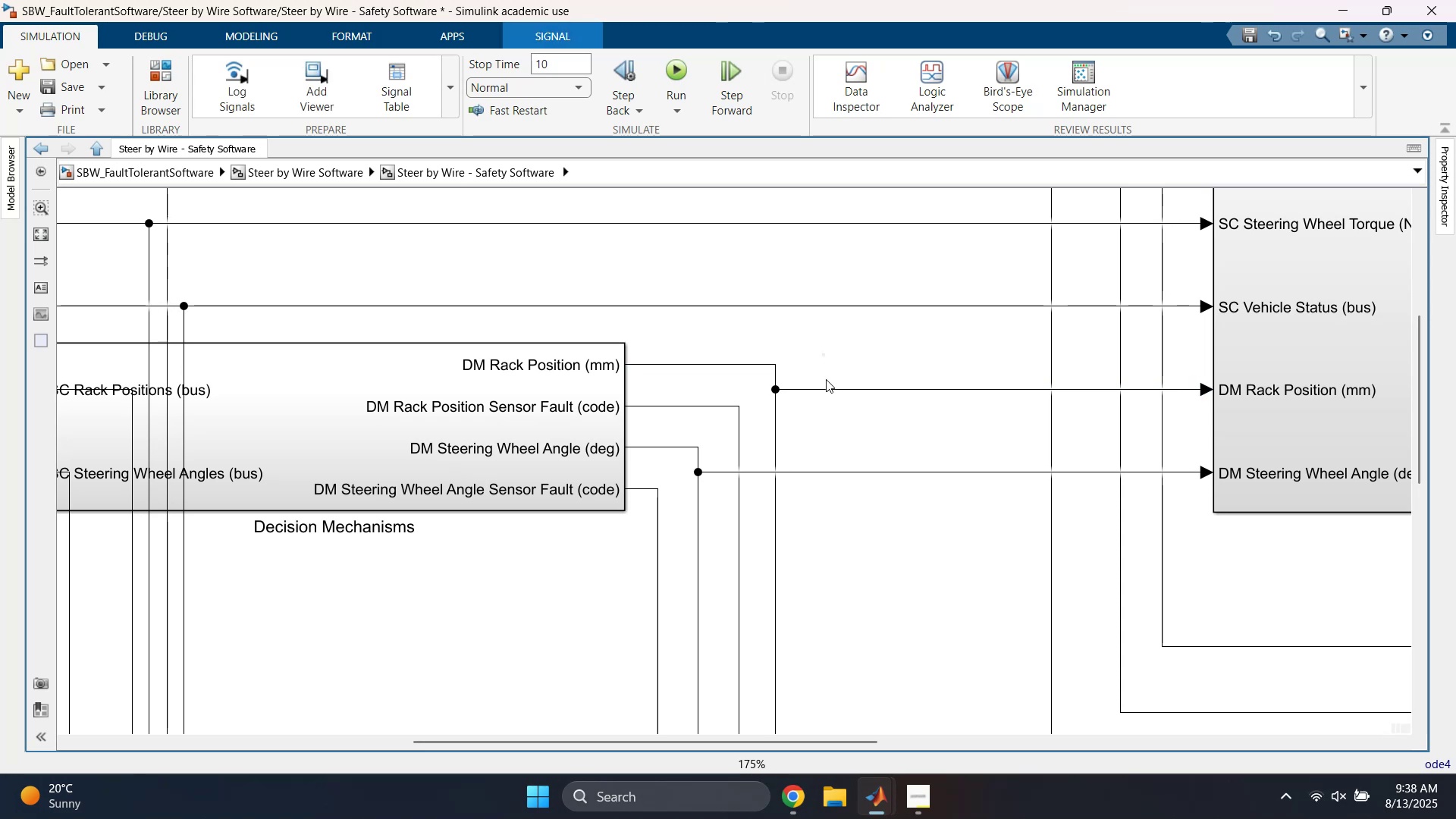 
scroll: coordinate [829, 412], scroll_direction: down, amount: 3.0
 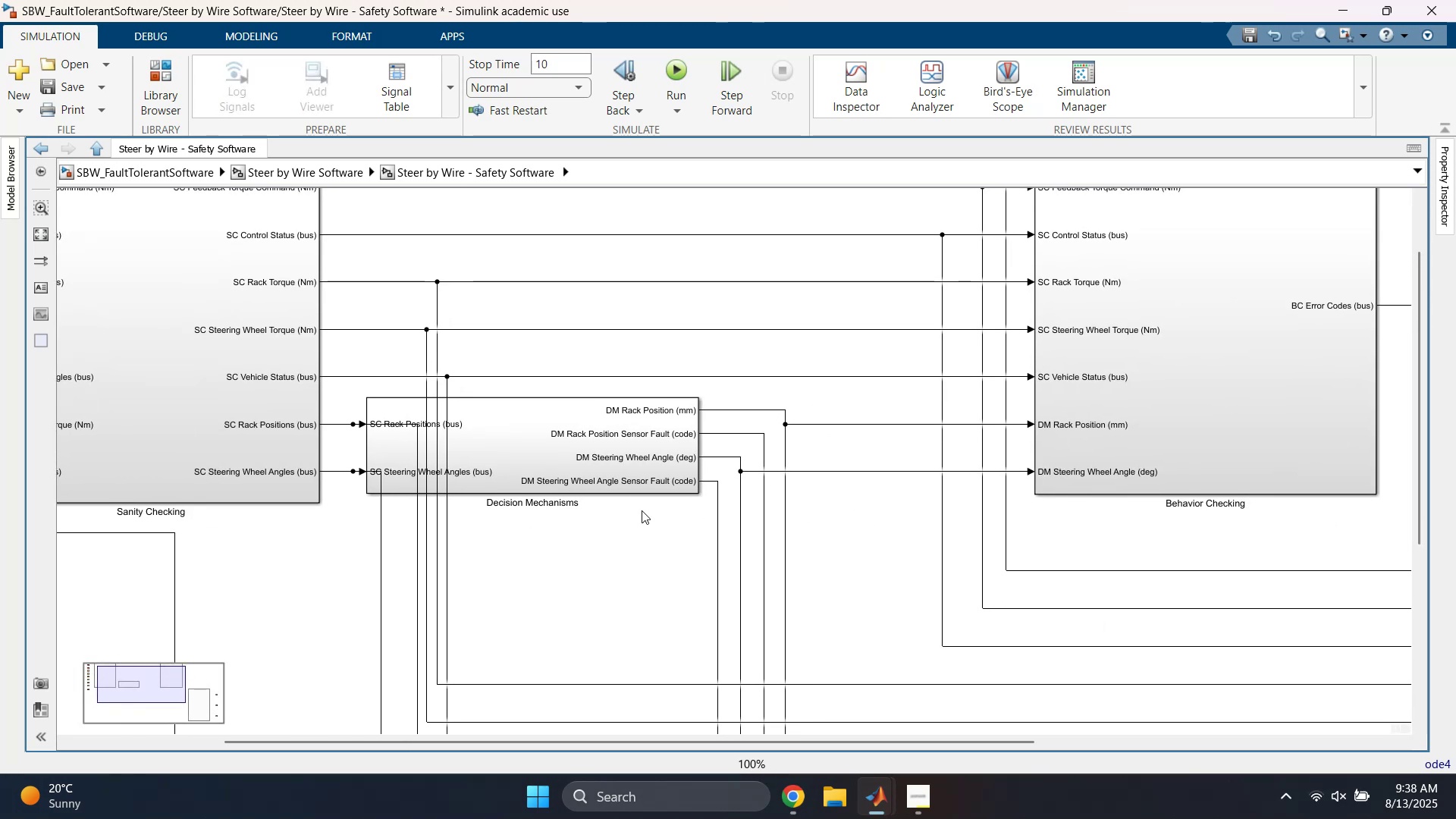 
scroll: coordinate [506, 573], scroll_direction: up, amount: 4.0
 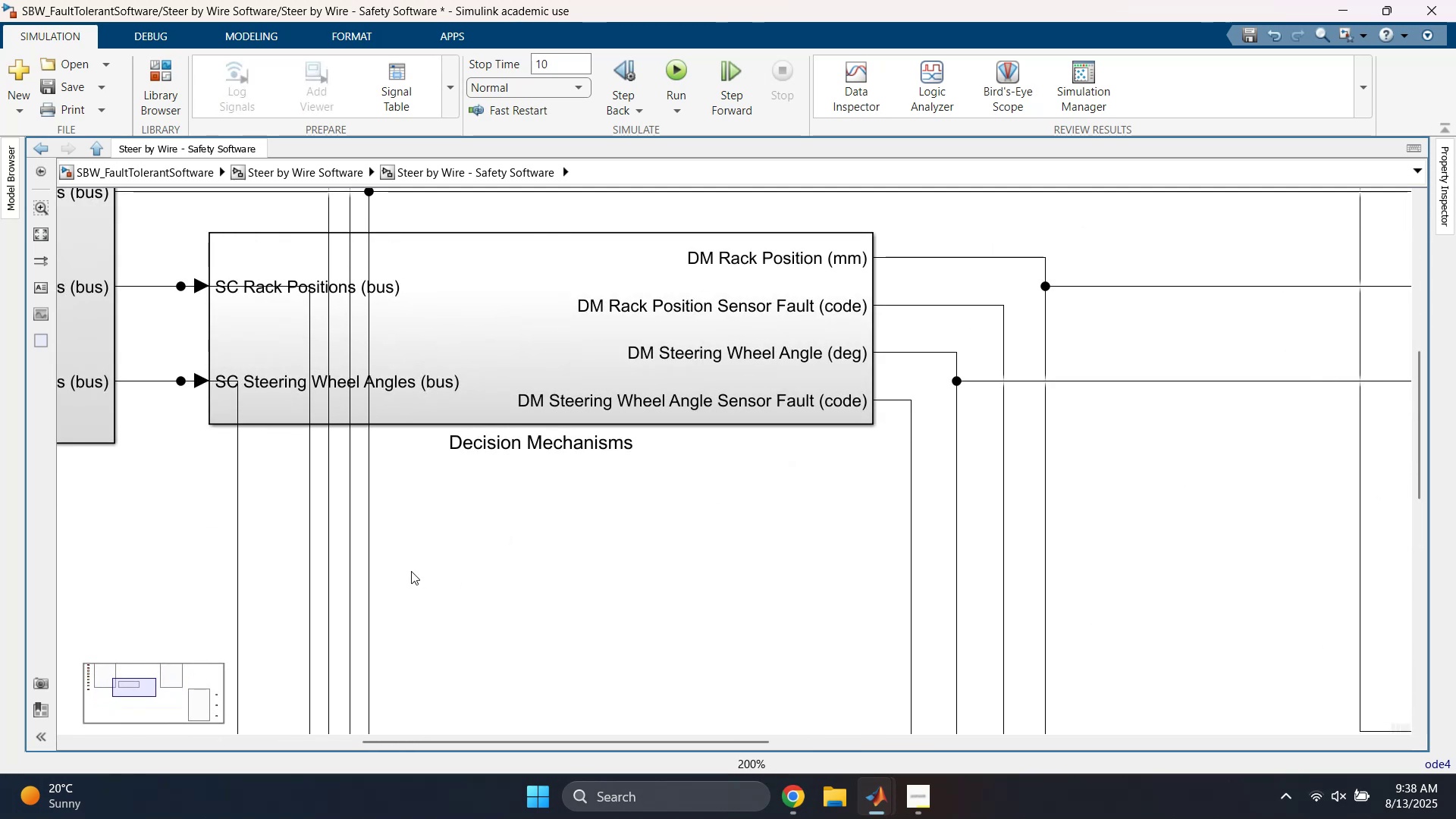 
scroll: coordinate [406, 557], scroll_direction: down, amount: 3.0
 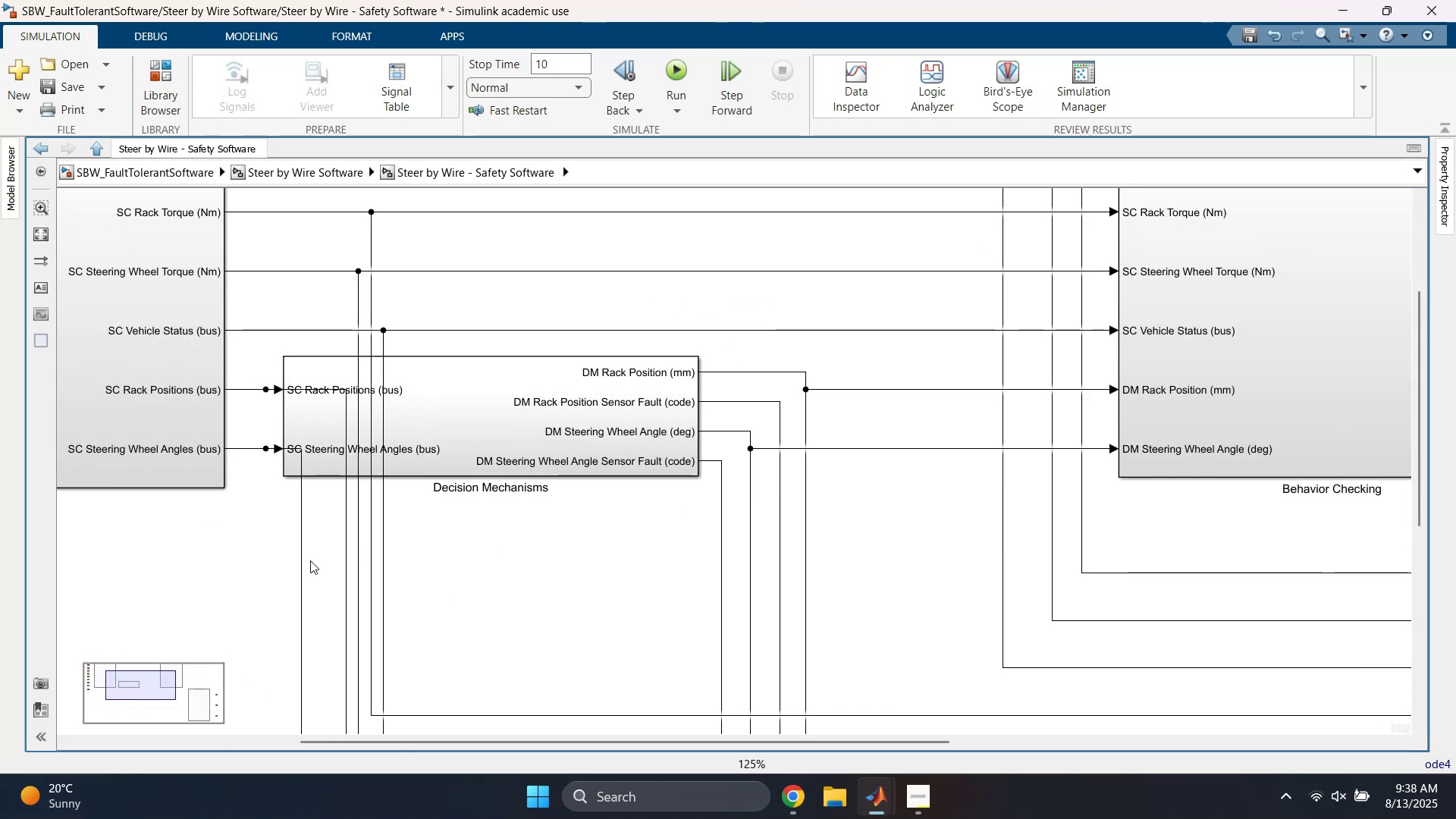 
left_click_drag(start_coordinate=[302, 564], to_coordinate=[241, 567])
 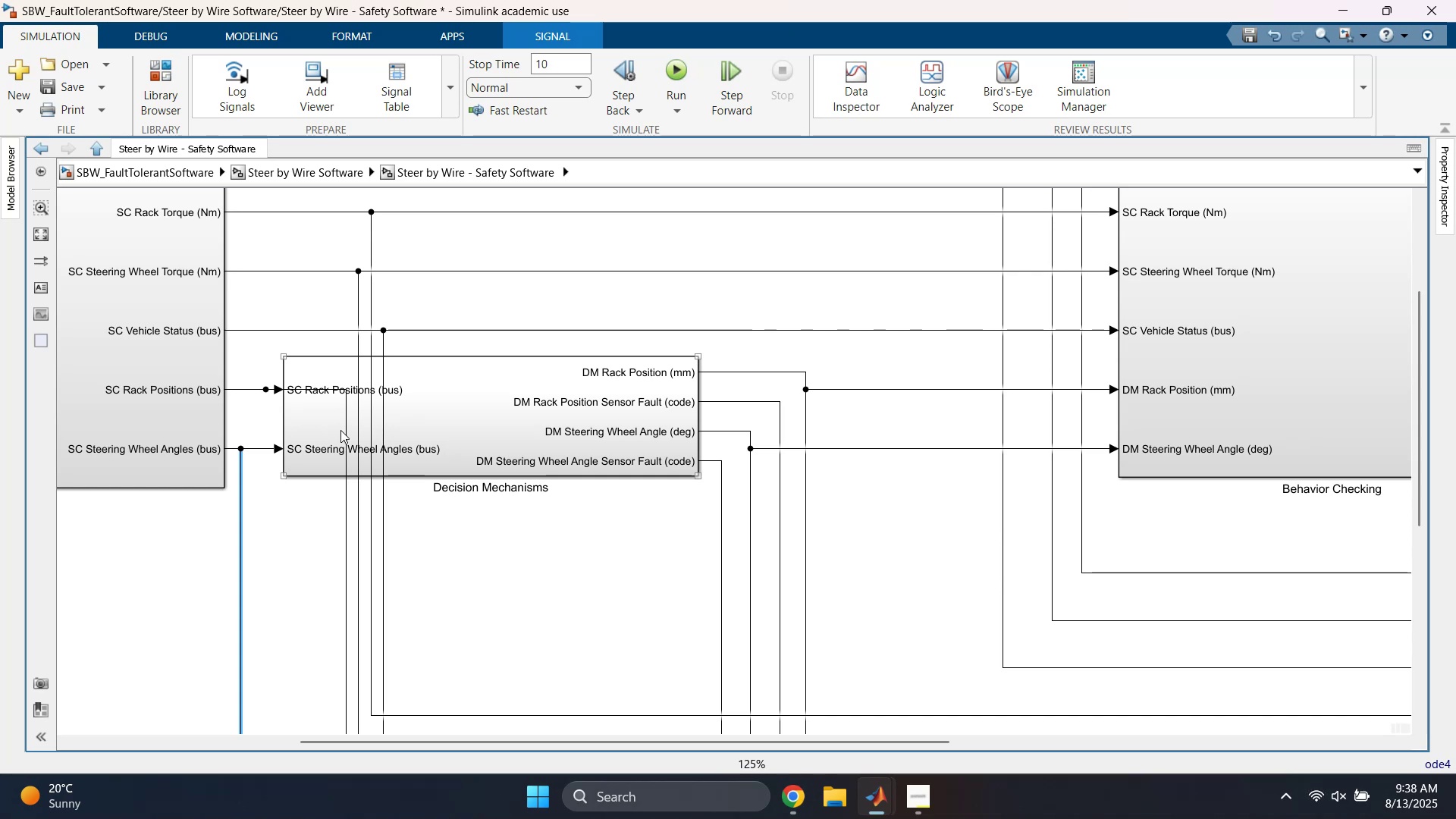 
left_click_drag(start_coordinate=[346, 430], to_coordinate=[264, 426])
 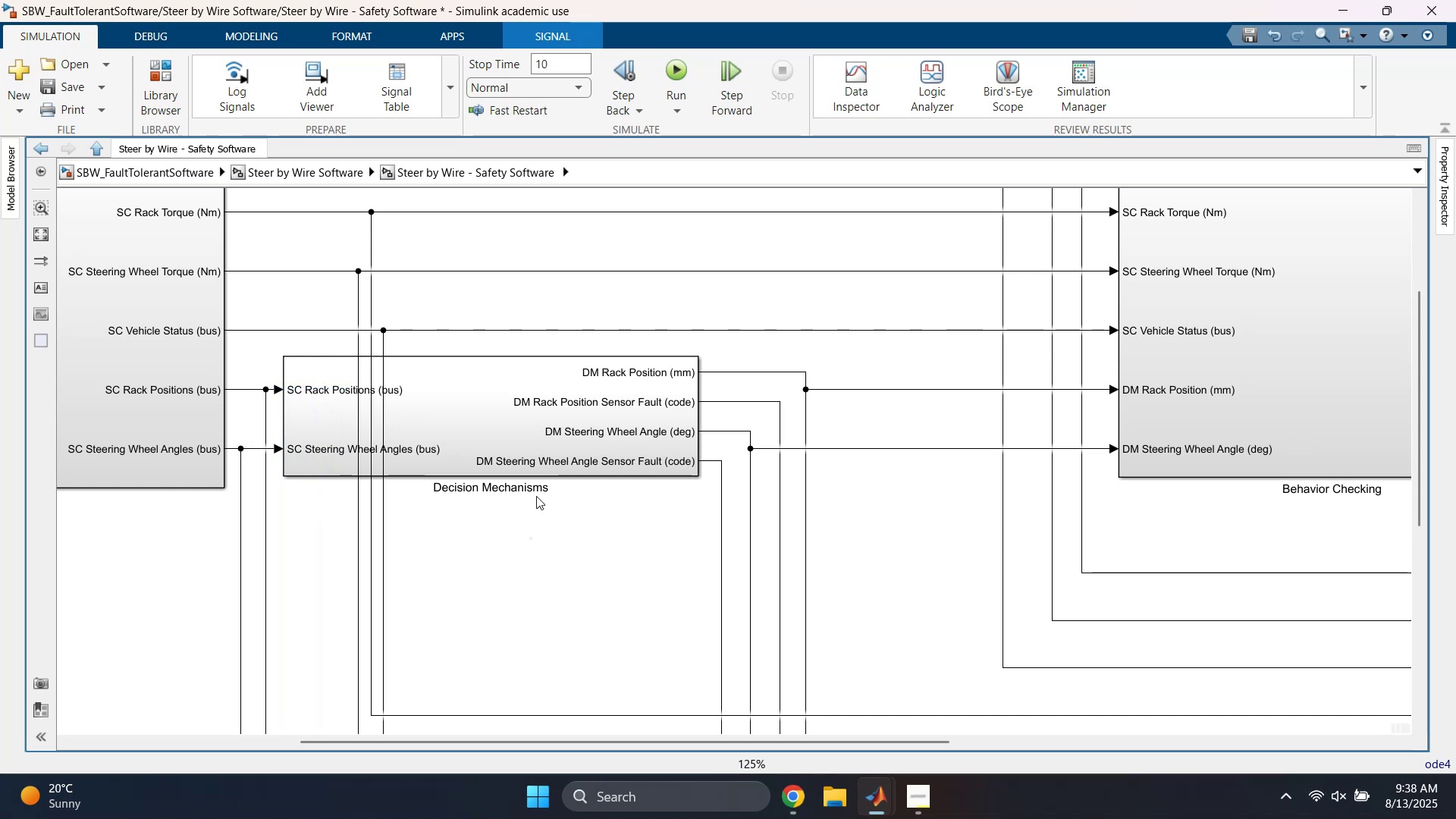 
double_click([526, 417])
 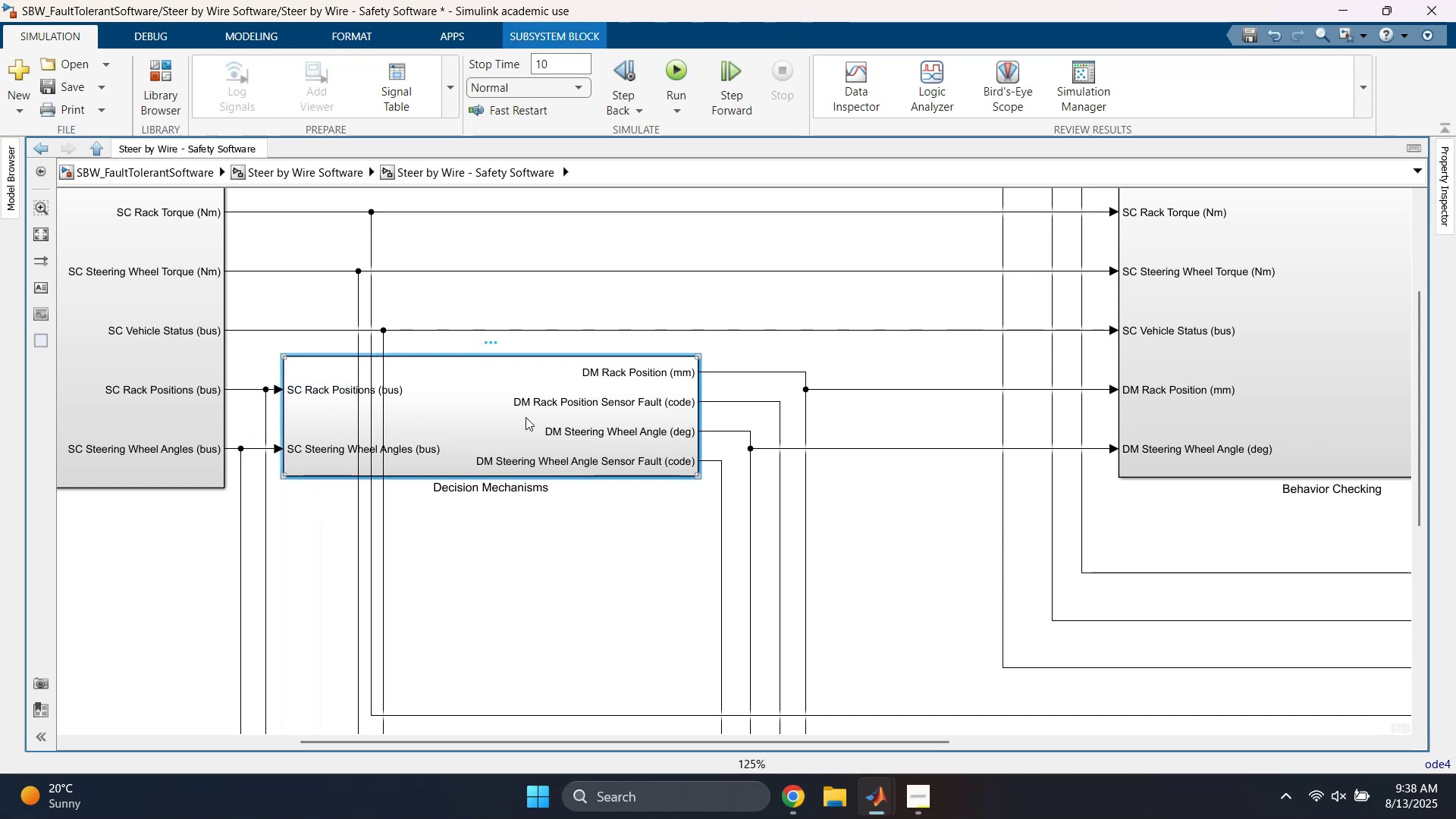 
key(ArrowRight)
 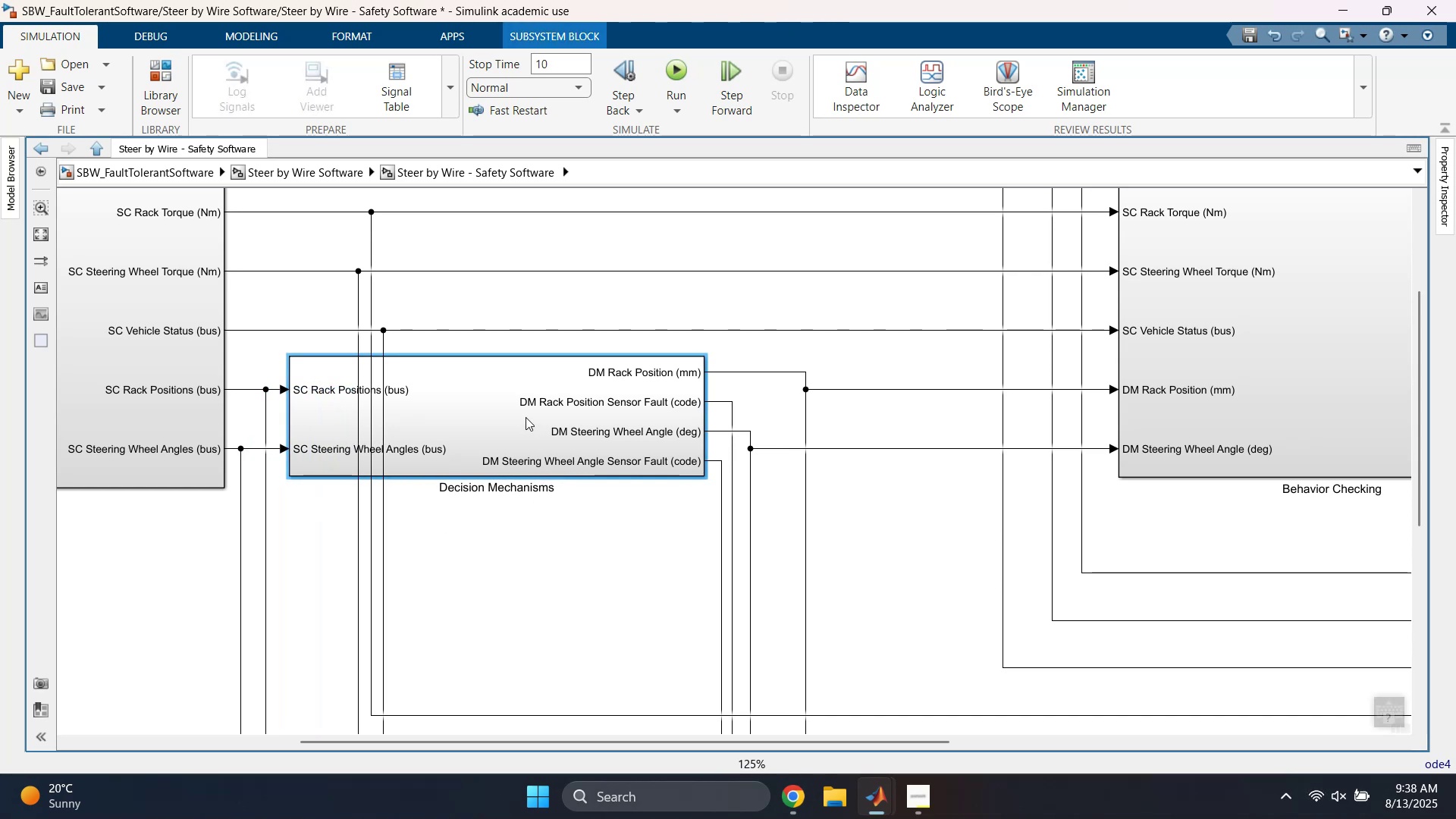 
key(ArrowRight)
 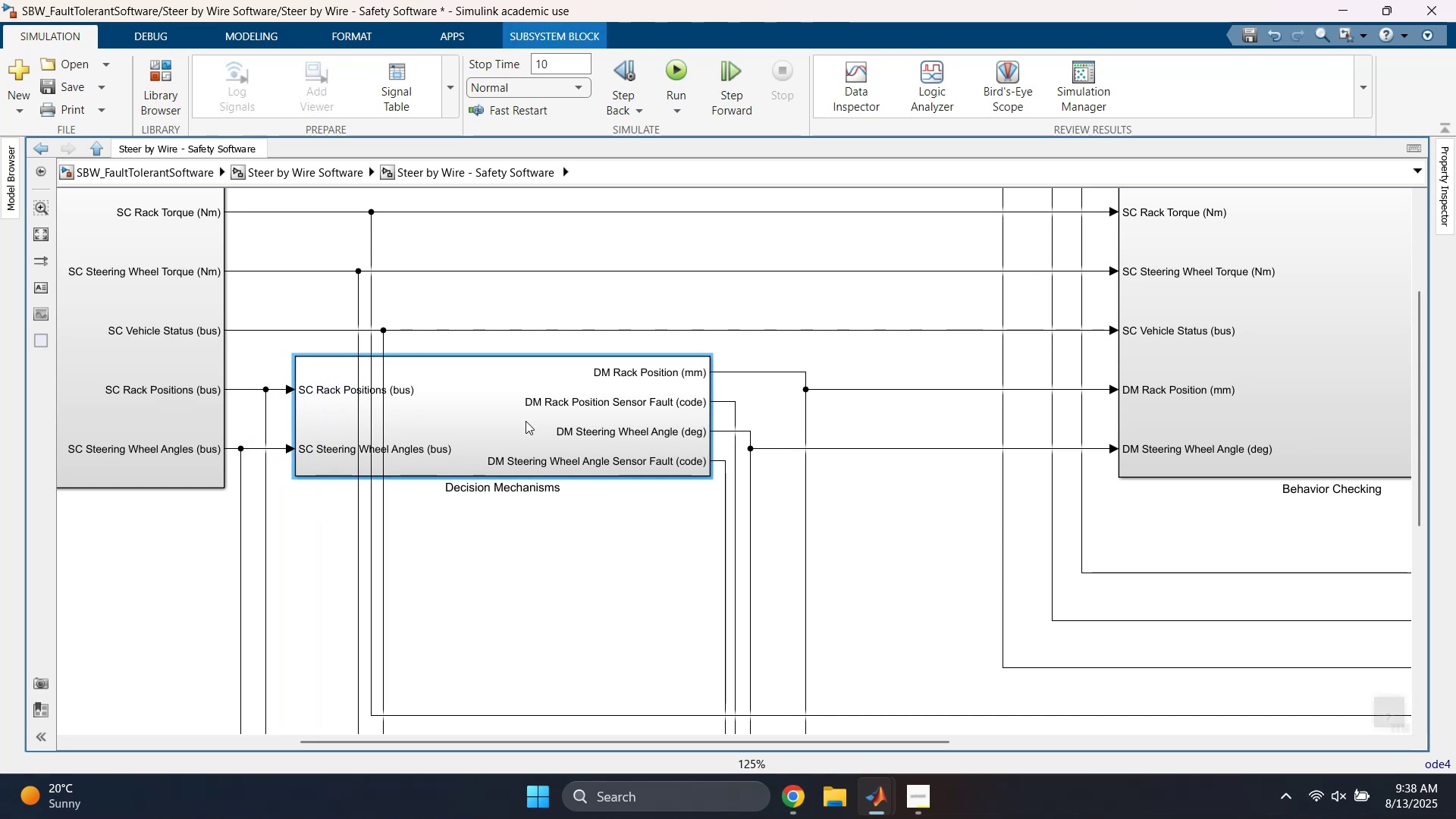 
key(ArrowRight)
 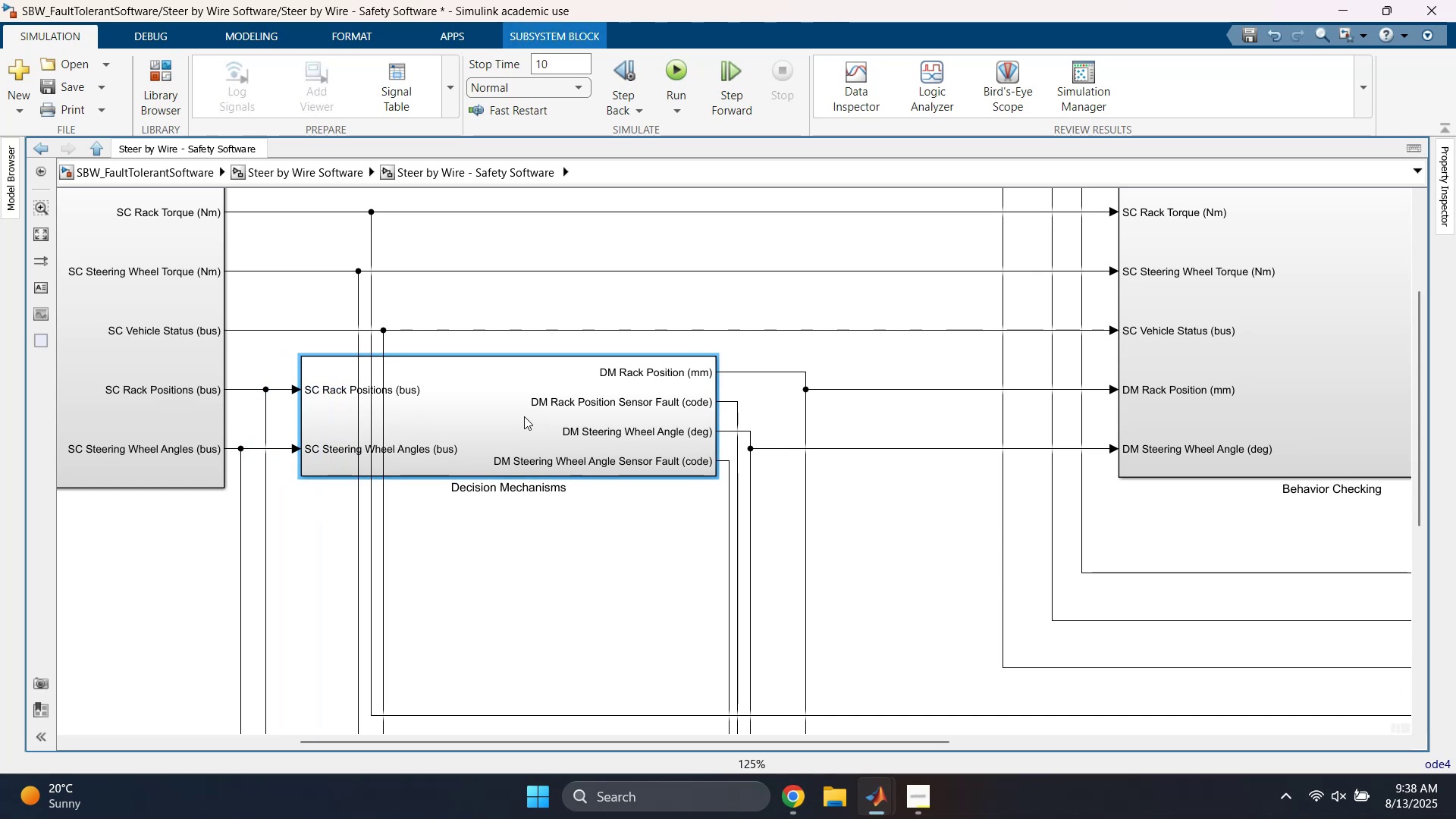 
key(ArrowRight)
 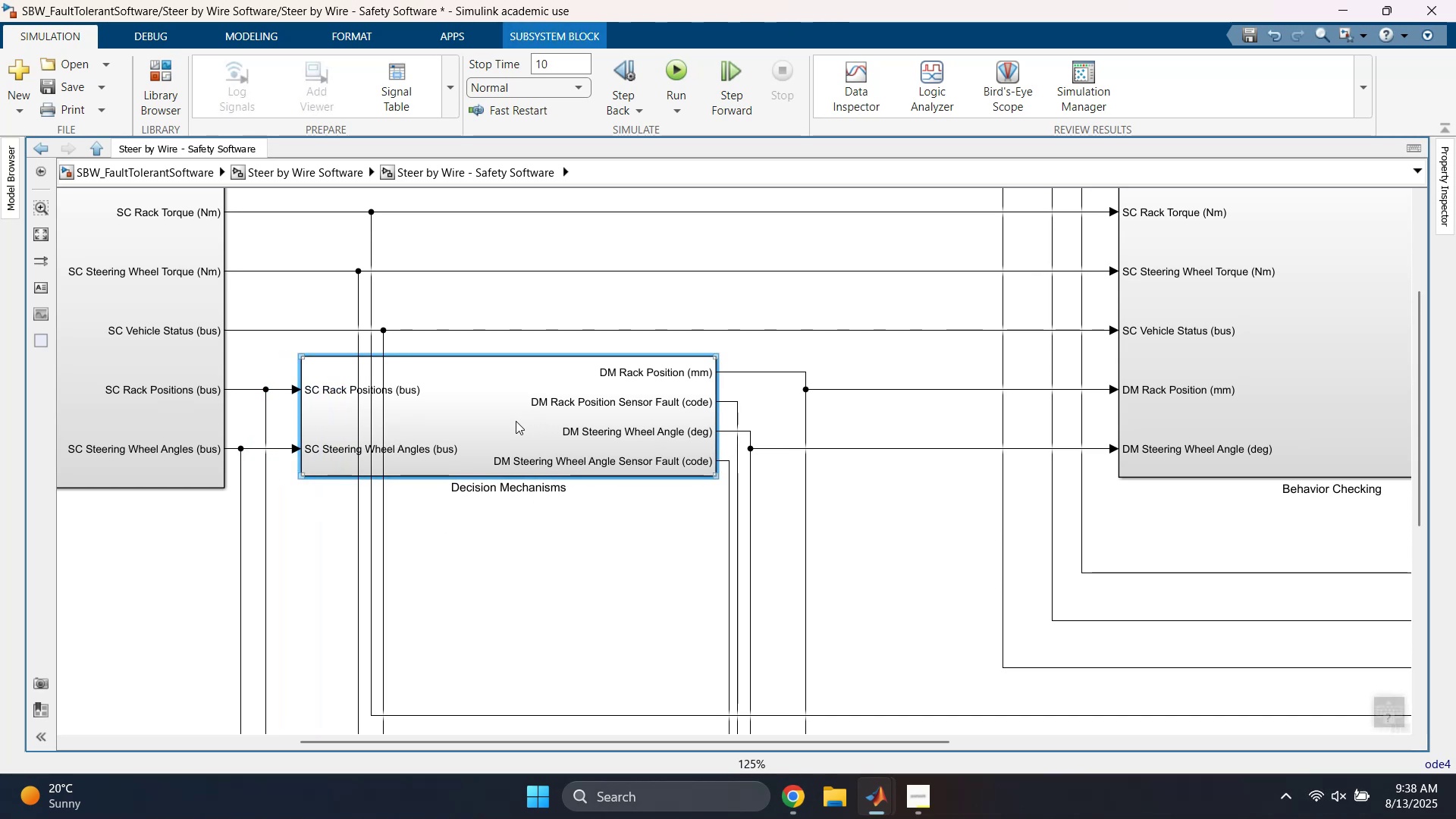 
key(ArrowRight)
 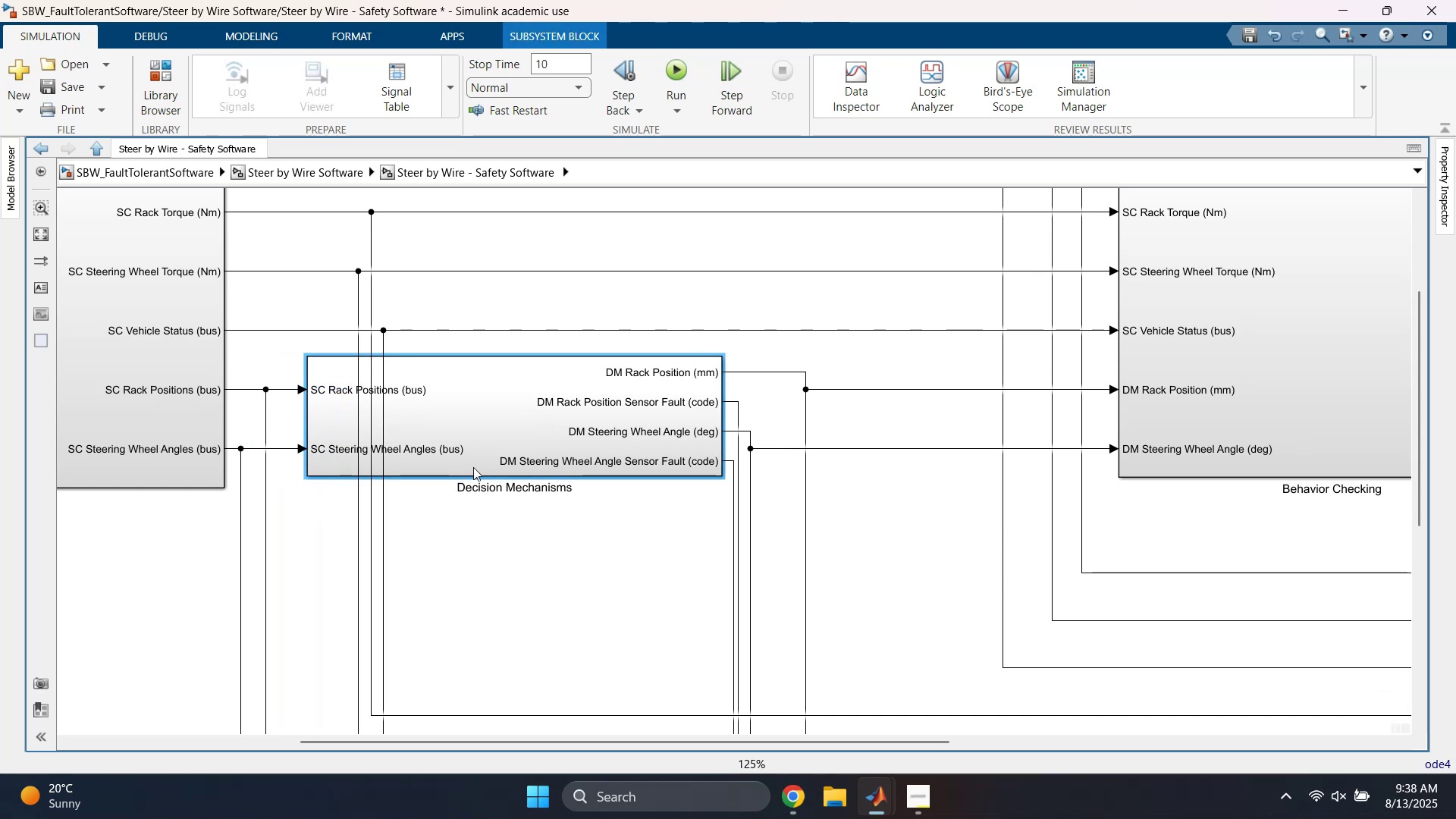 
key(ArrowRight)
 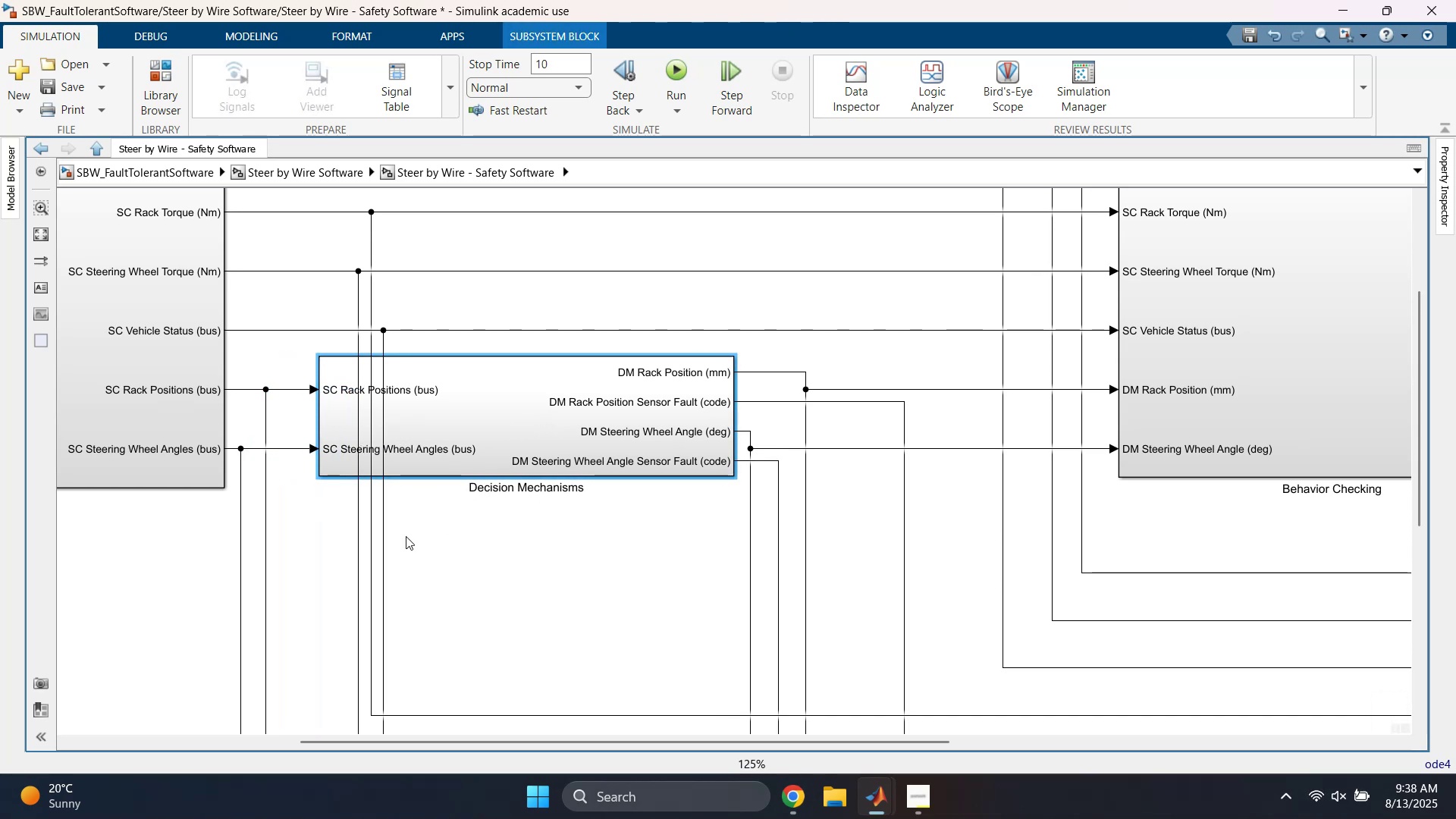 
key(ArrowRight)
 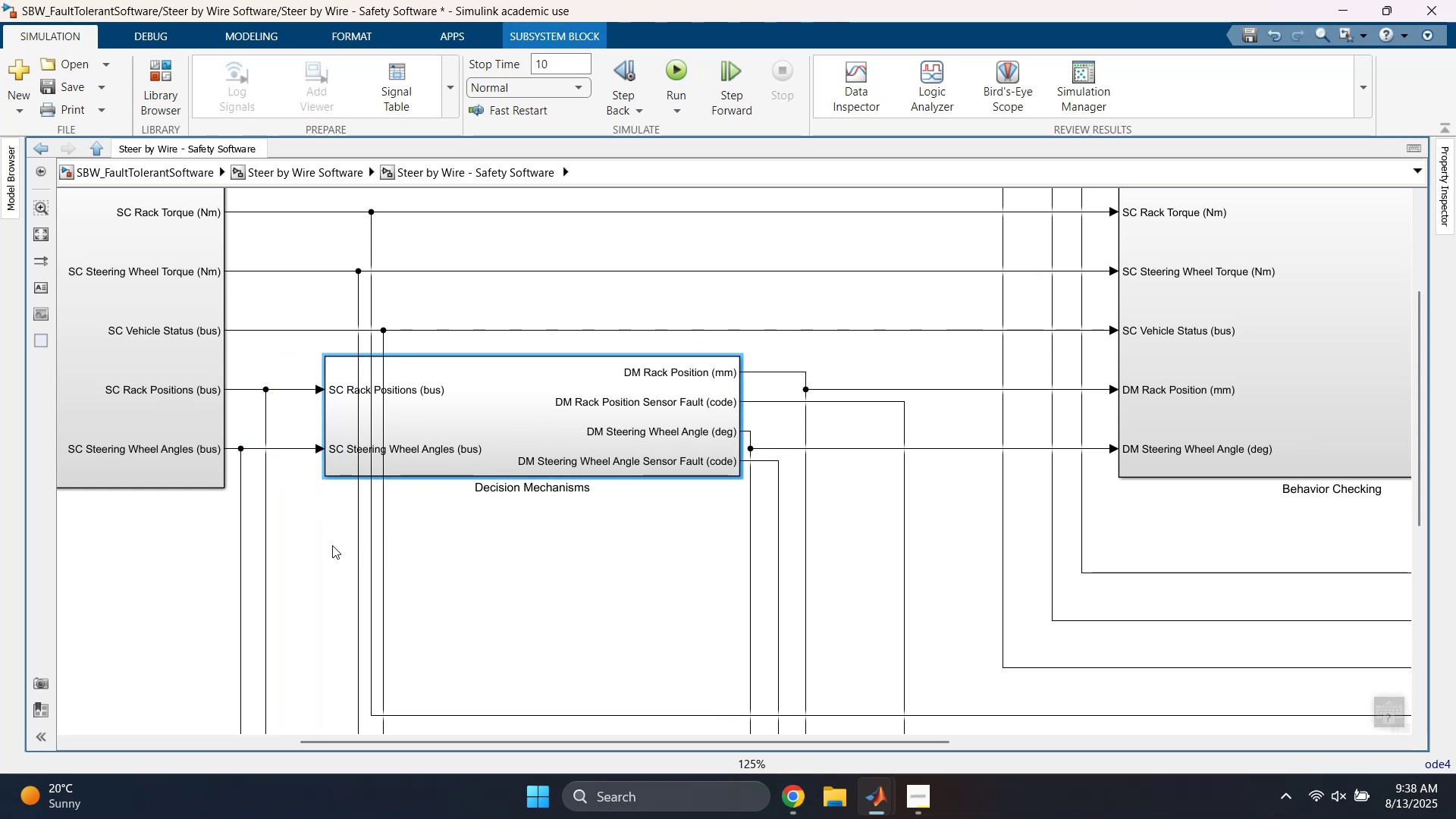 
left_click([324, 543])
 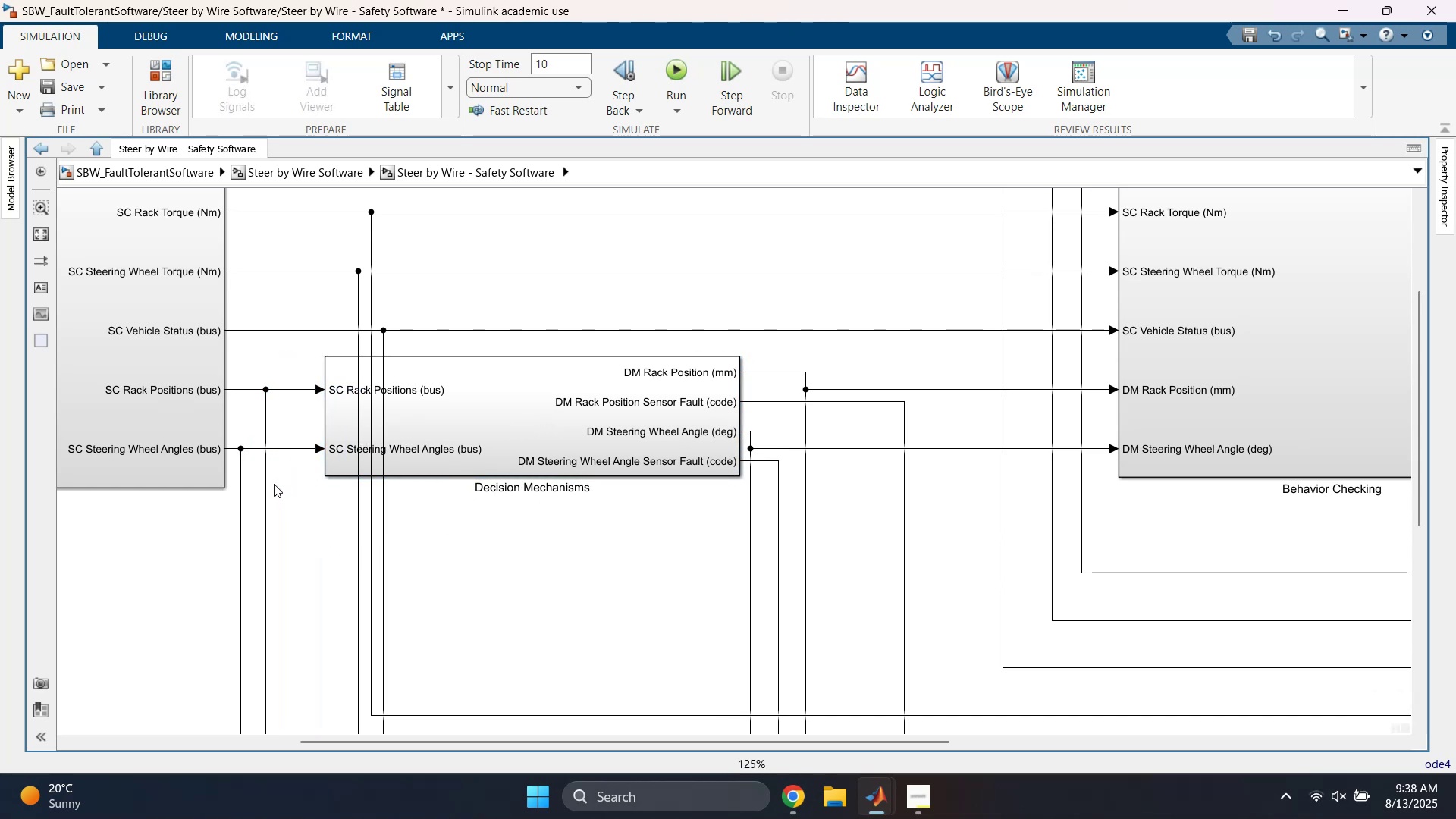 
left_click_drag(start_coordinate=[267, 491], to_coordinate=[290, 491])
 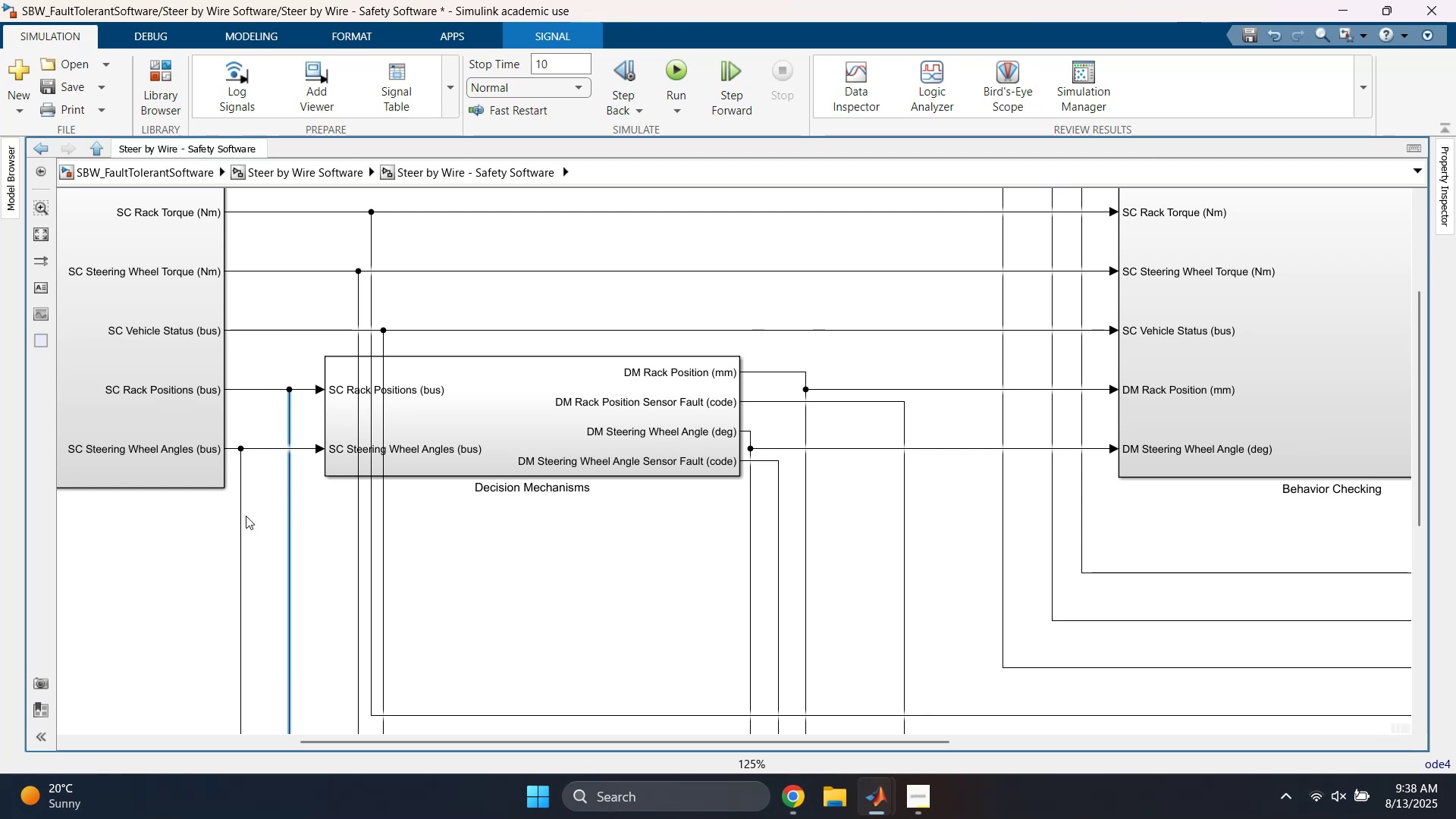 
left_click_drag(start_coordinate=[242, 521], to_coordinate=[256, 522])
 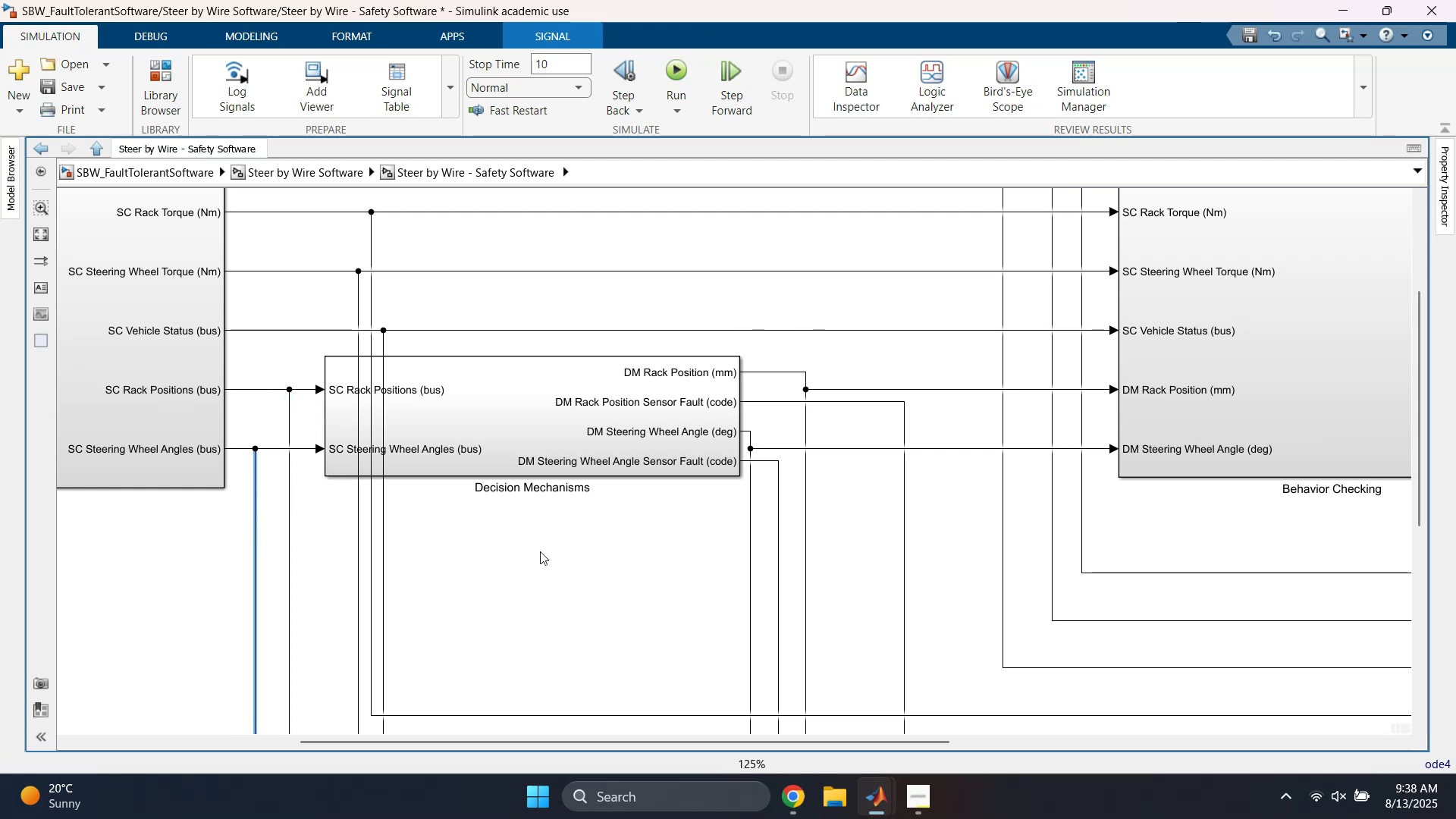 
left_click([563, 561])
 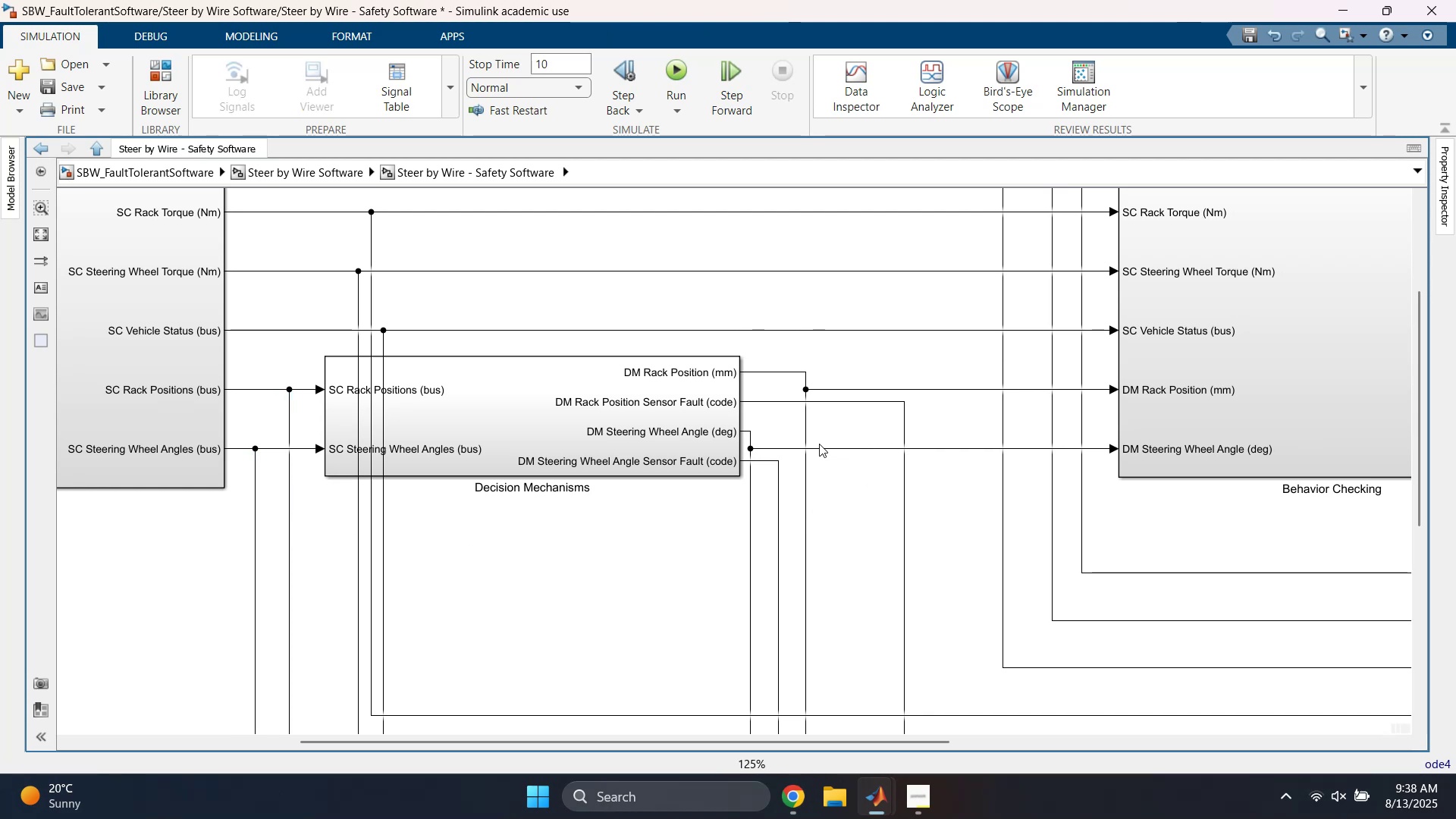 
wait(10.4)
 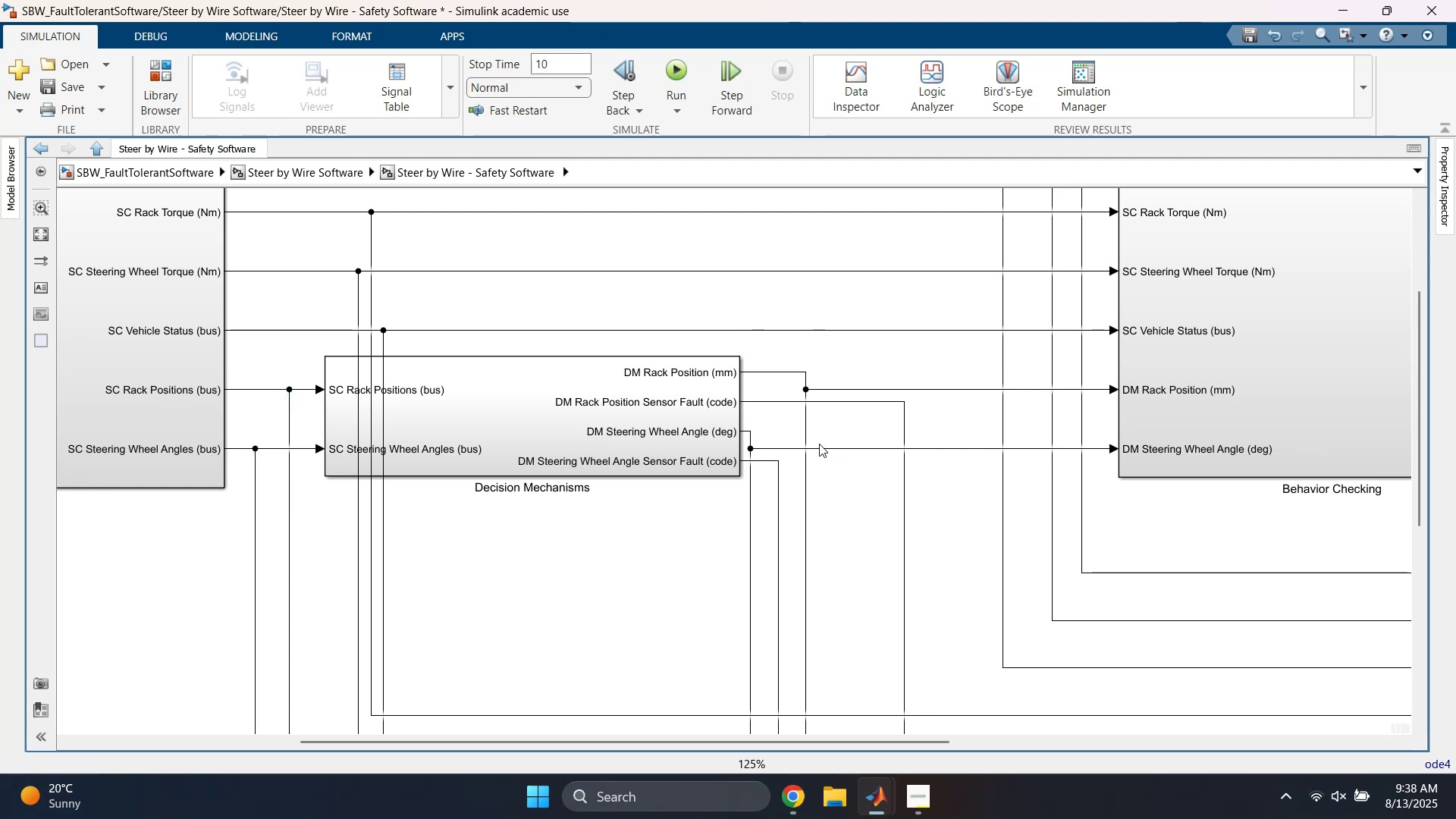 
scroll: coordinate [799, 592], scroll_direction: down, amount: 1.0
 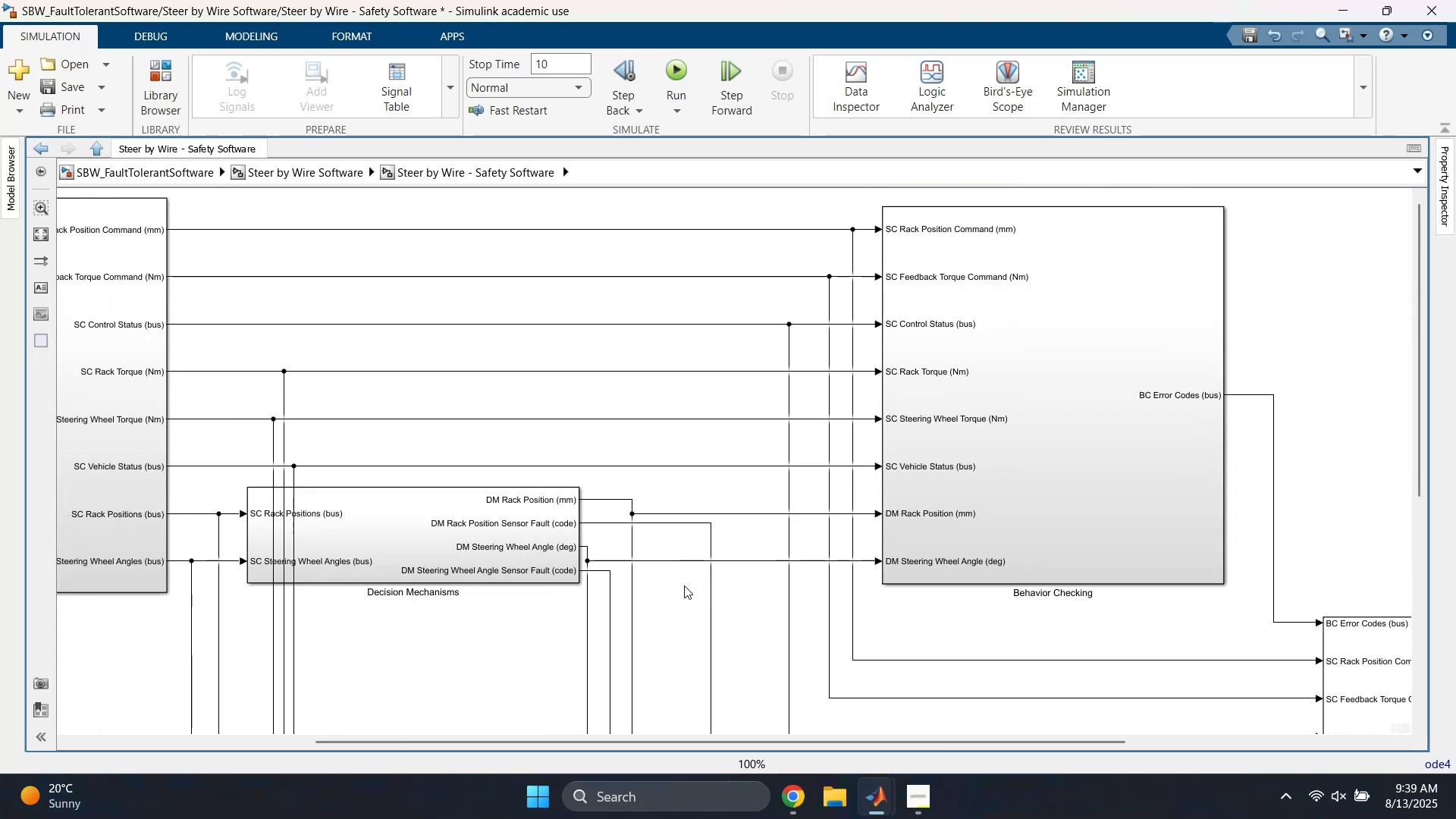 
wait(10.36)
 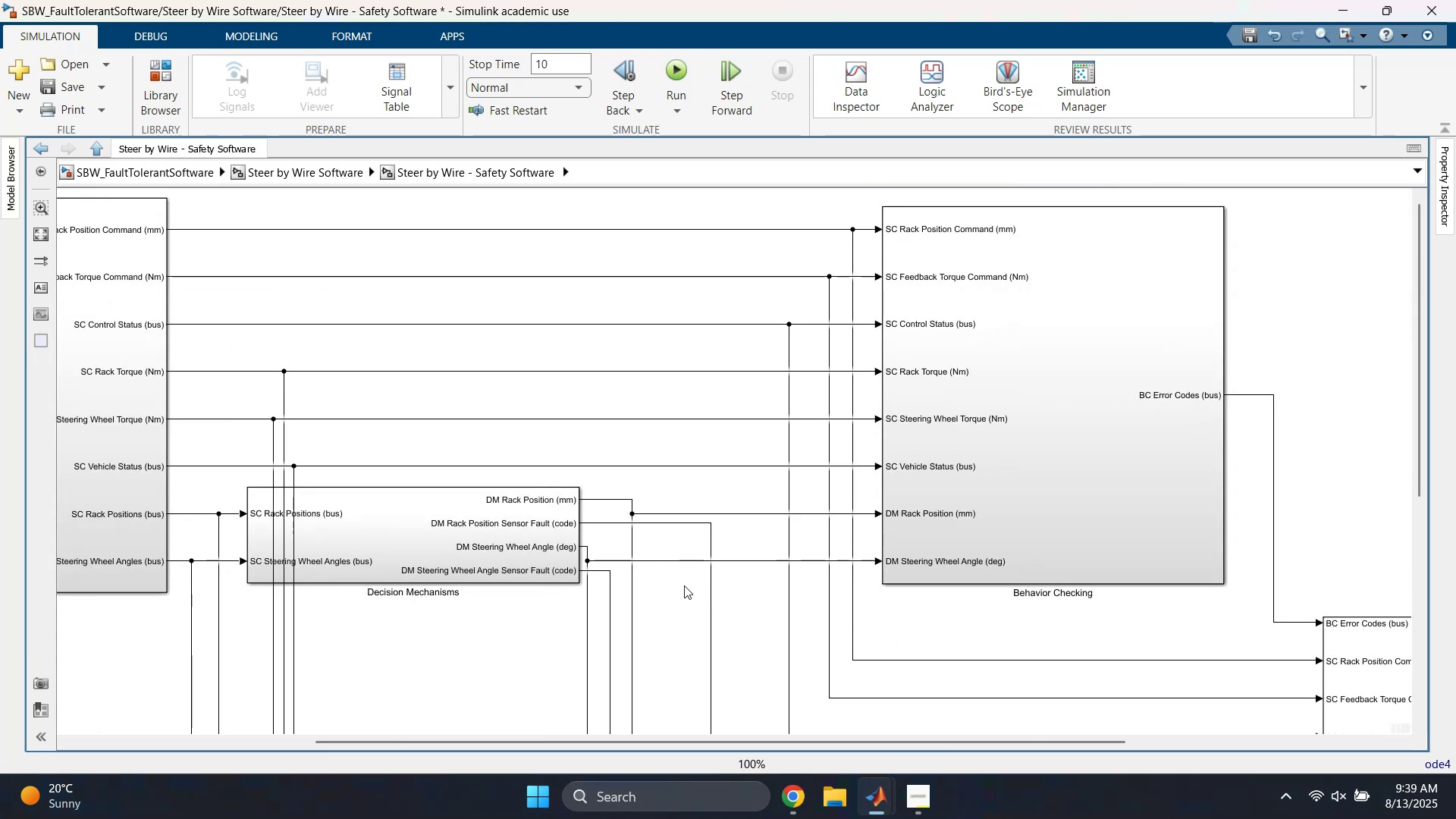 
scroll: coordinate [748, 595], scroll_direction: down, amount: 2.0
 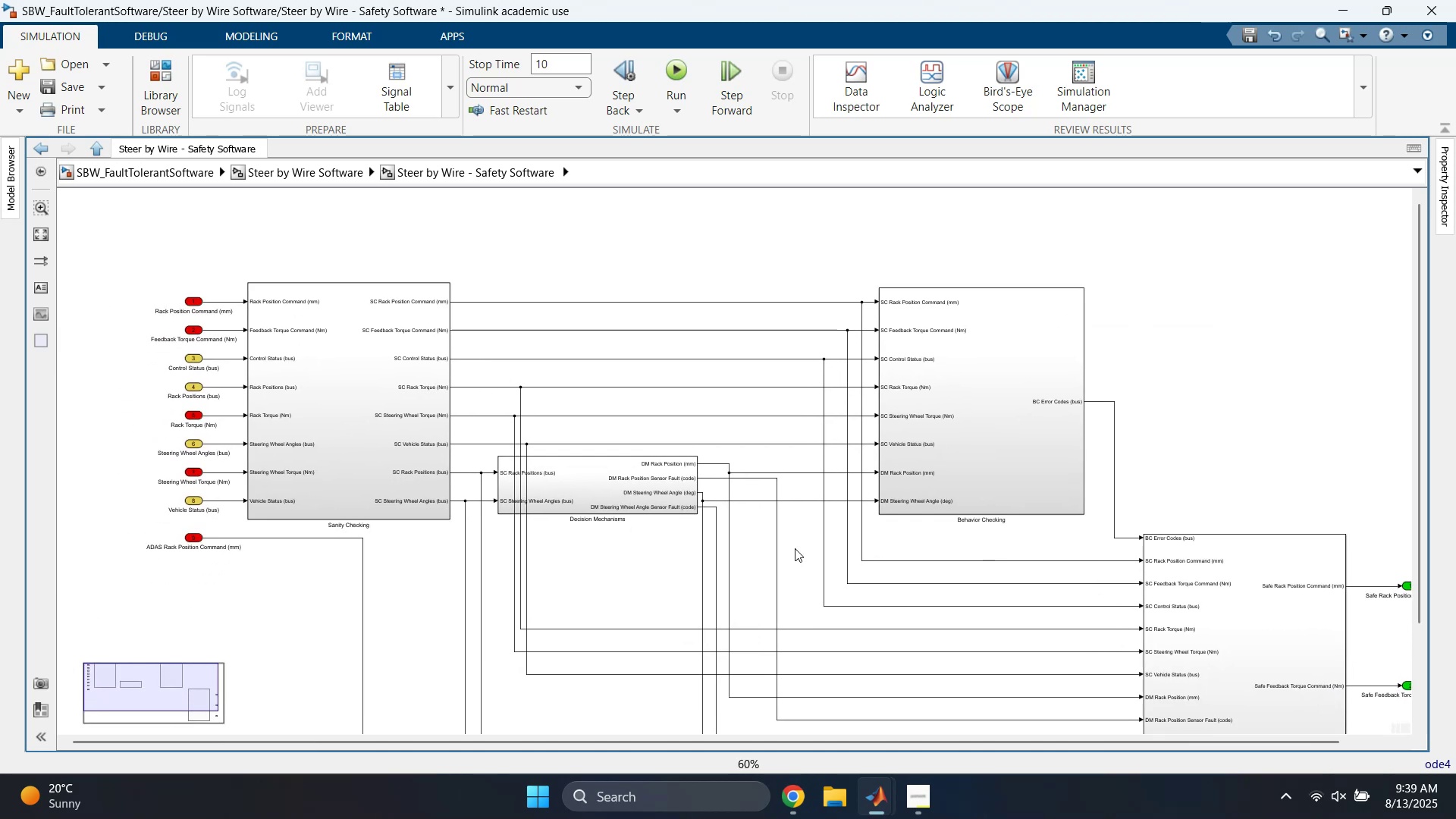 
scroll: coordinate [557, 570], scroll_direction: up, amount: 2.0
 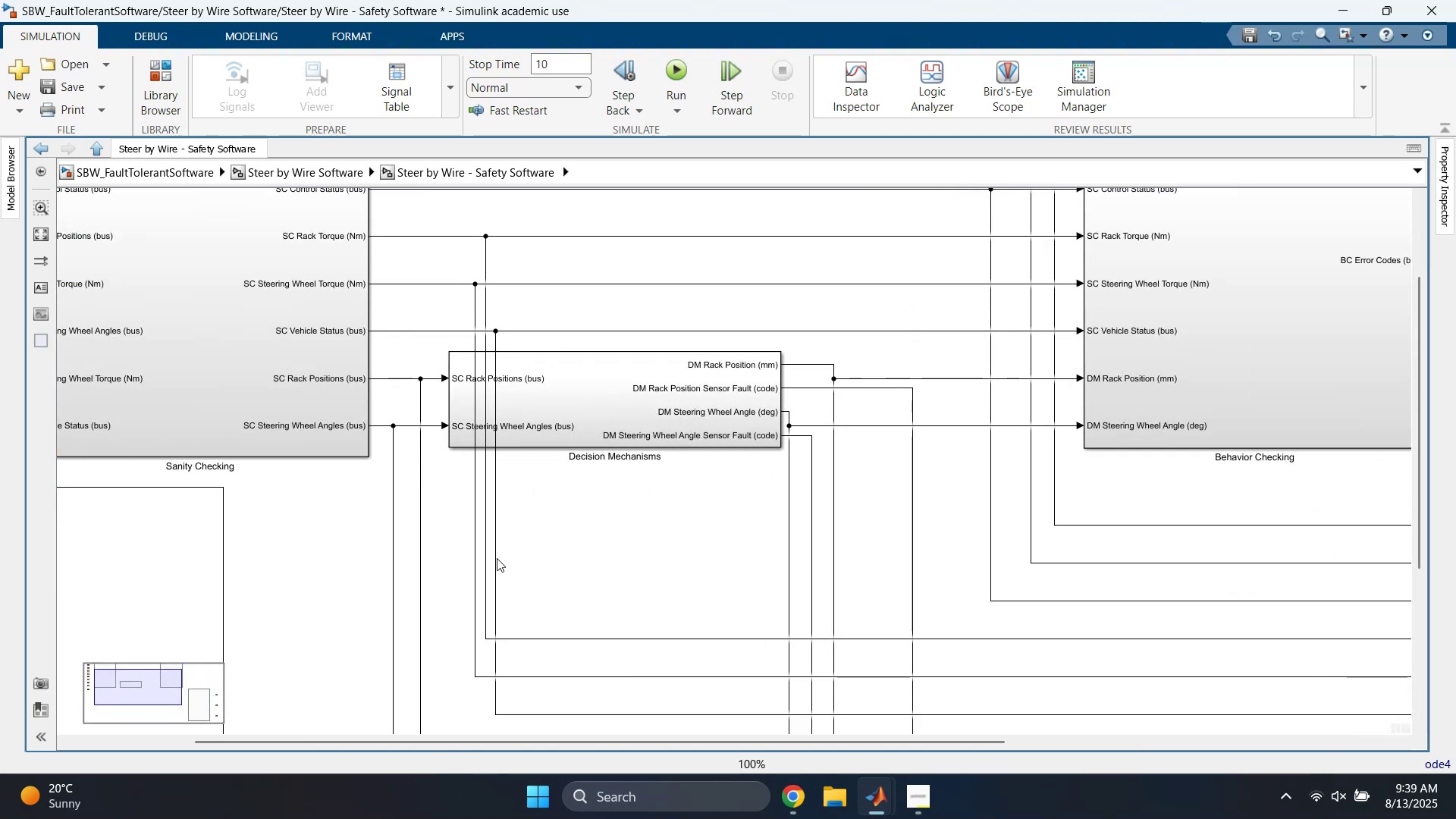 
left_click_drag(start_coordinate=[495, 559], to_coordinate=[860, 587])
 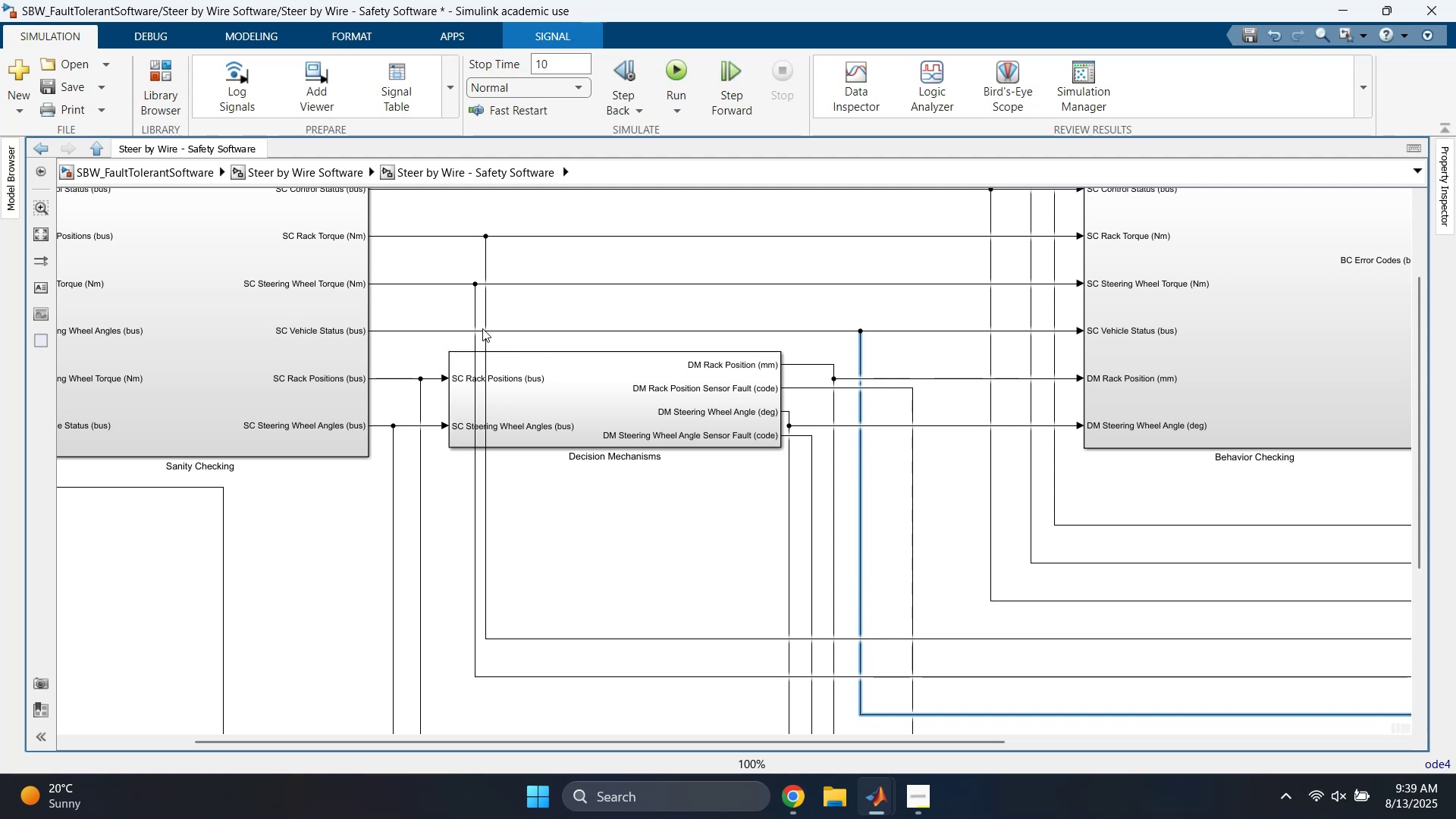 
left_click_drag(start_coordinate=[473, 312], to_coordinate=[886, 333])
 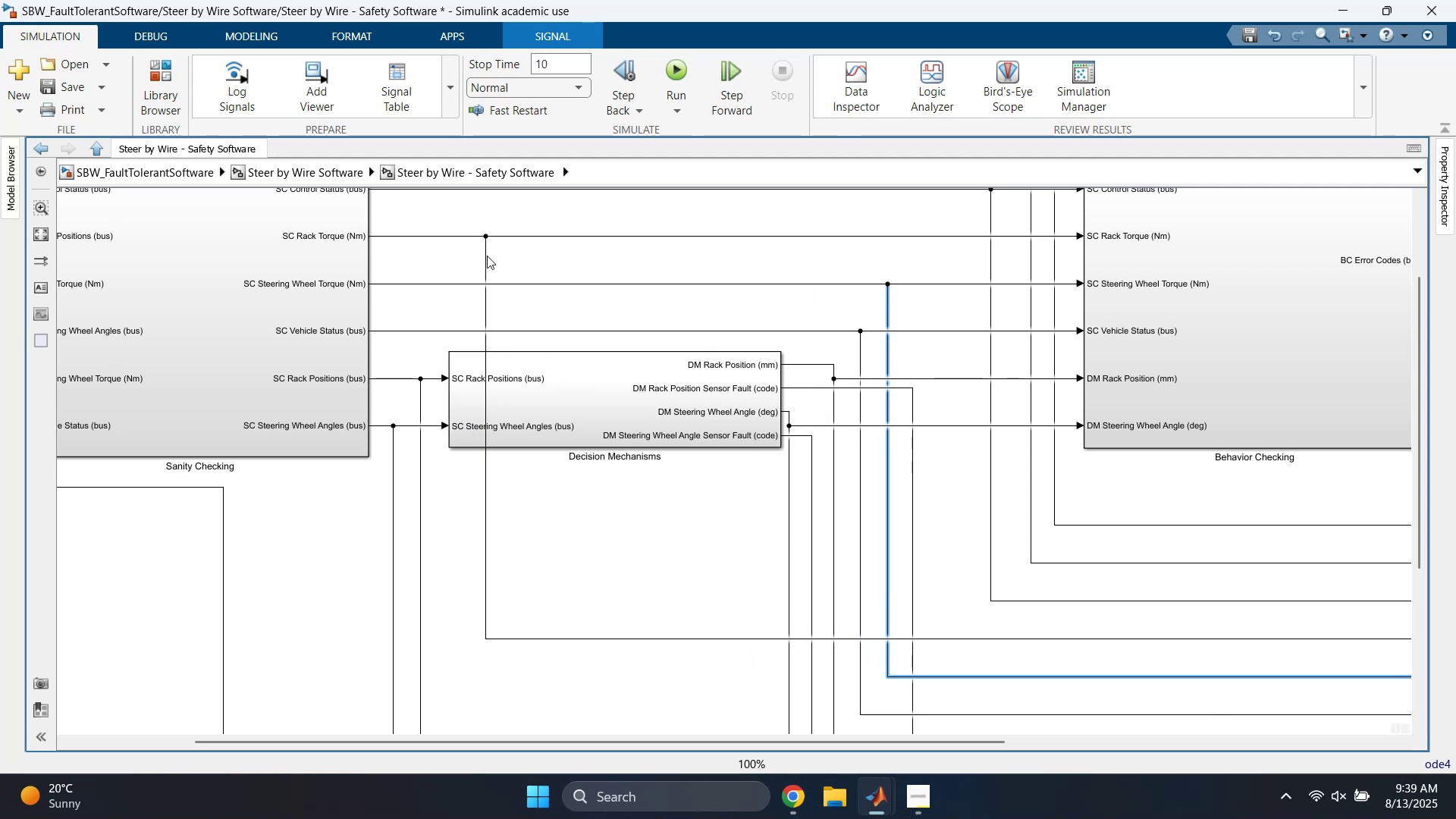 
left_click_drag(start_coordinate=[483, 259], to_coordinate=[915, 282])
 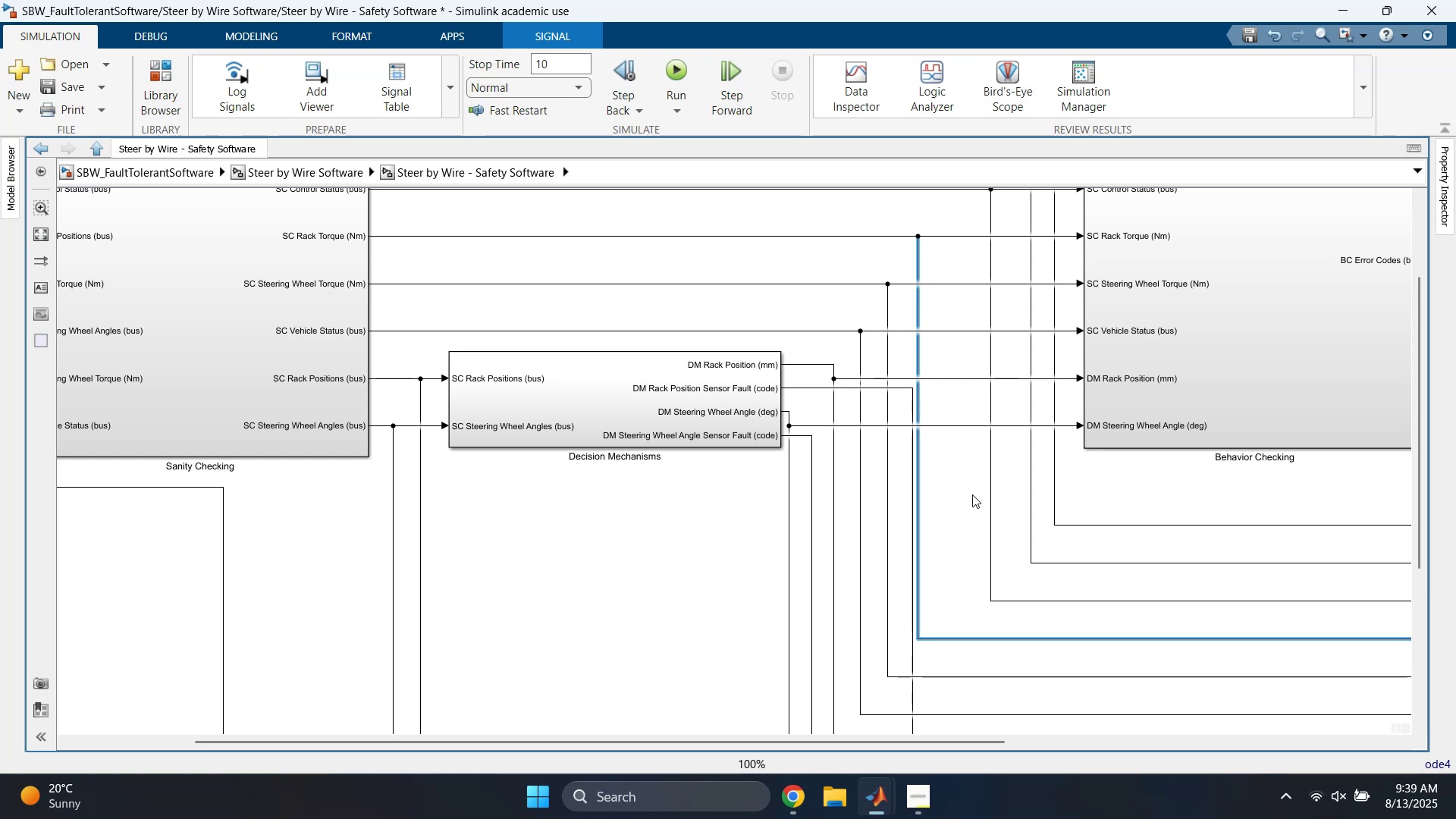 
left_click([977, 507])
 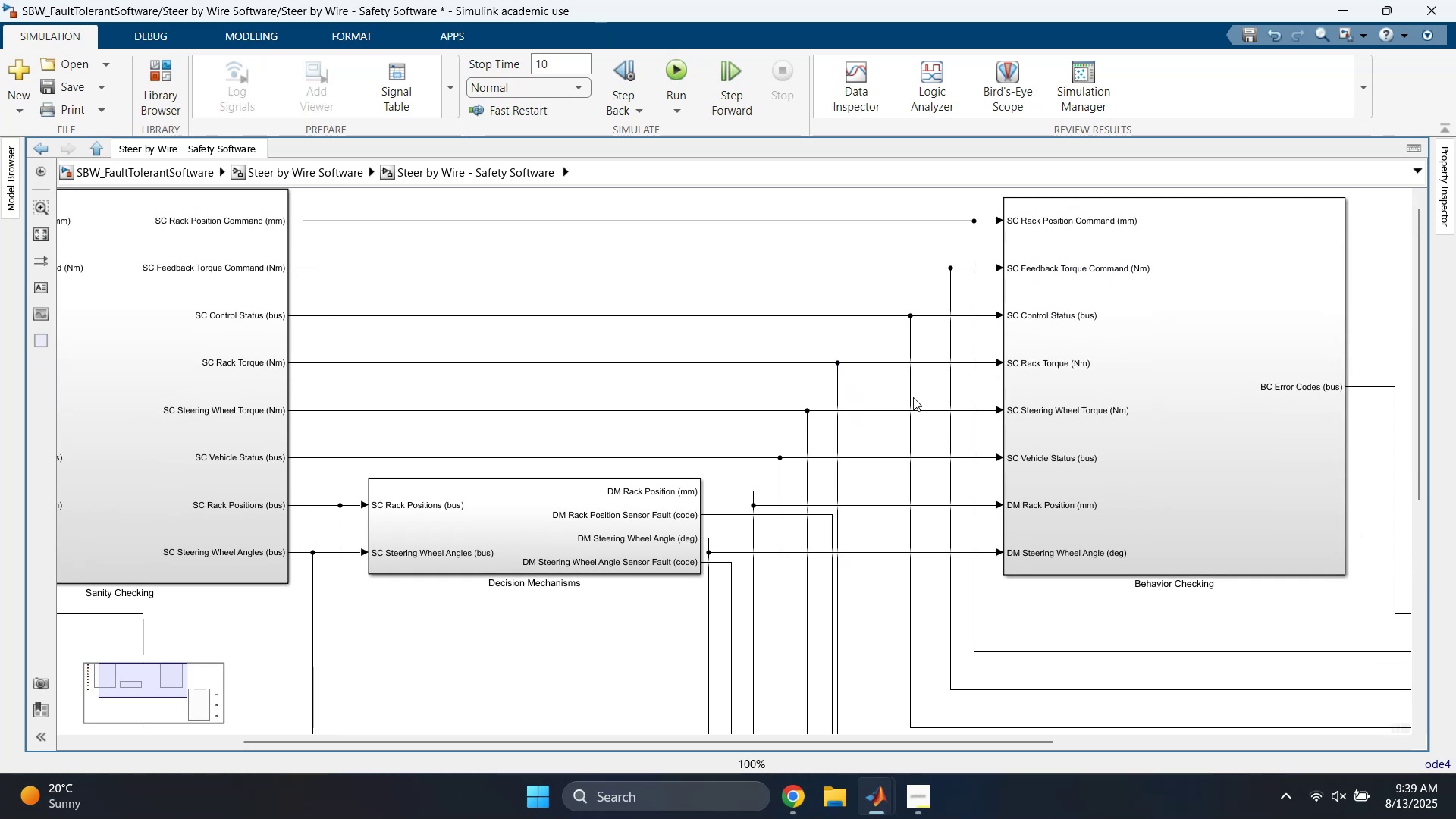 
left_click_drag(start_coordinate=[908, 343], to_coordinate=[864, 343])
 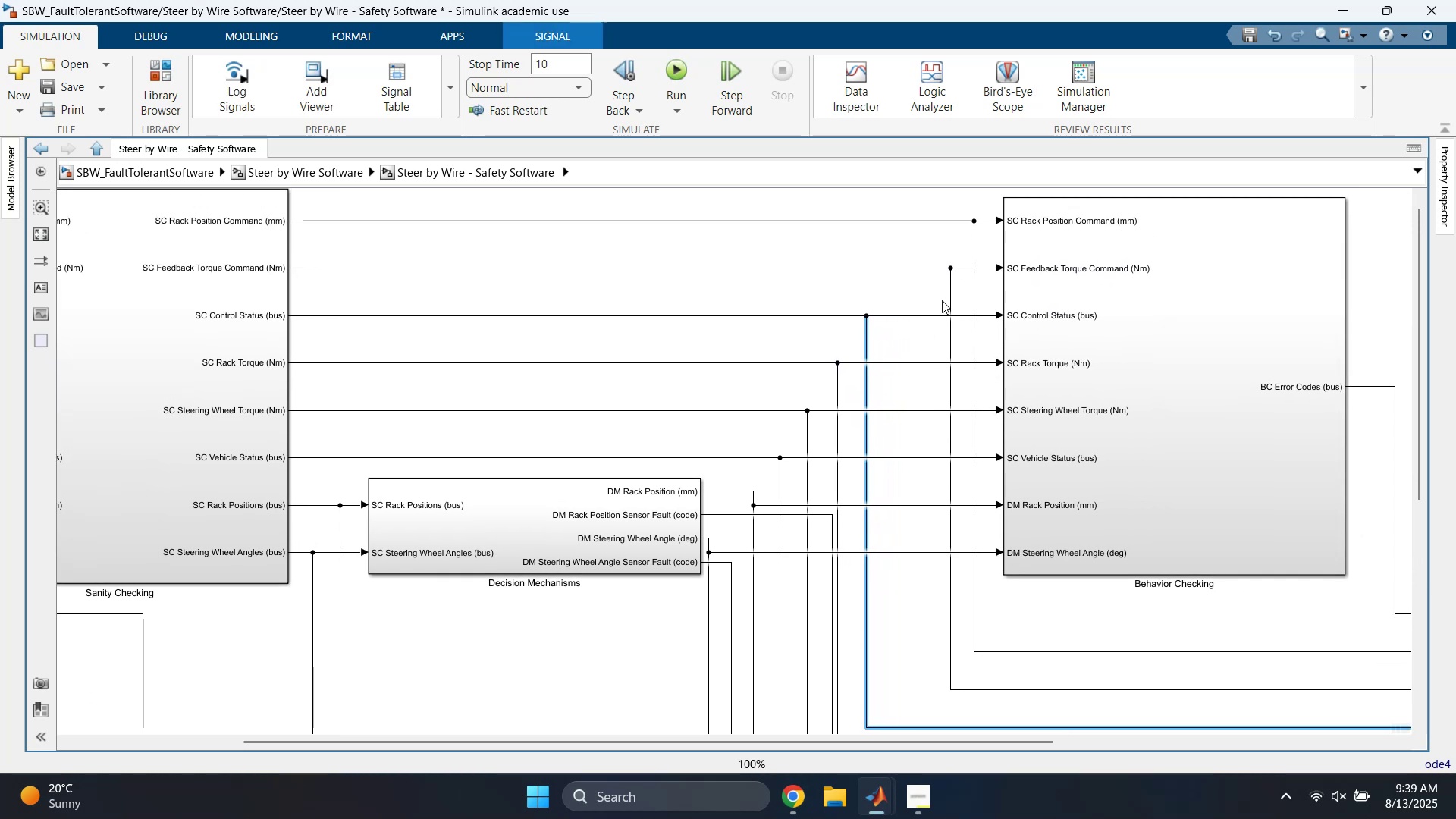 
left_click_drag(start_coordinate=[951, 296], to_coordinate=[896, 303])
 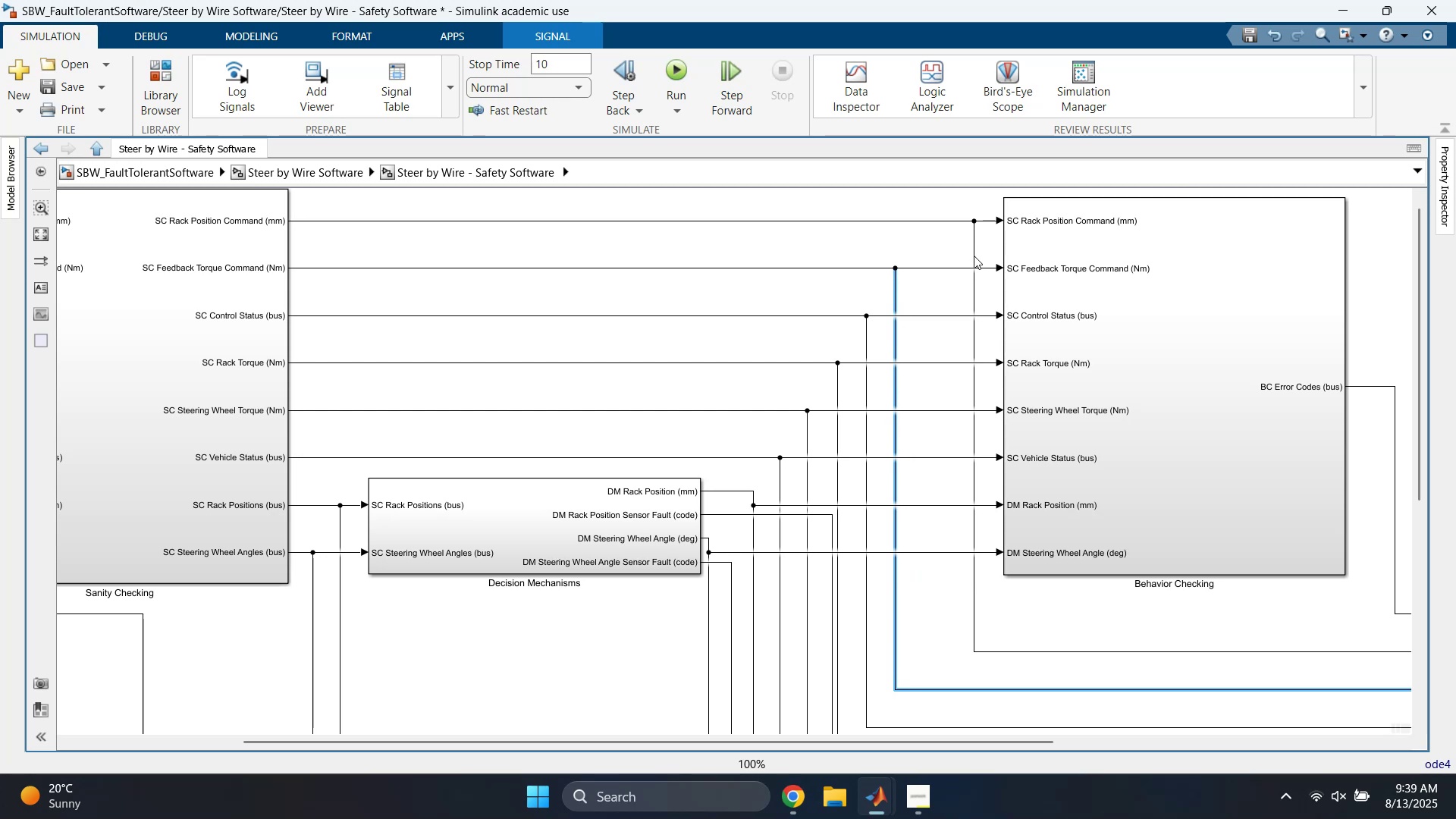 
left_click_drag(start_coordinate=[977, 252], to_coordinate=[927, 261])
 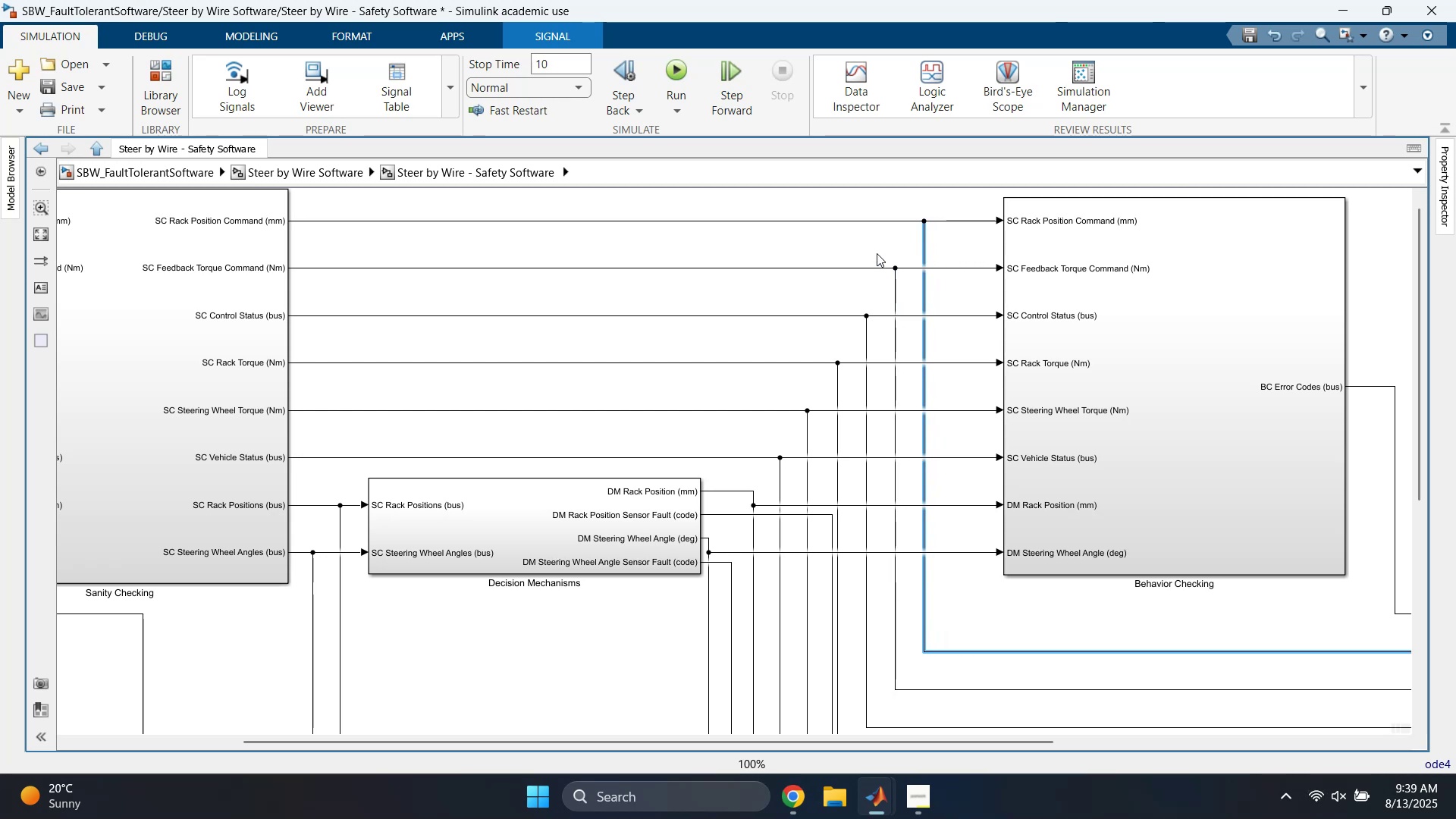 
left_click([864, 249])
 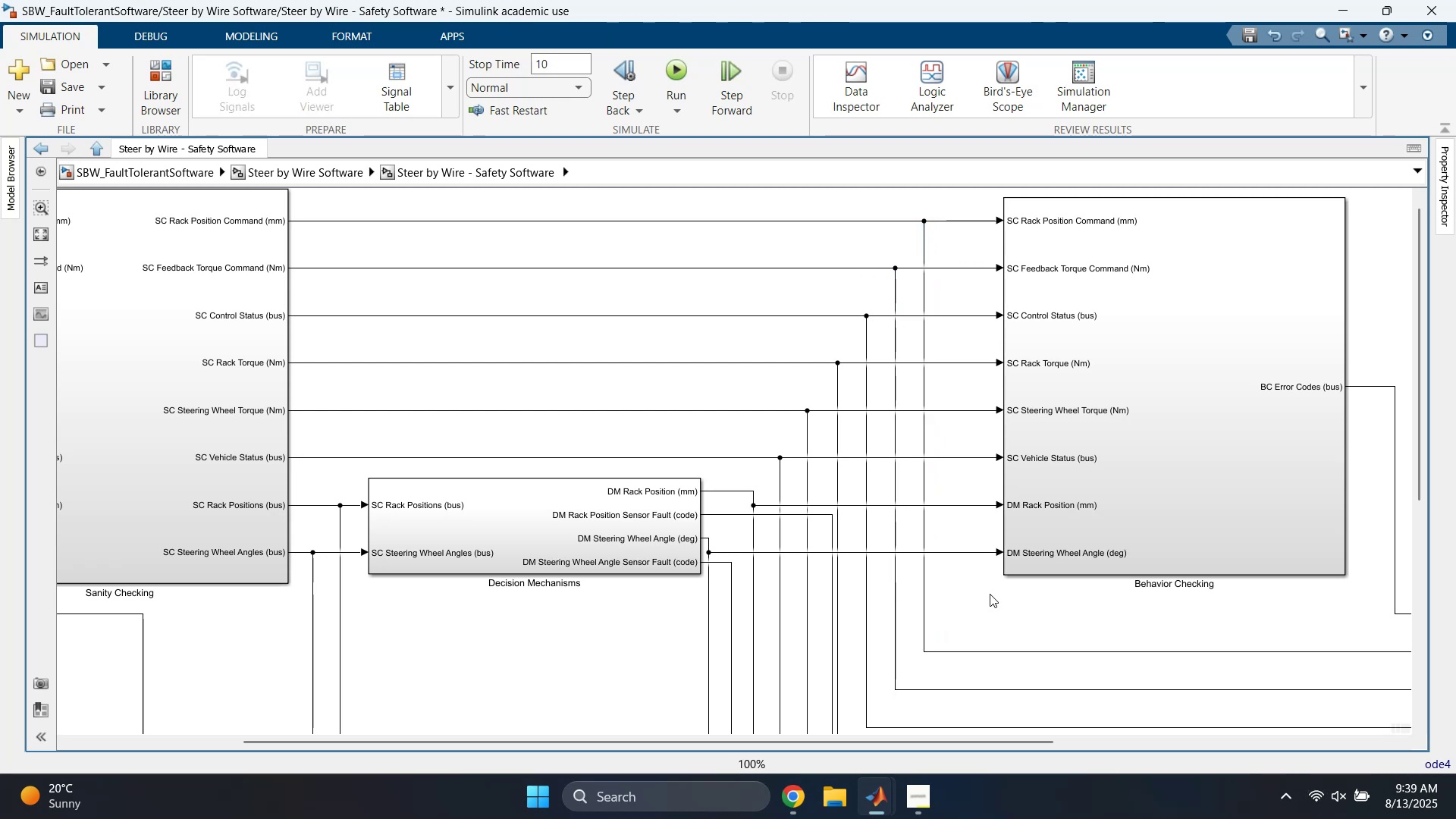 
scroll: coordinate [987, 617], scroll_direction: down, amount: 1.0
 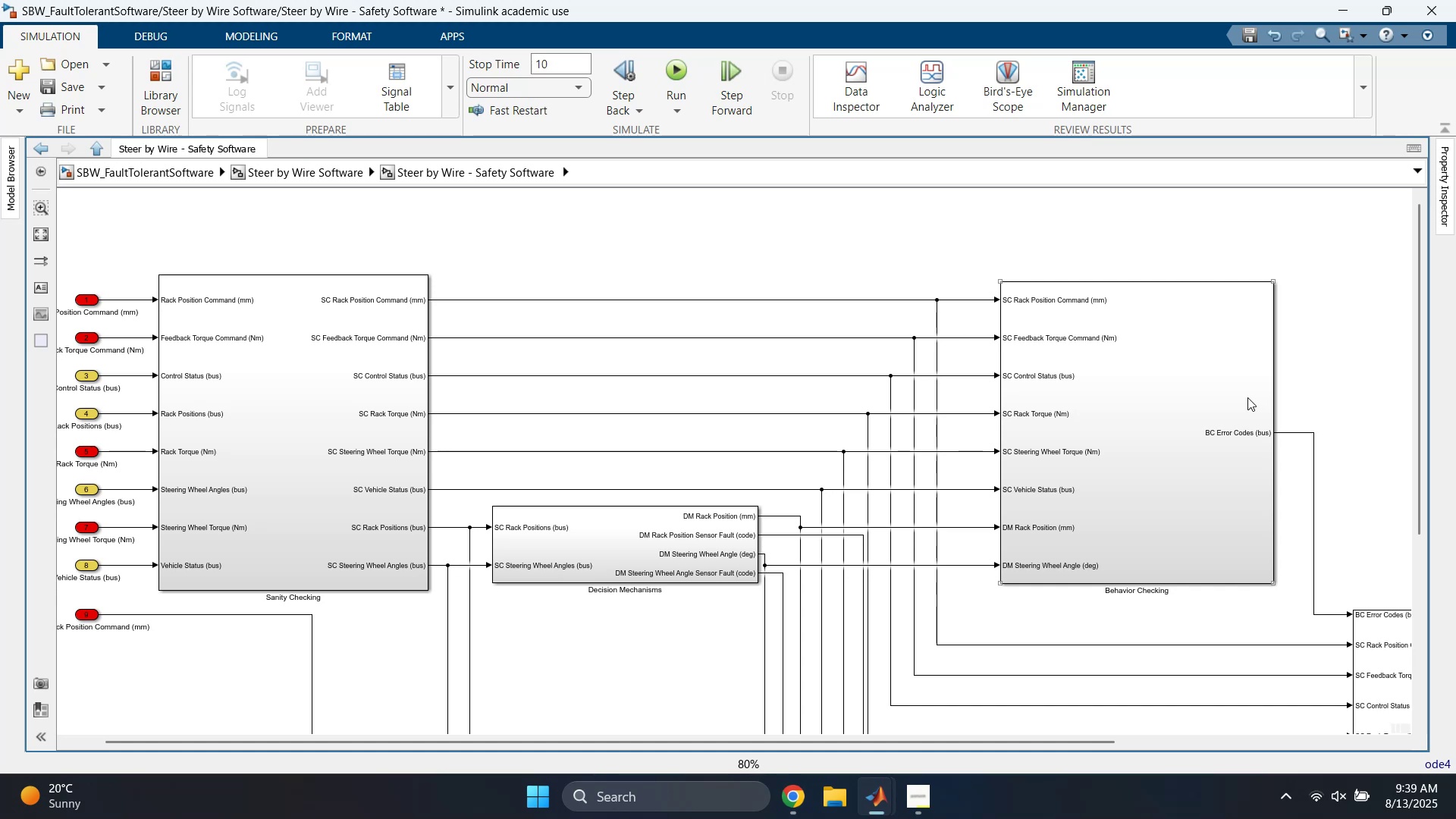 
left_click([834, 234])
 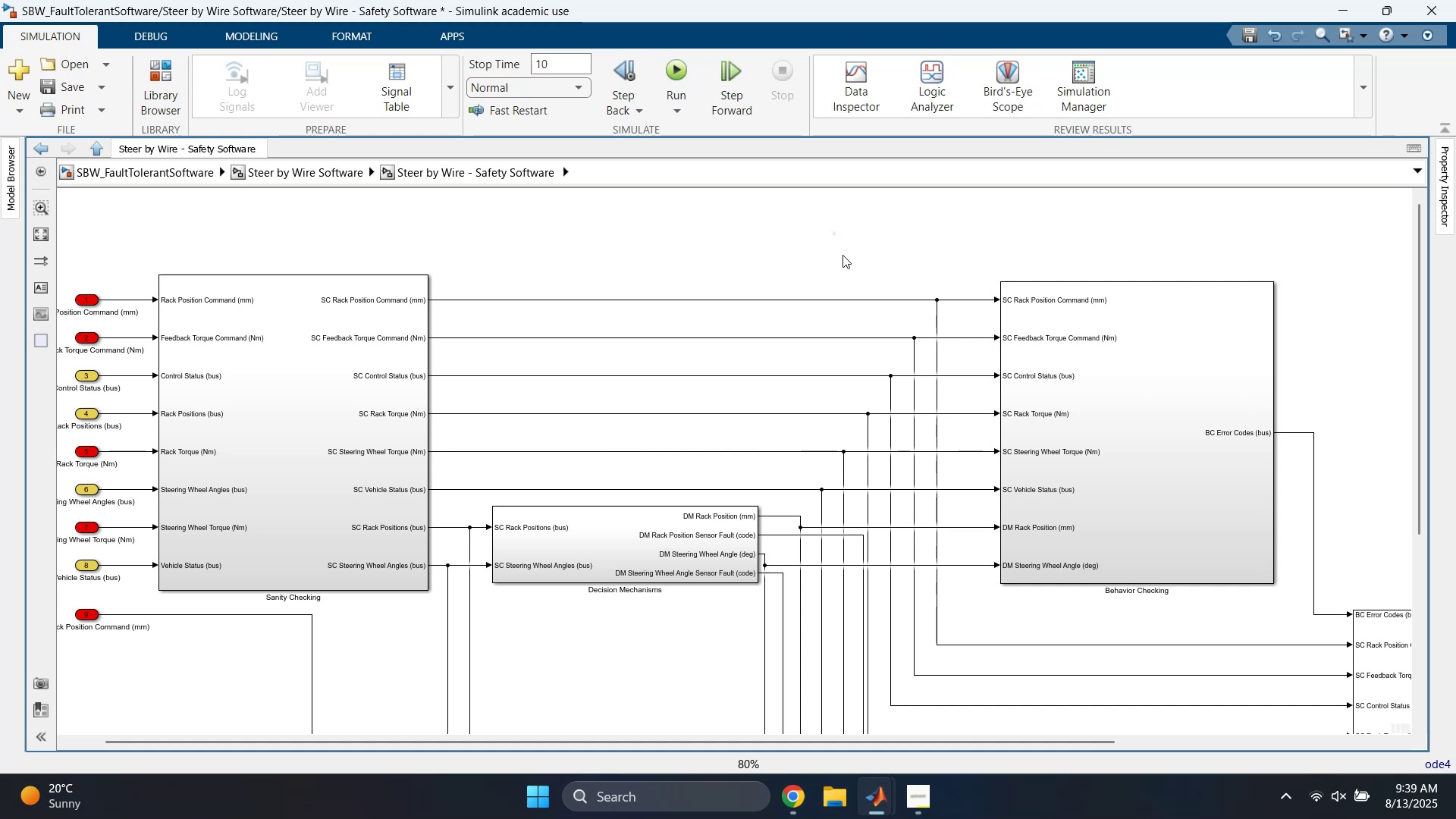 
scroll: coordinate [835, 238], scroll_direction: down, amount: 1.0
 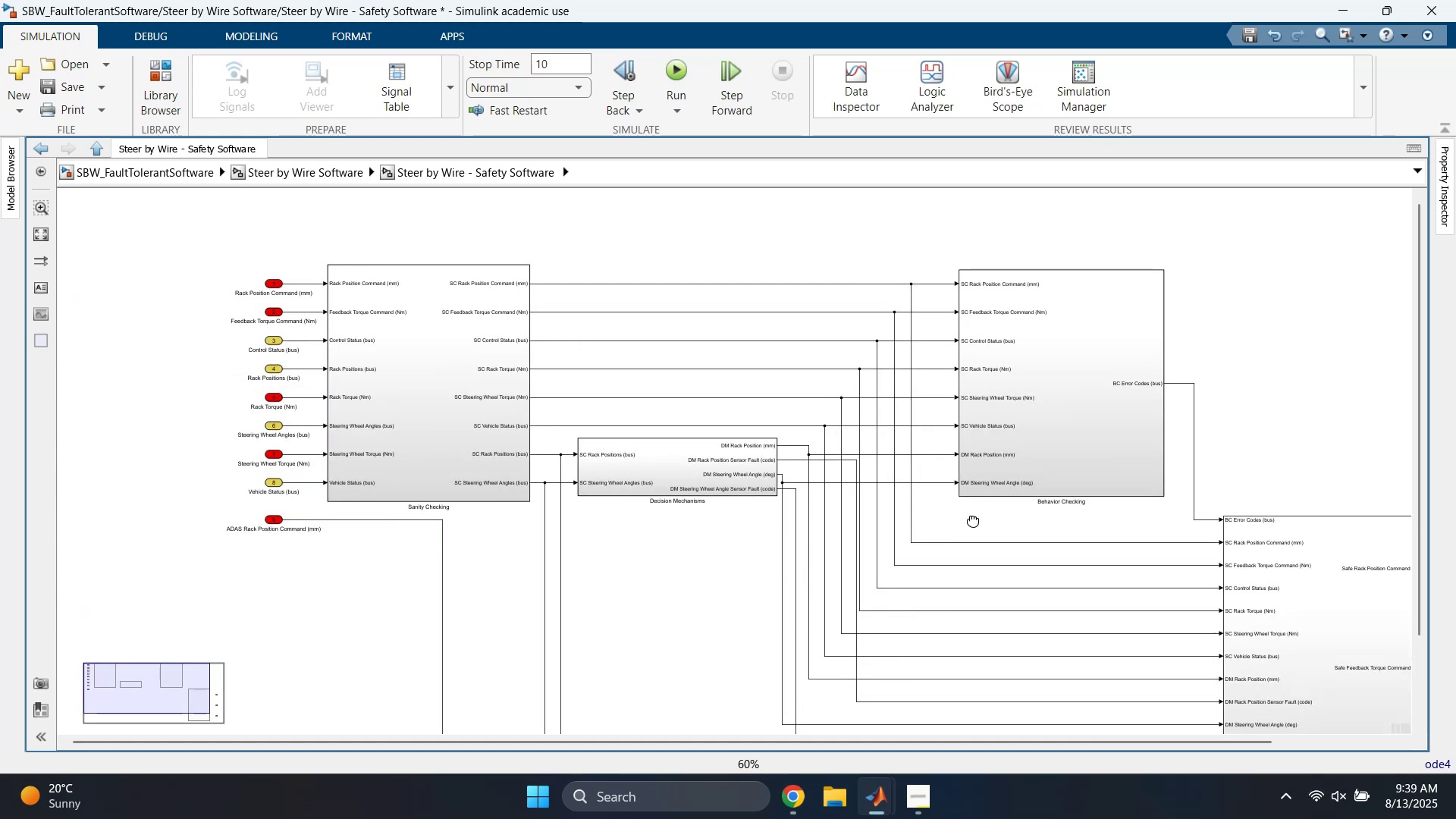 
scroll: coordinate [978, 506], scroll_direction: up, amount: 2.0
 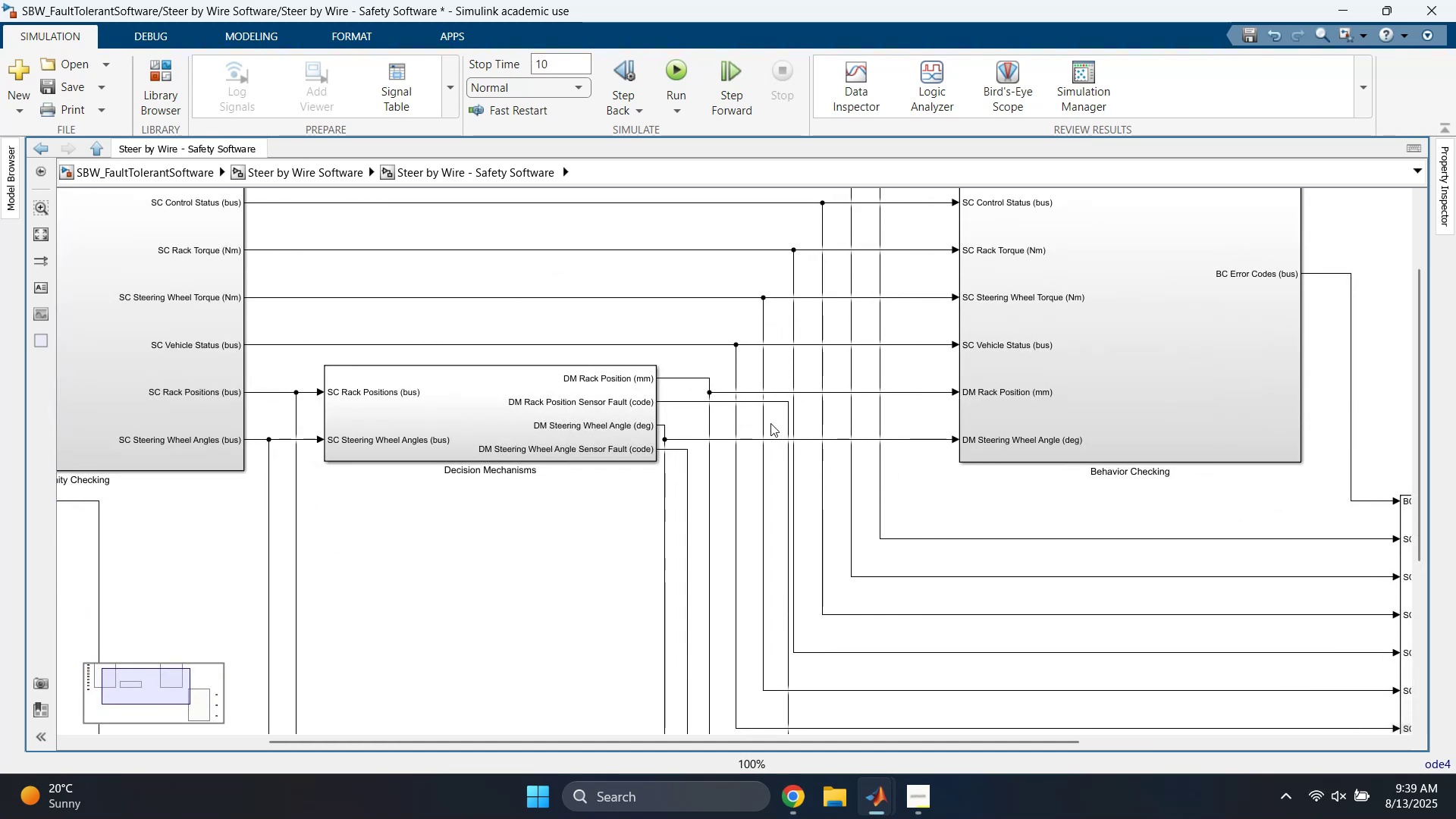 
left_click_drag(start_coordinate=[682, 391], to_coordinate=[679, 428])
 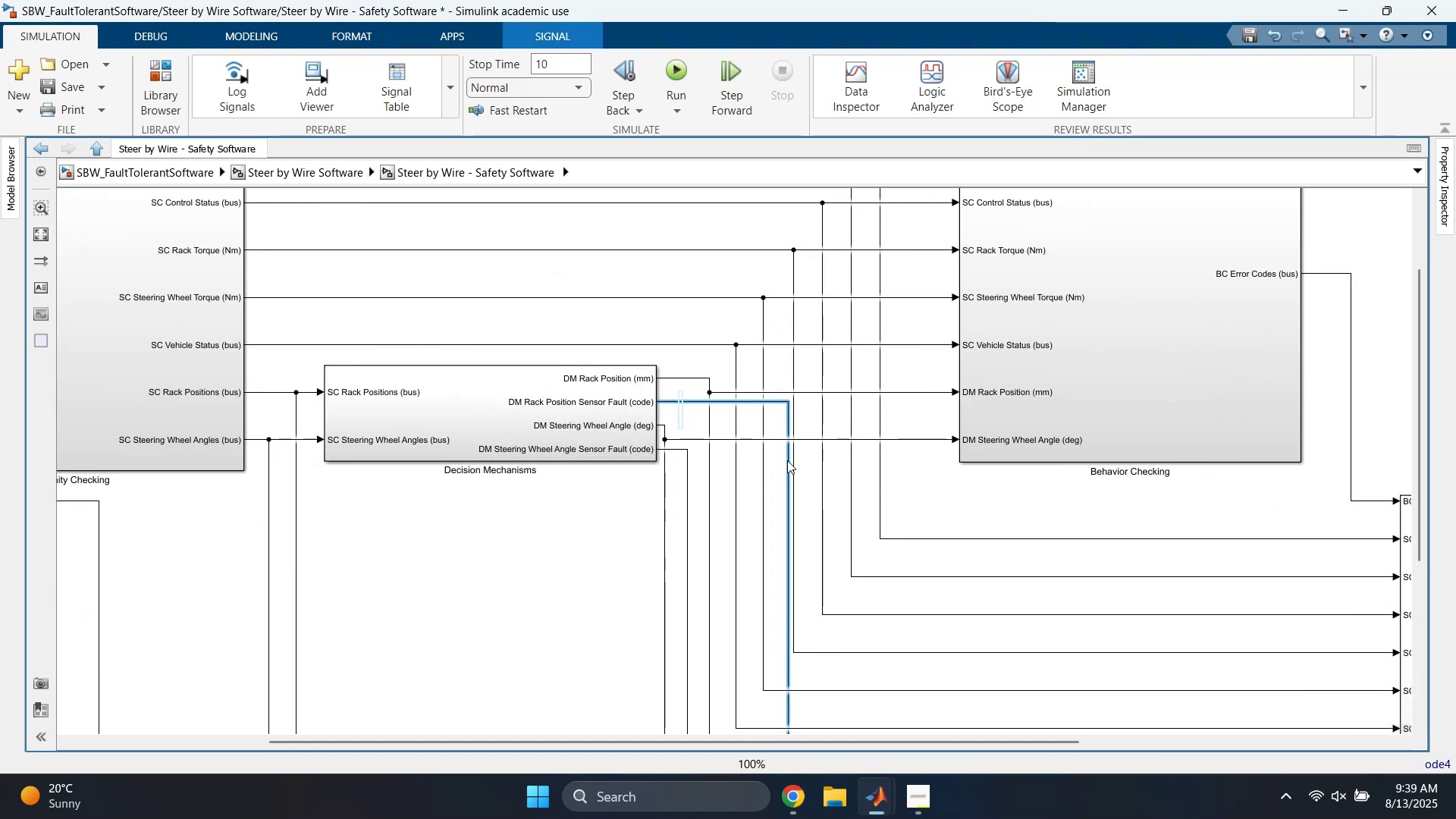 
left_click_drag(start_coordinate=[787, 462], to_coordinate=[677, 465])
 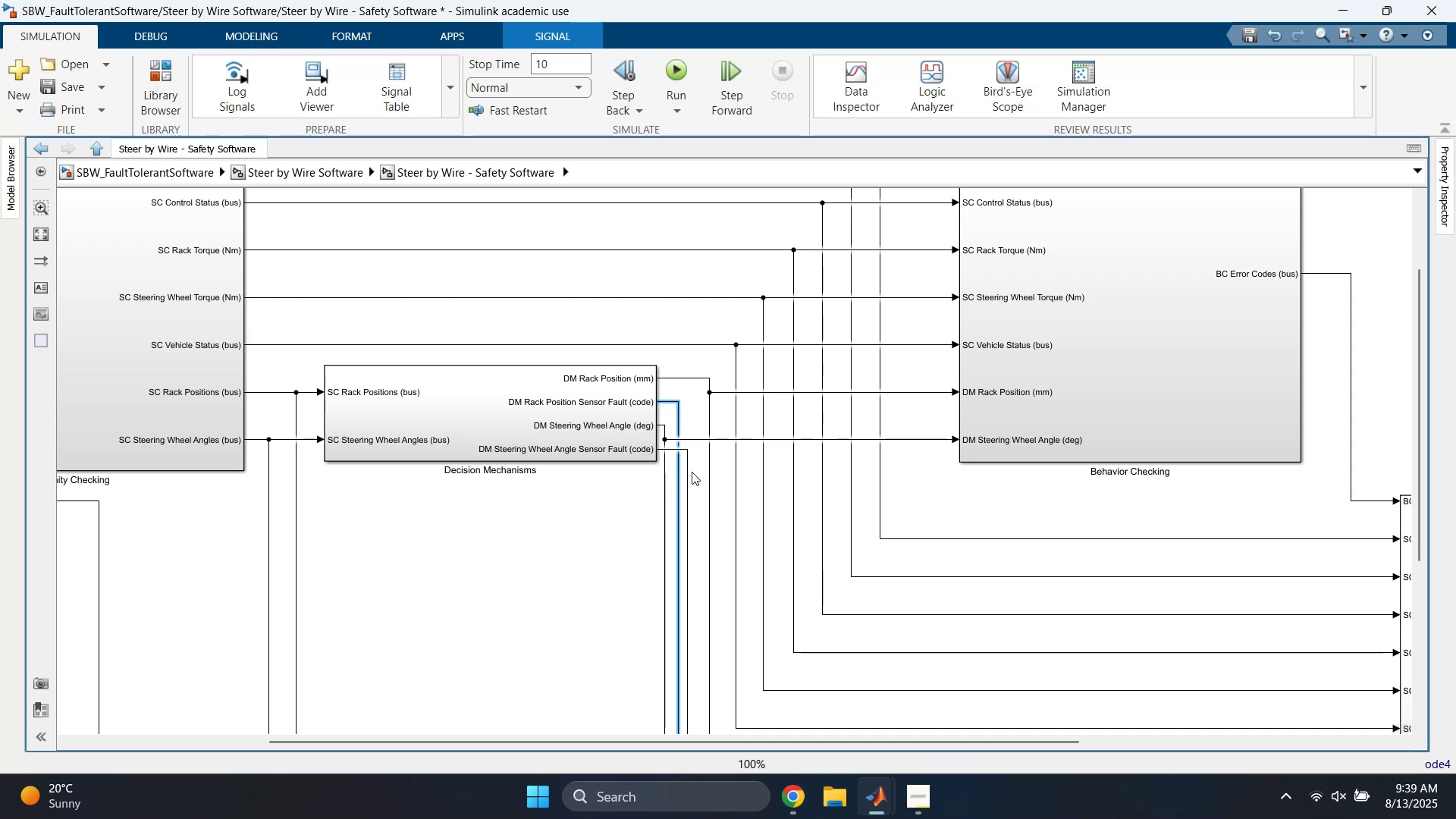 
left_click([692, 472])
 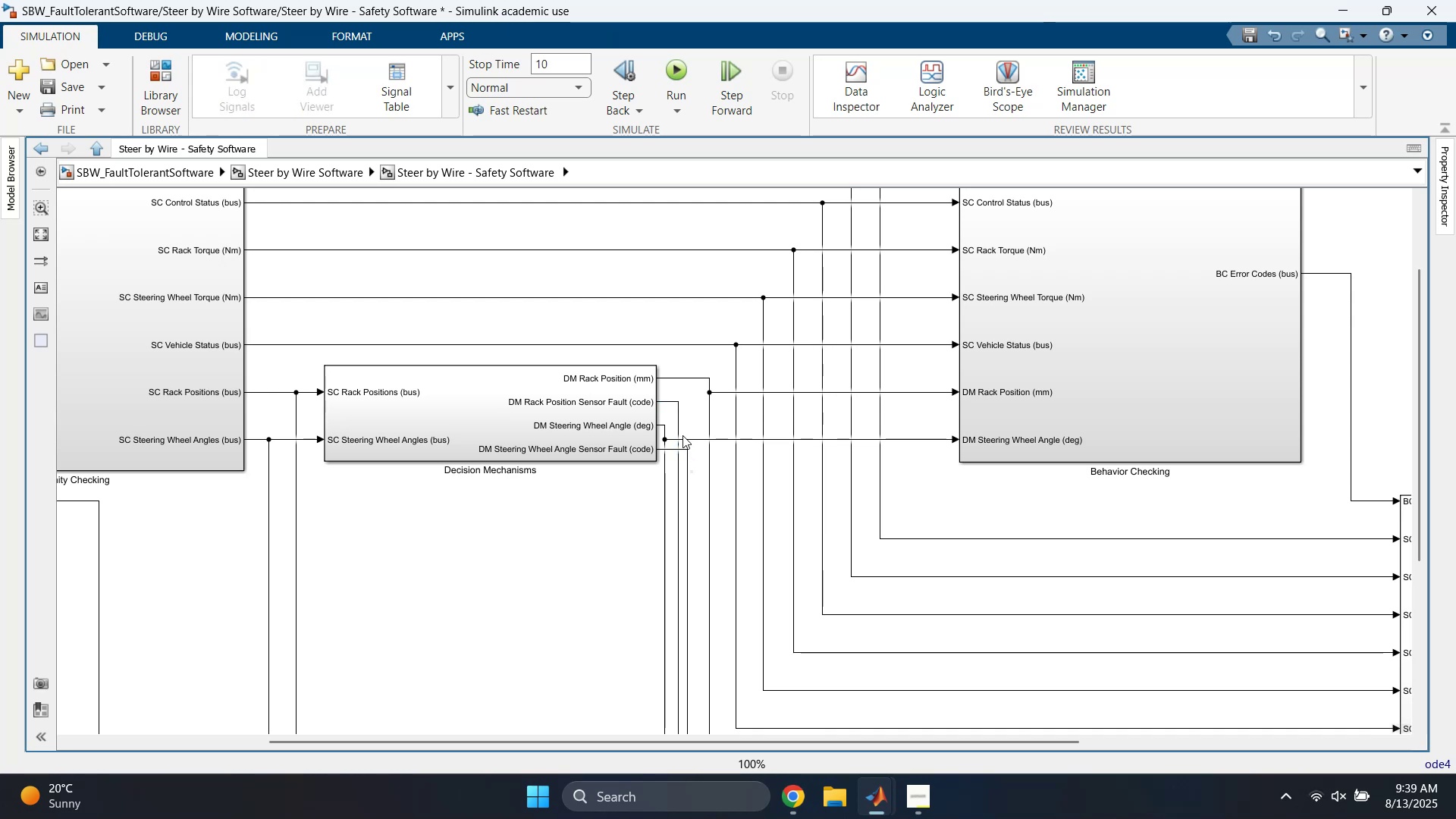 
left_click_drag(start_coordinate=[678, 422], to_coordinate=[695, 422])
 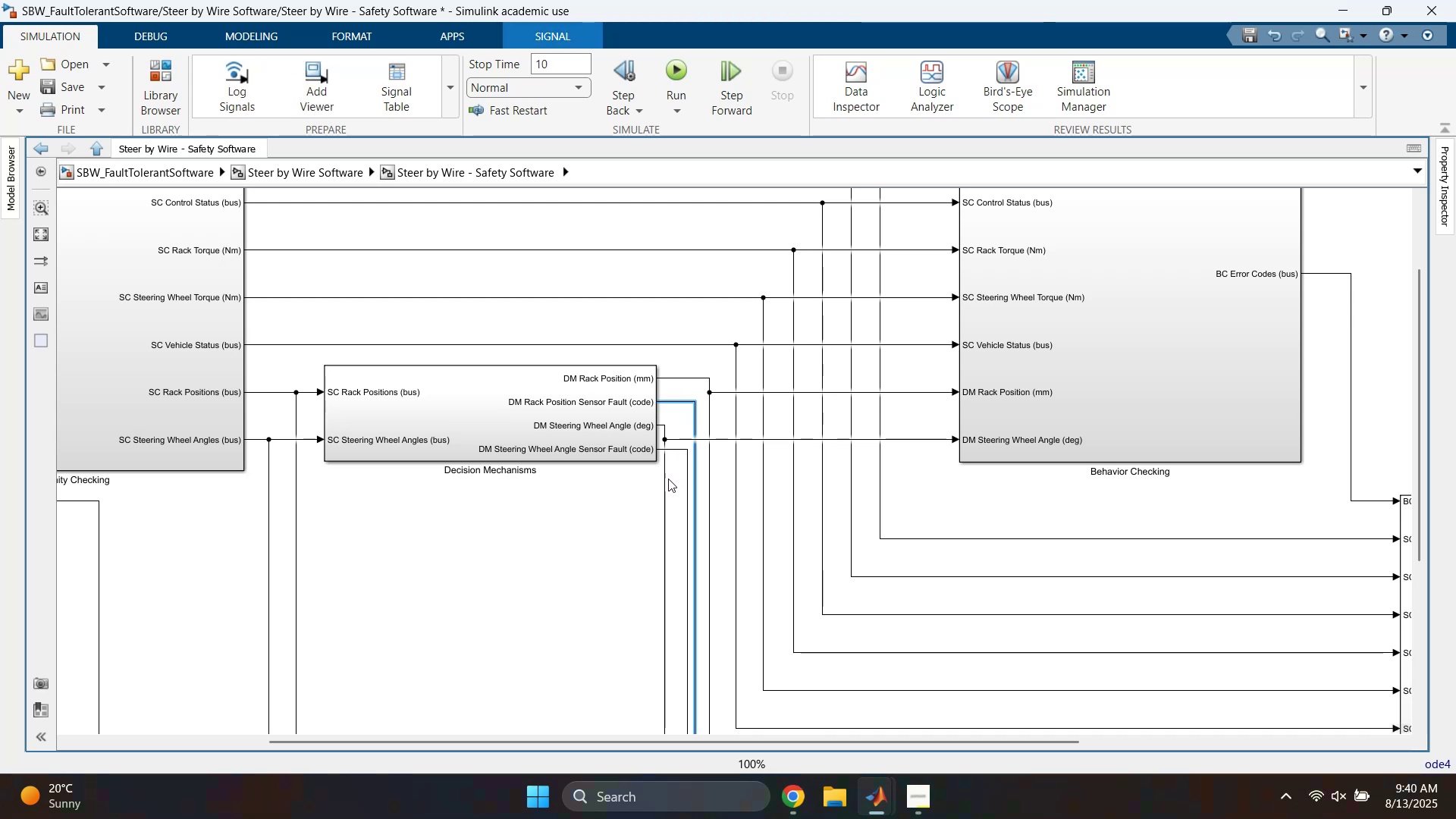 
left_click_drag(start_coordinate=[665, 485], to_coordinate=[676, 487])
 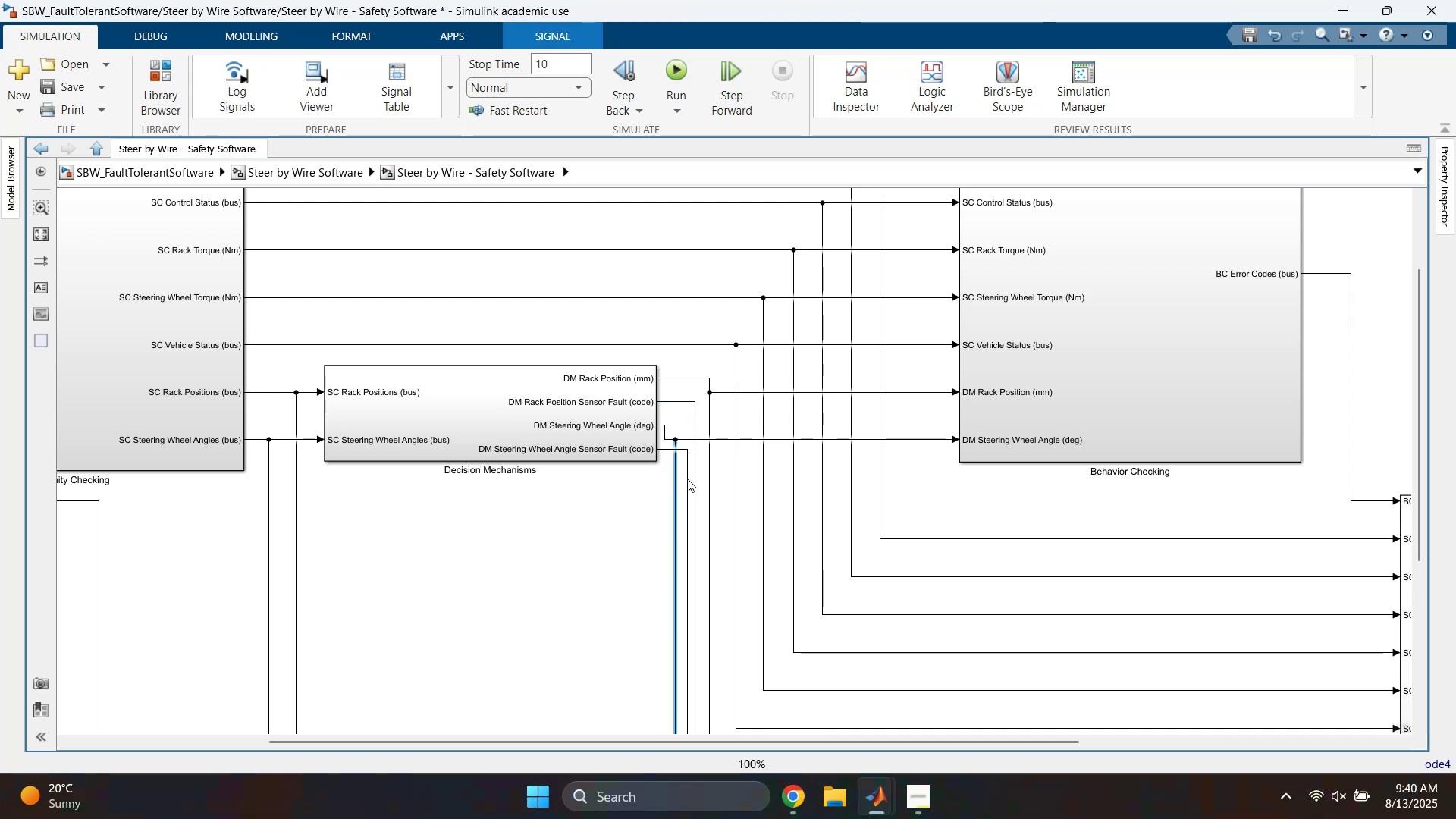 
left_click_drag(start_coordinate=[689, 478], to_coordinate=[664, 477])
 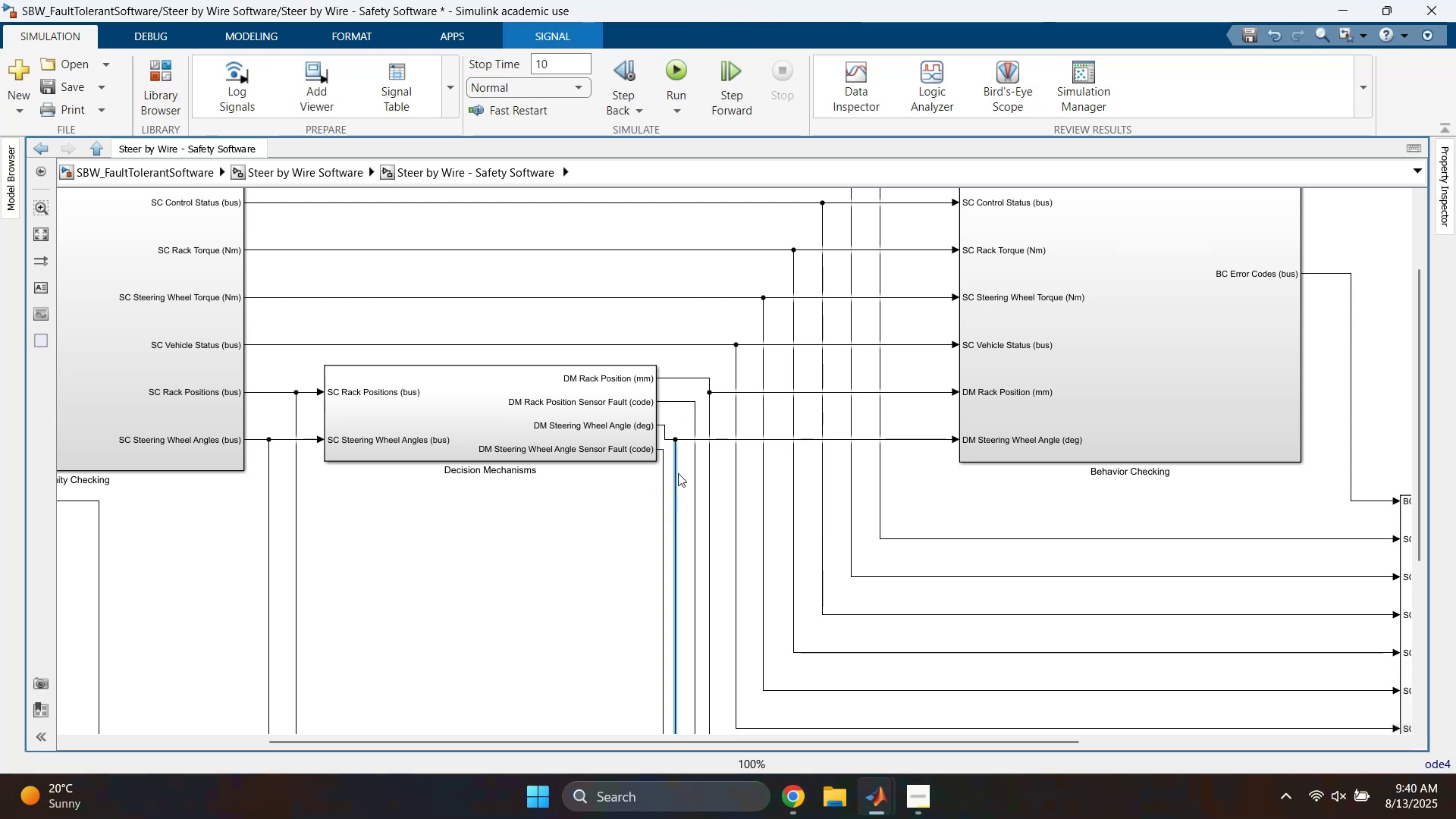 
scroll: coordinate [676, 423], scroll_direction: up, amount: 4.0
 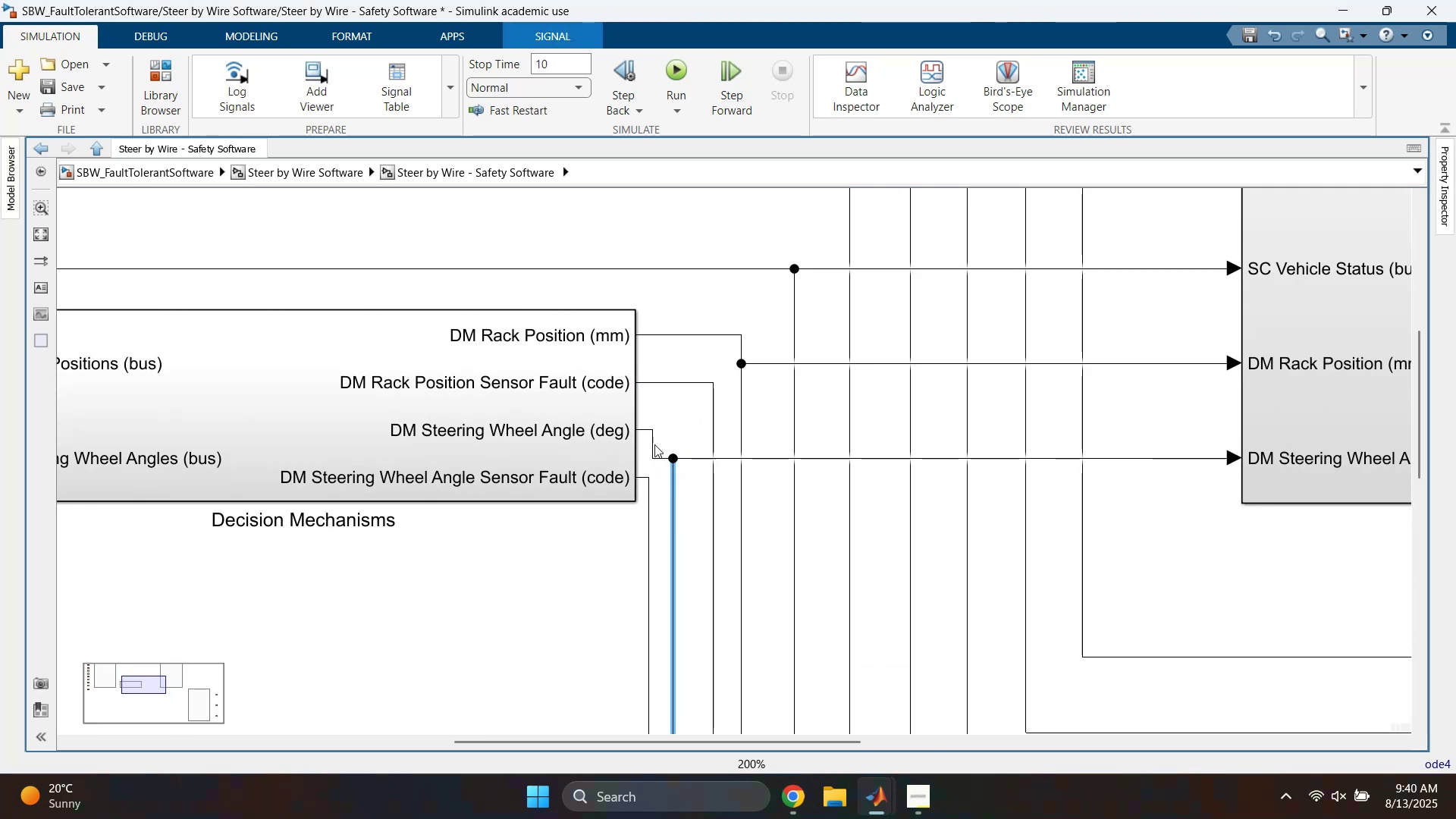 
left_click_drag(start_coordinate=[653, 445], to_coordinate=[670, 447])
 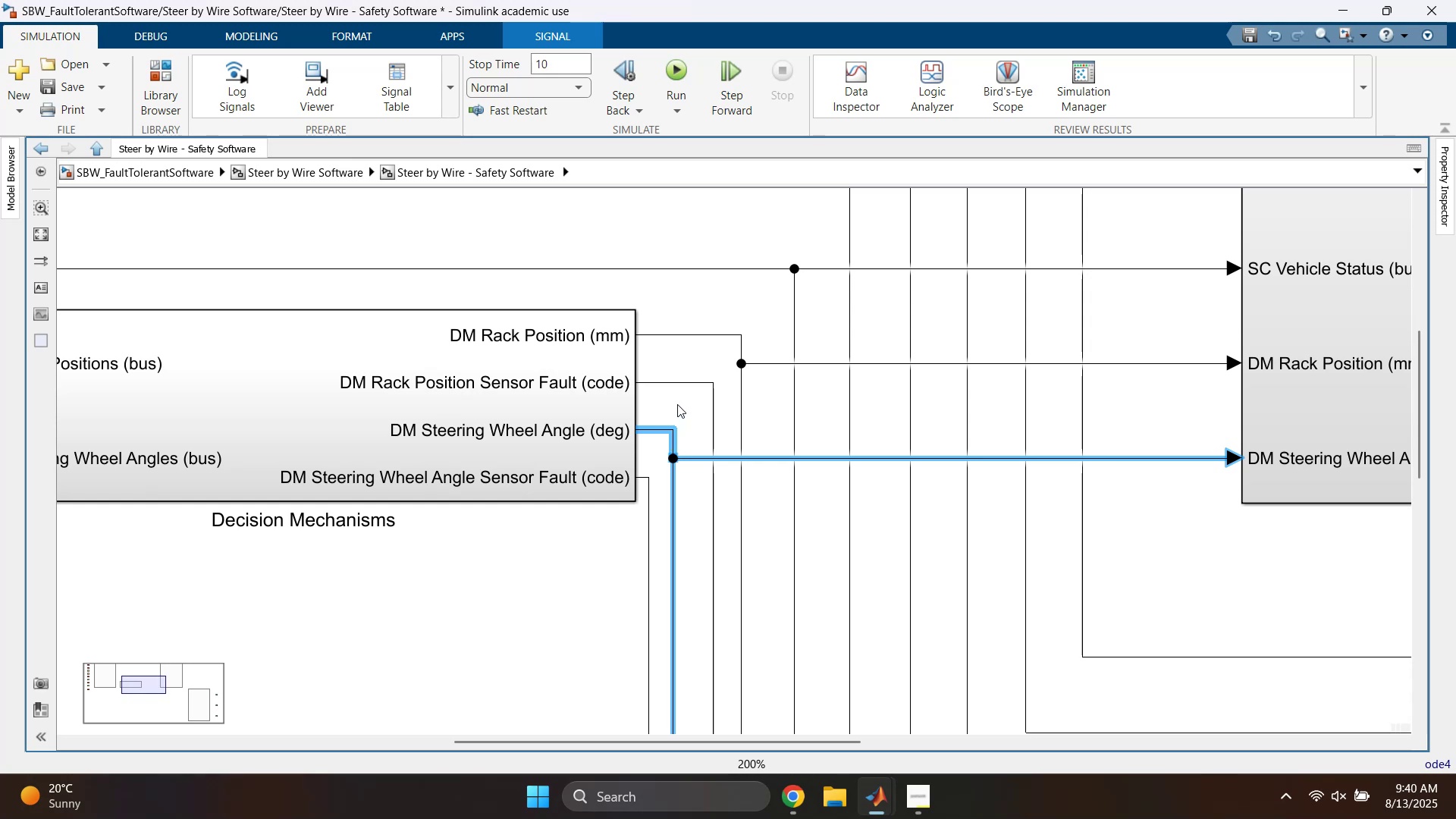 
left_click([679, 400])
 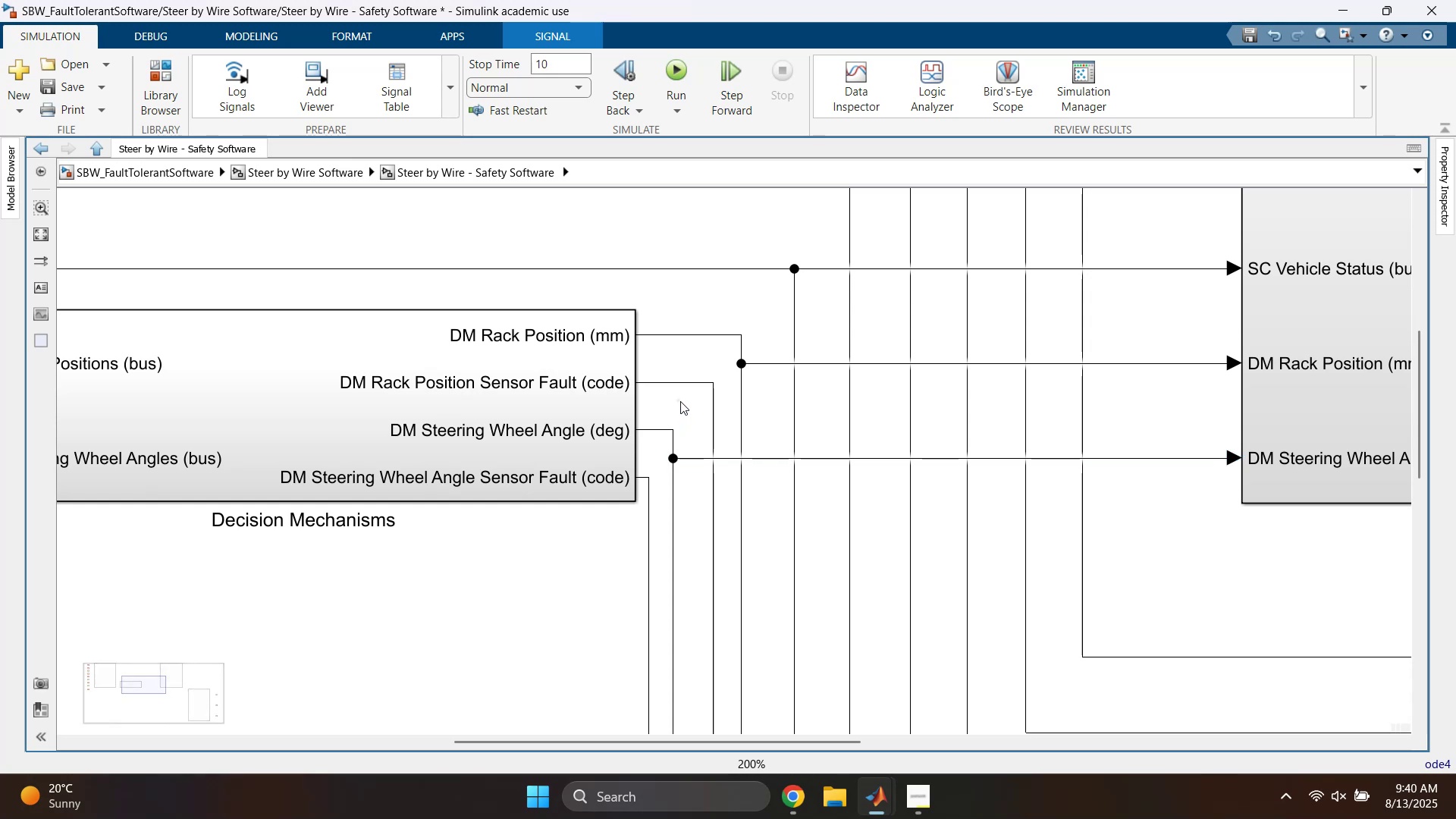 
scroll: coordinate [880, 491], scroll_direction: down, amount: 6.0
 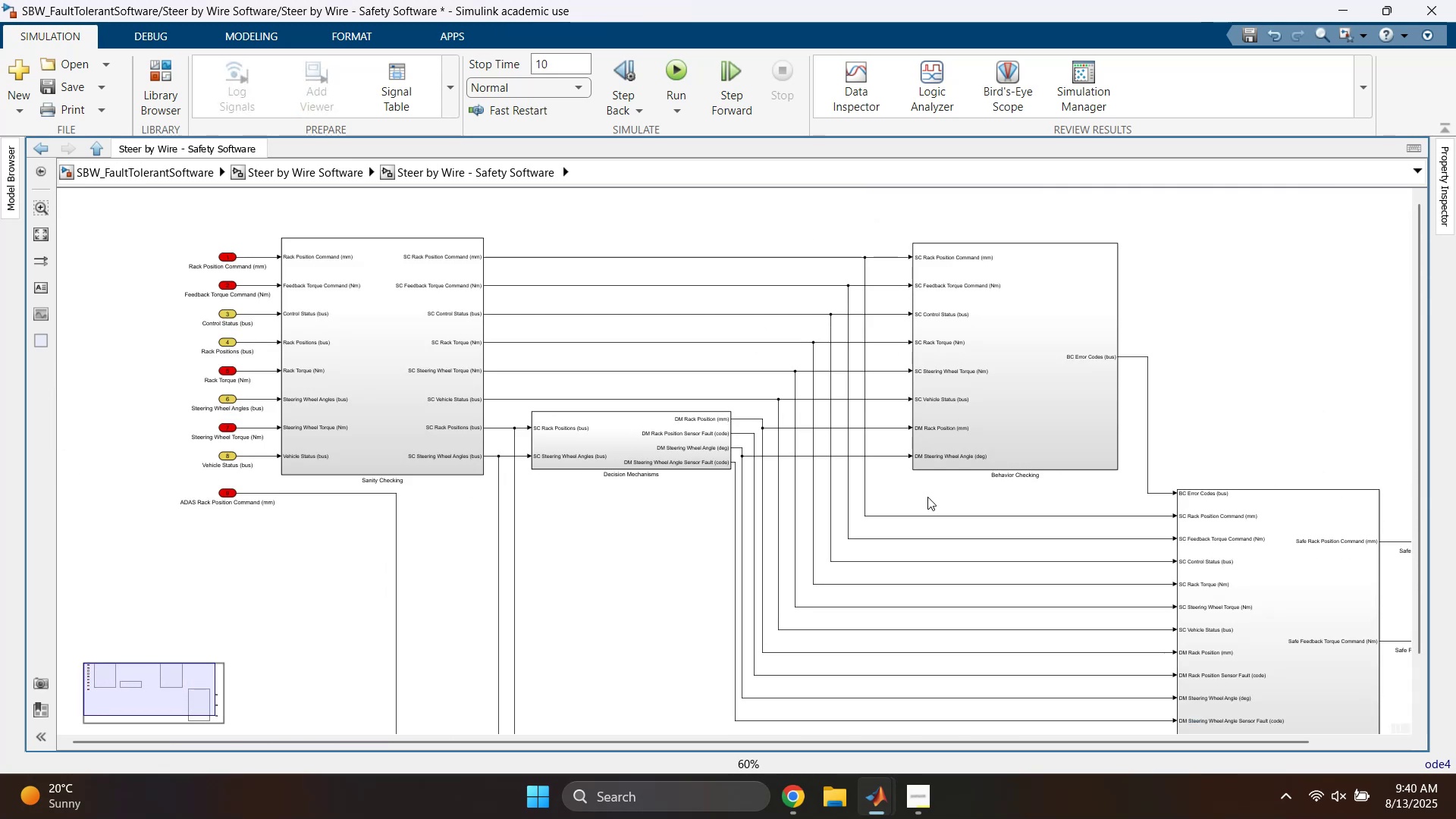 
scroll: coordinate [927, 497], scroll_direction: up, amount: 2.0
 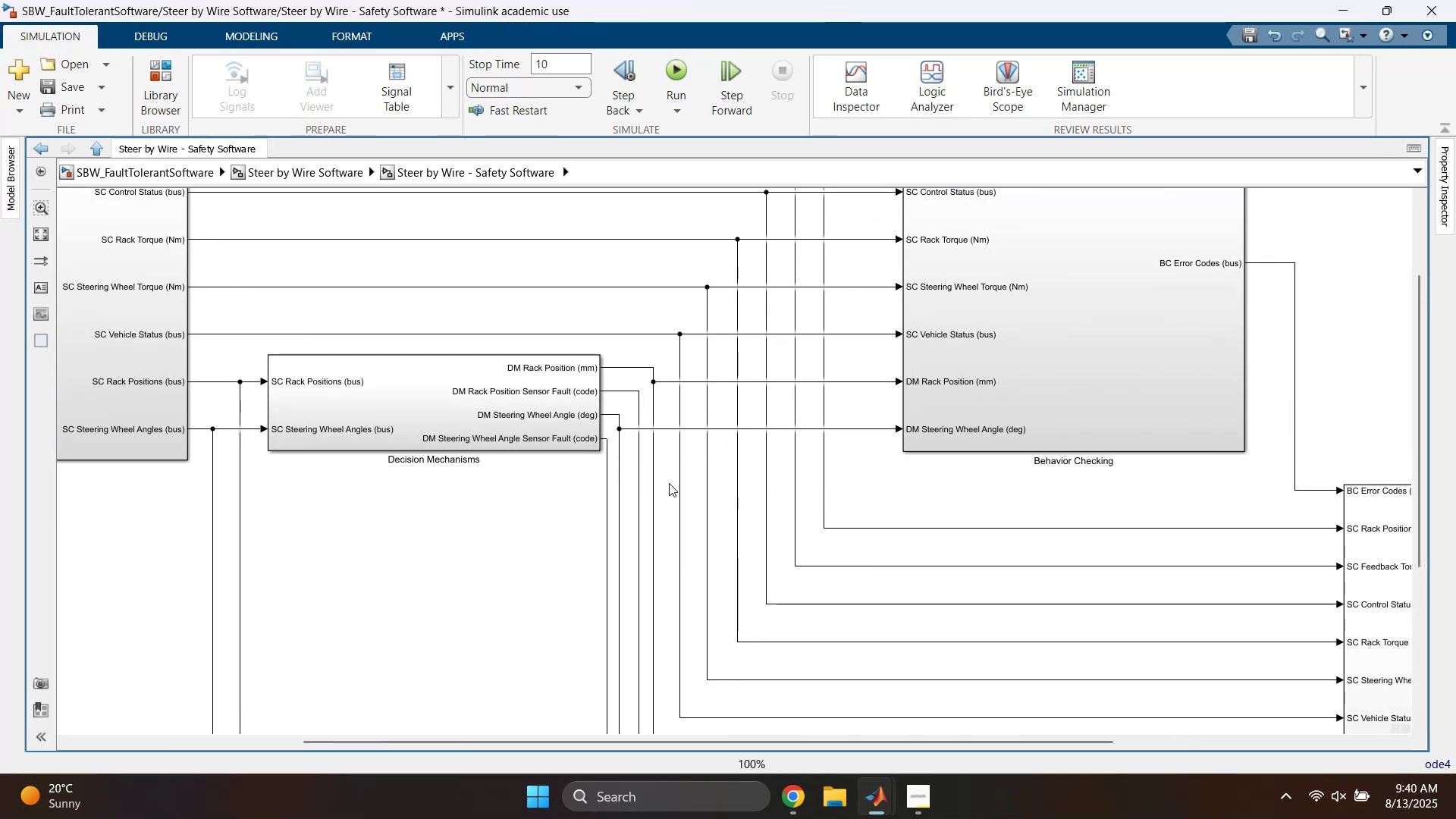 
scroll: coordinate [843, 331], scroll_direction: down, amount: 1.0
 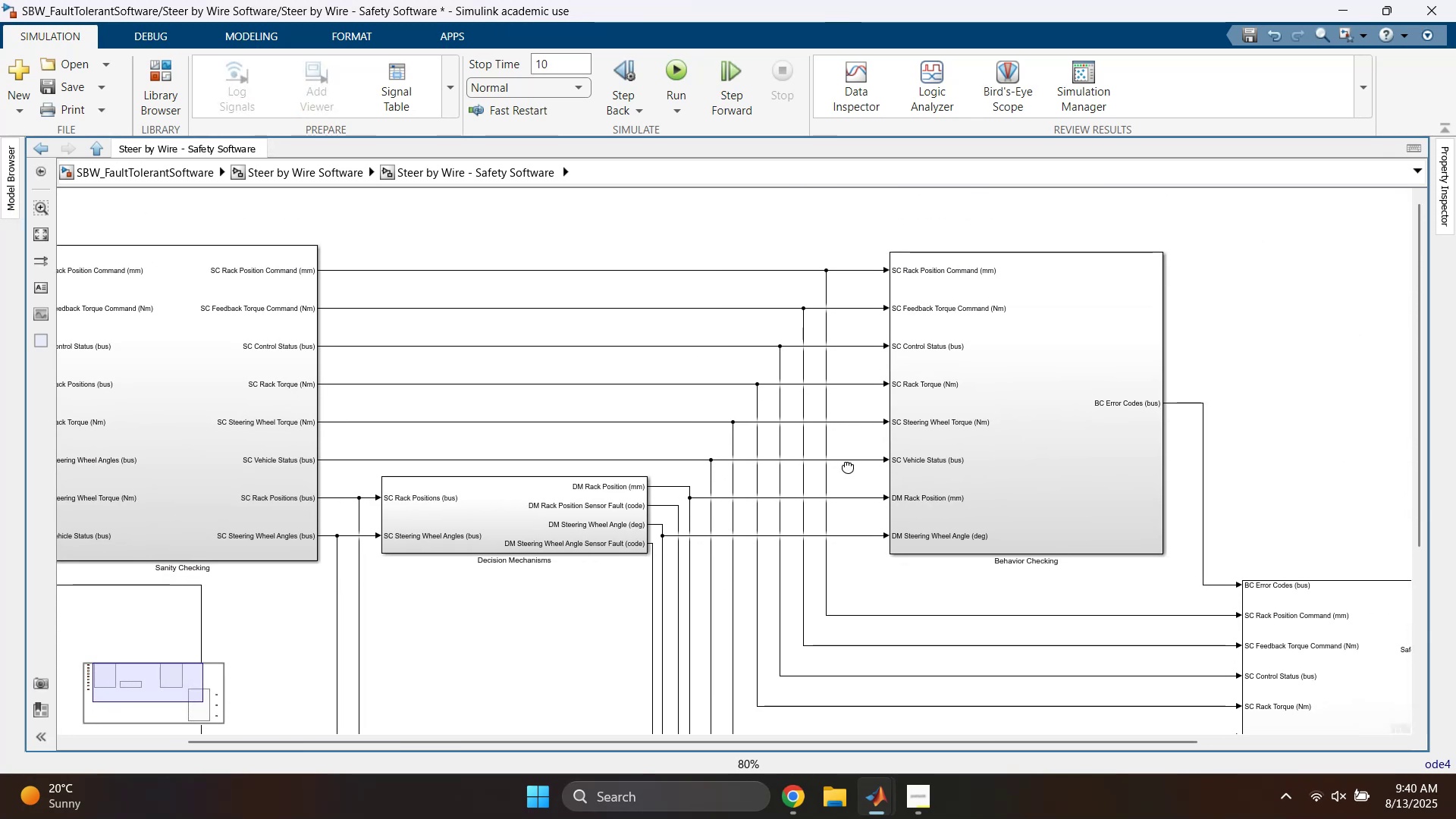 
scroll: coordinate [841, 376], scroll_direction: up, amount: 2.0
 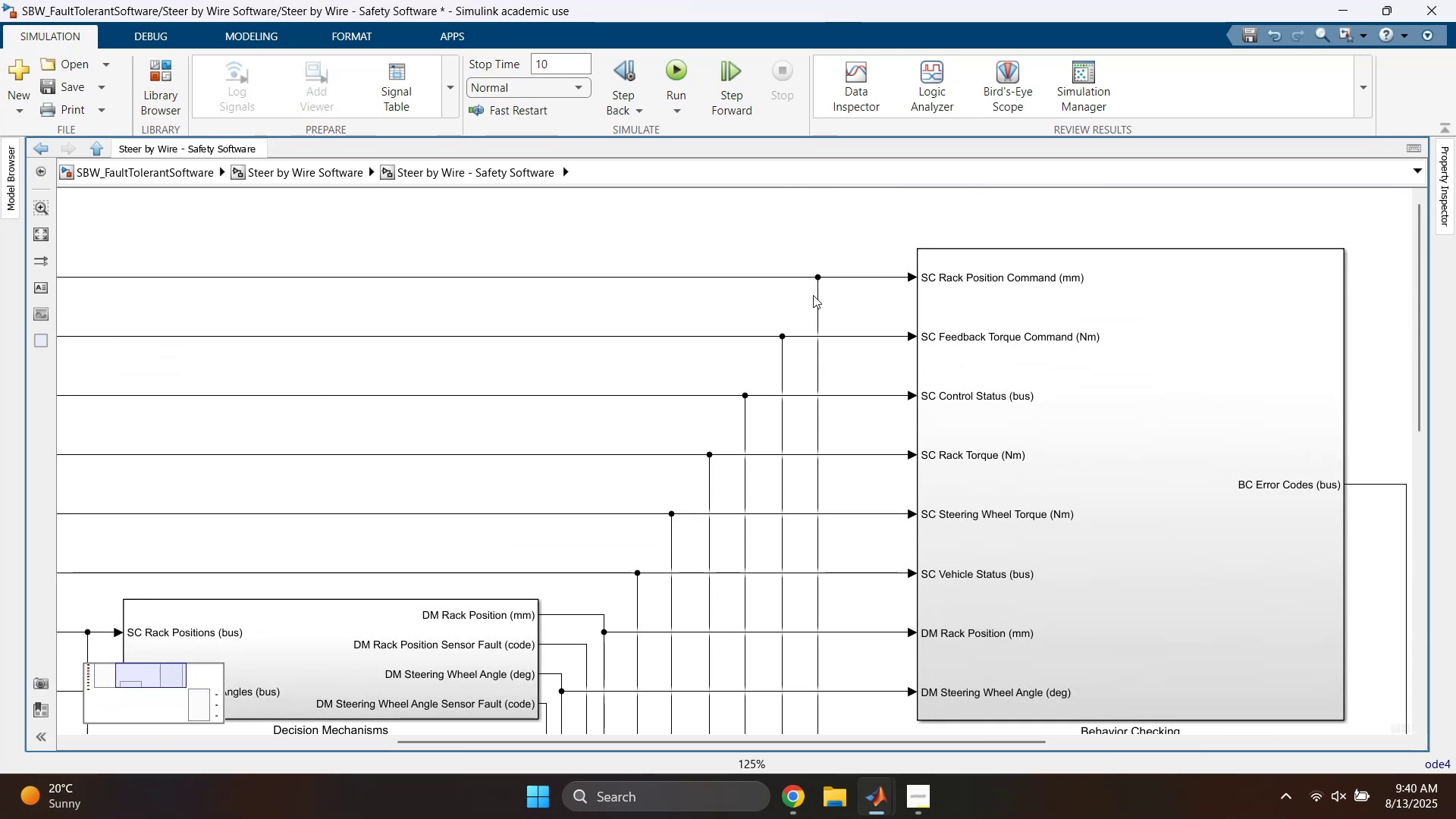 
left_click_drag(start_coordinate=[817, 295], to_coordinate=[867, 306])
 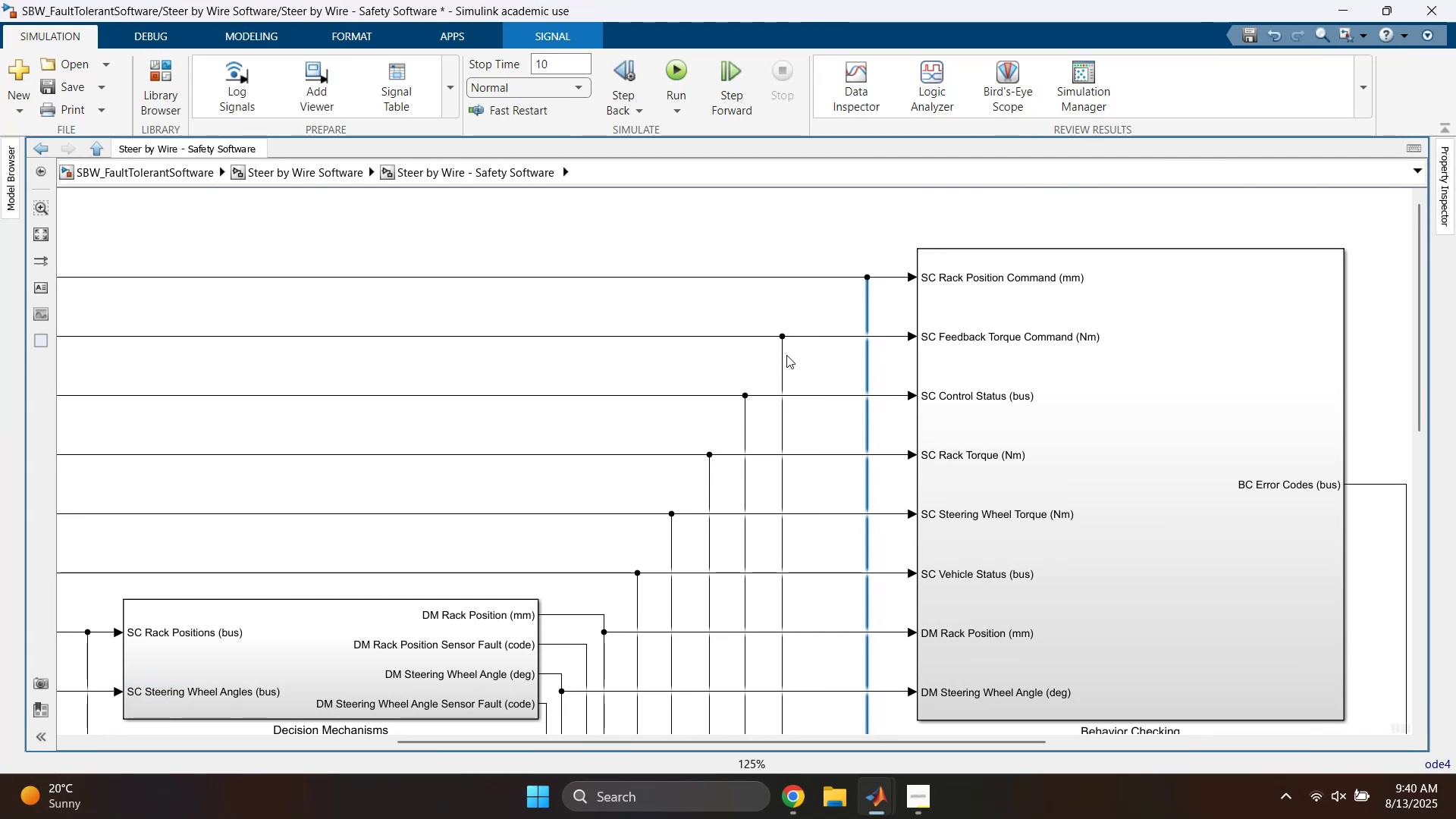 
left_click_drag(start_coordinate=[780, 363], to_coordinate=[839, 372])
 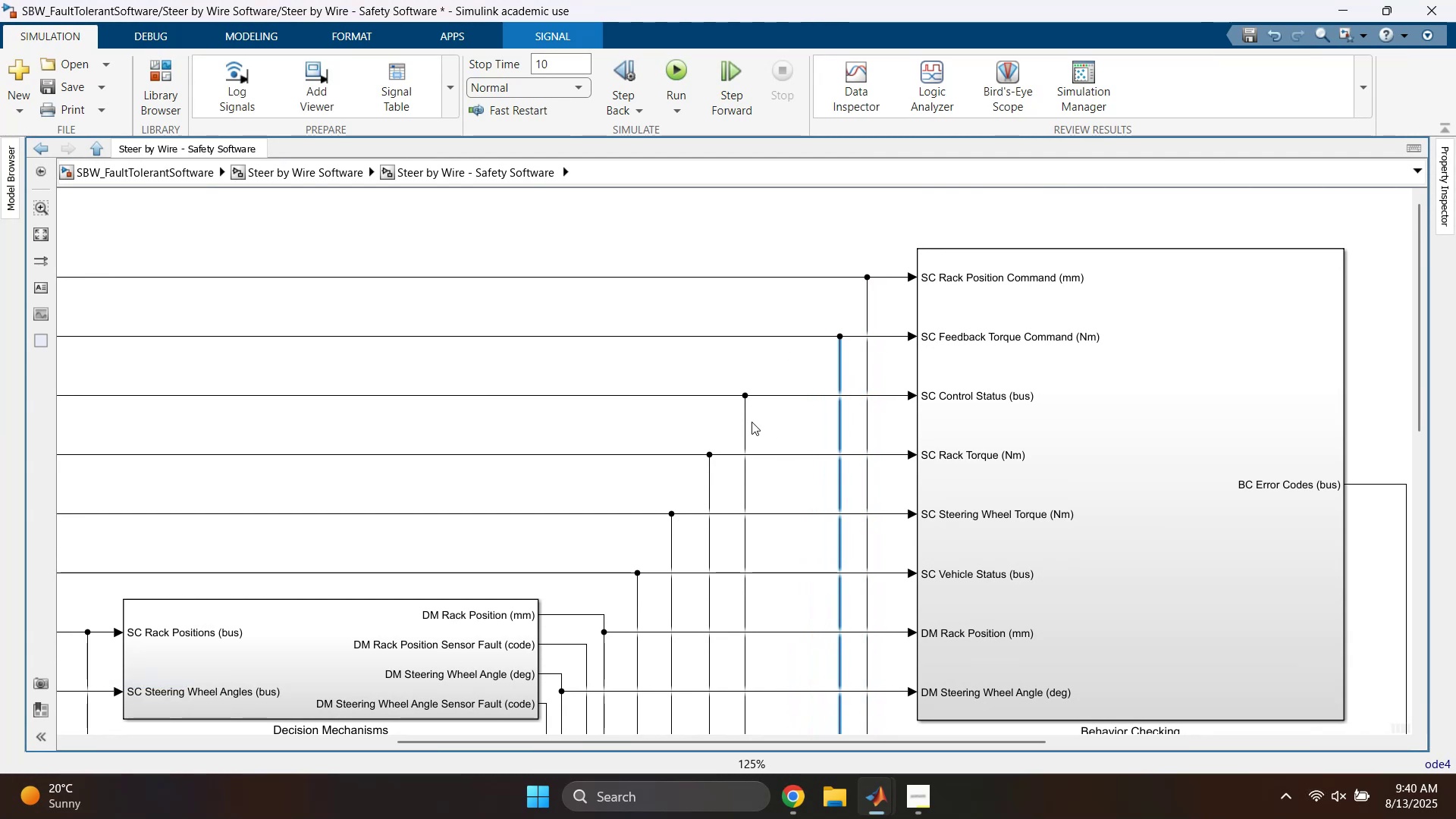 
left_click_drag(start_coordinate=[746, 425], to_coordinate=[815, 431])
 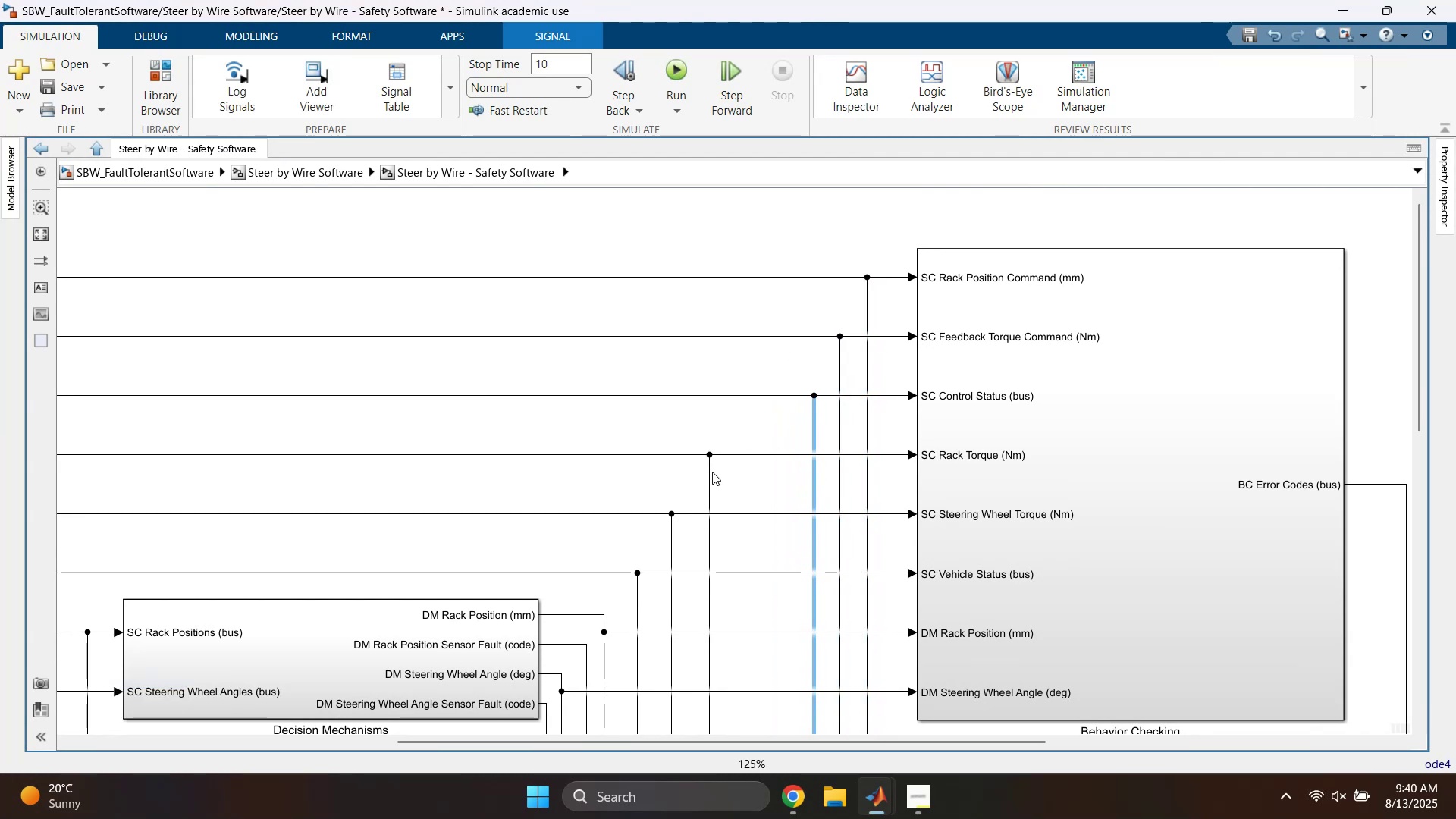 
left_click_drag(start_coordinate=[712, 472], to_coordinate=[793, 474])
 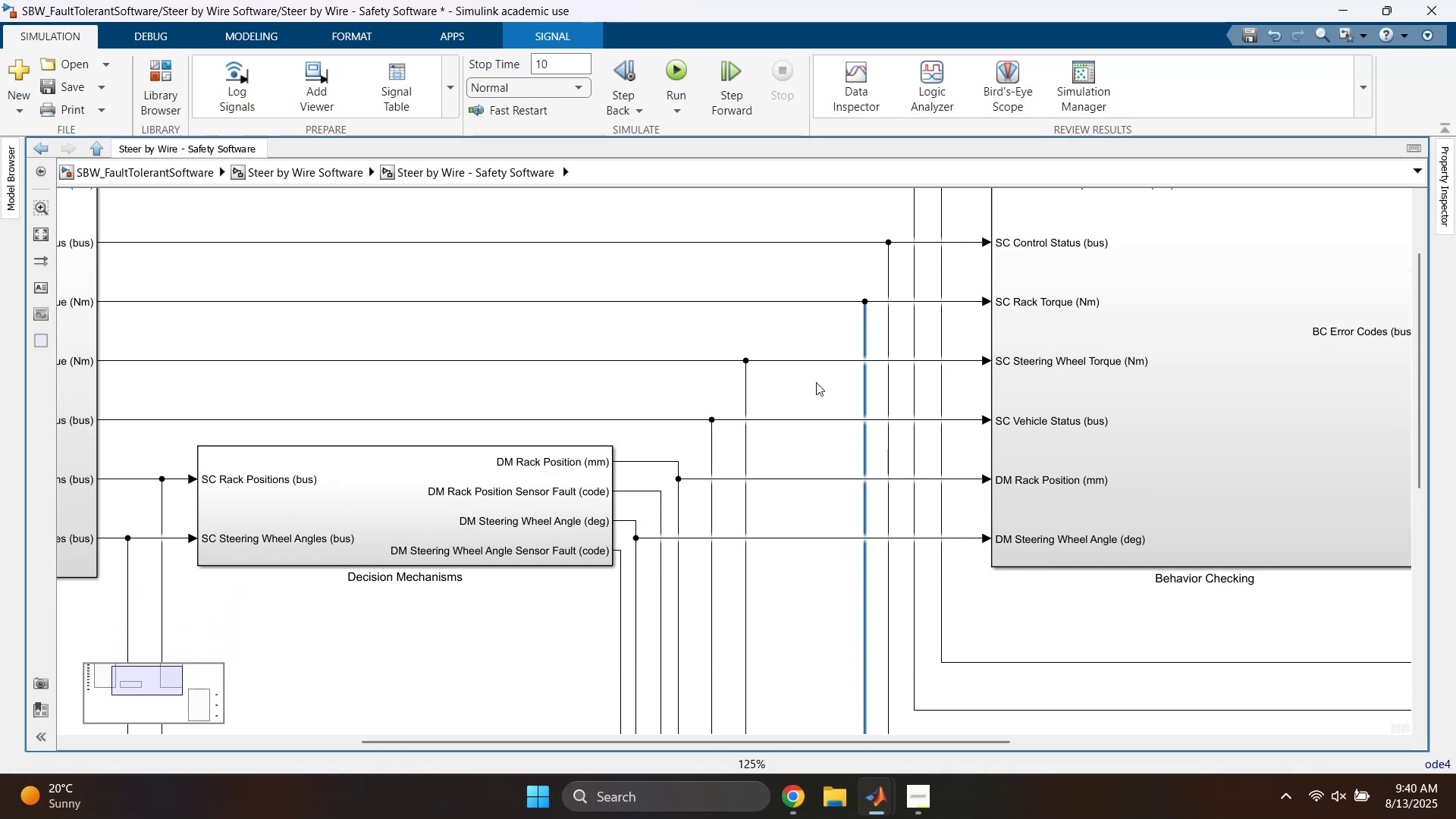 
left_click_drag(start_coordinate=[744, 396], to_coordinate=[837, 403])
 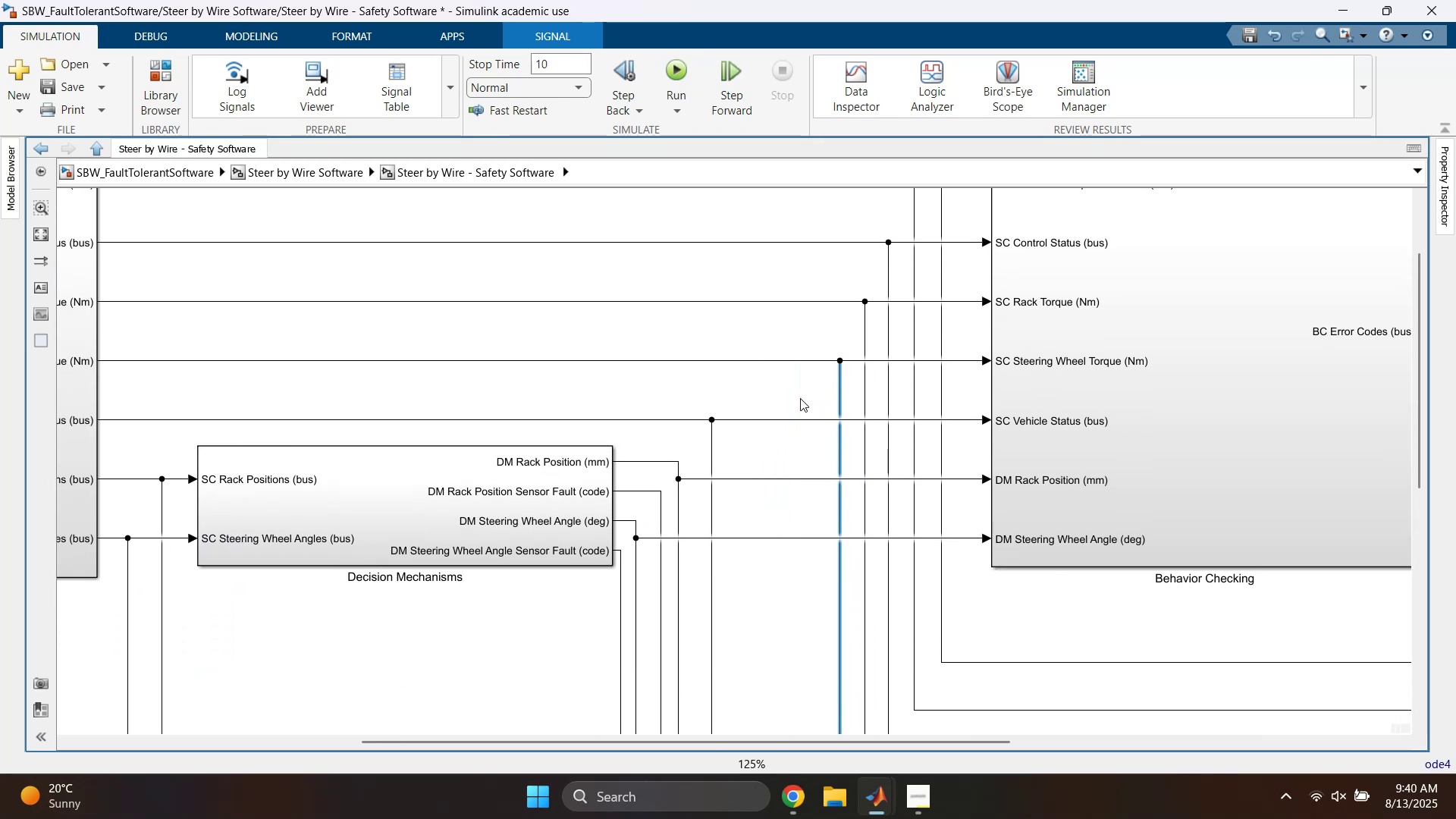 
left_click([797, 398])
 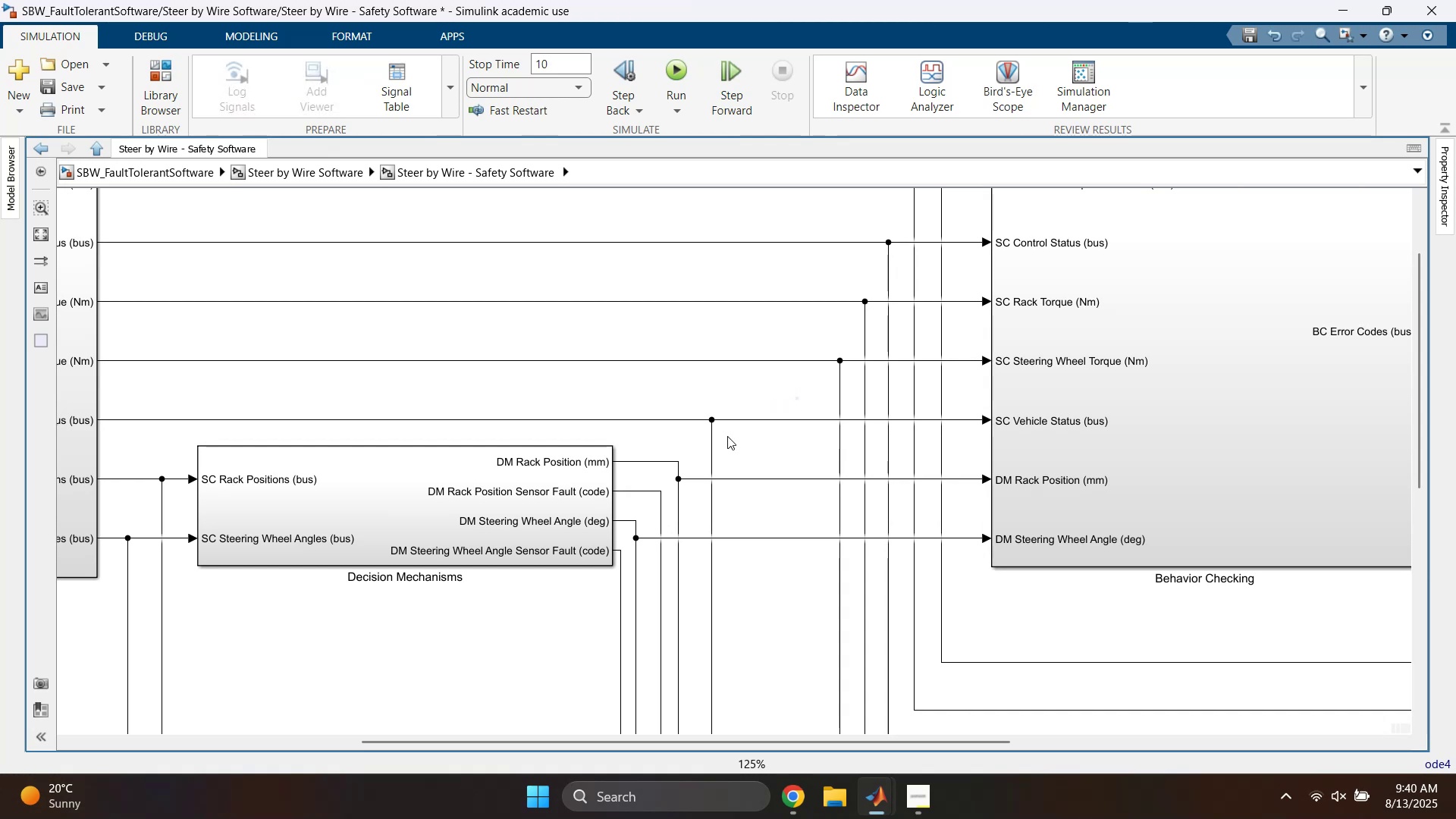 
left_click_drag(start_coordinate=[712, 450], to_coordinate=[814, 460])
 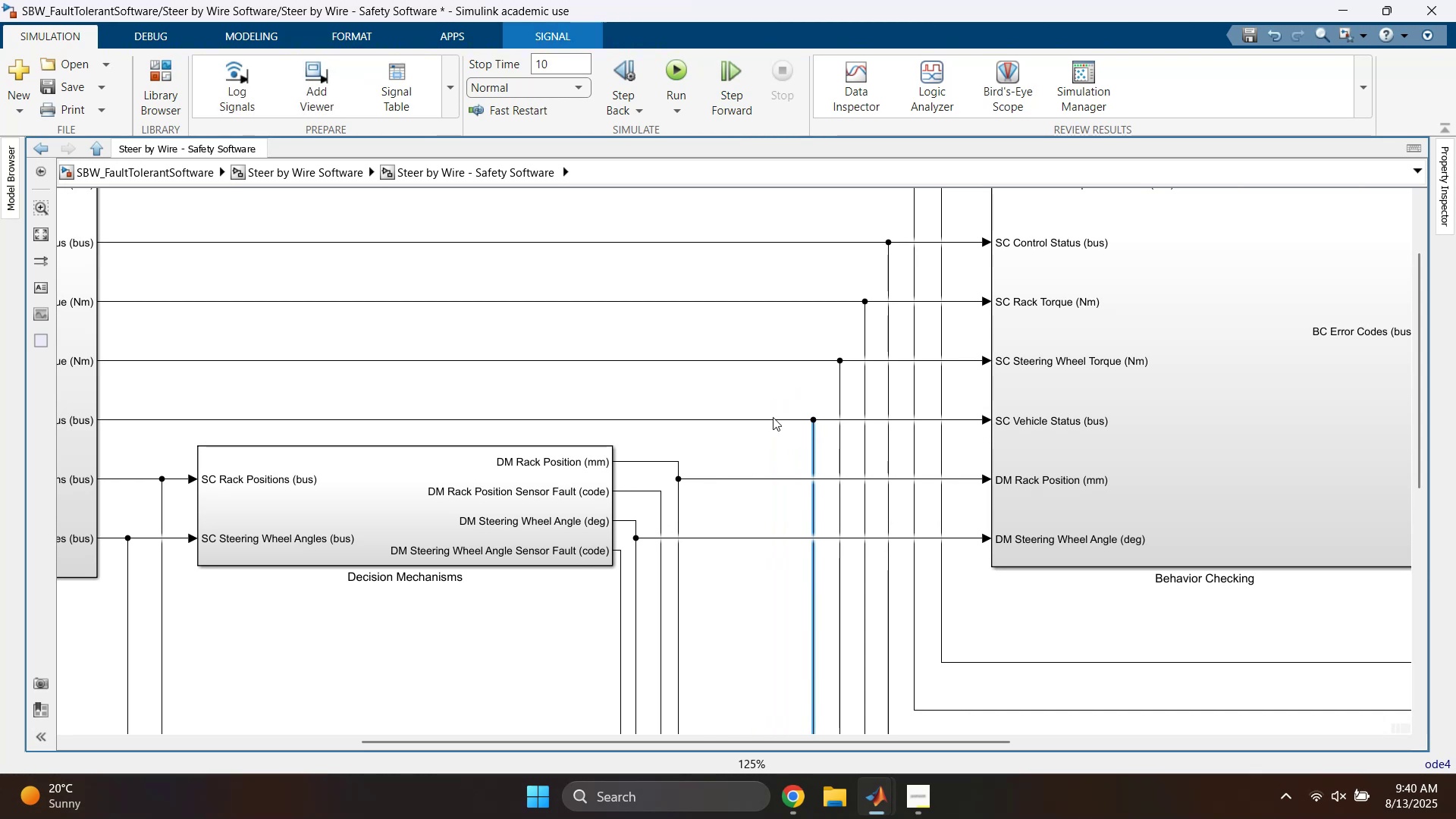 
left_click([764, 408])
 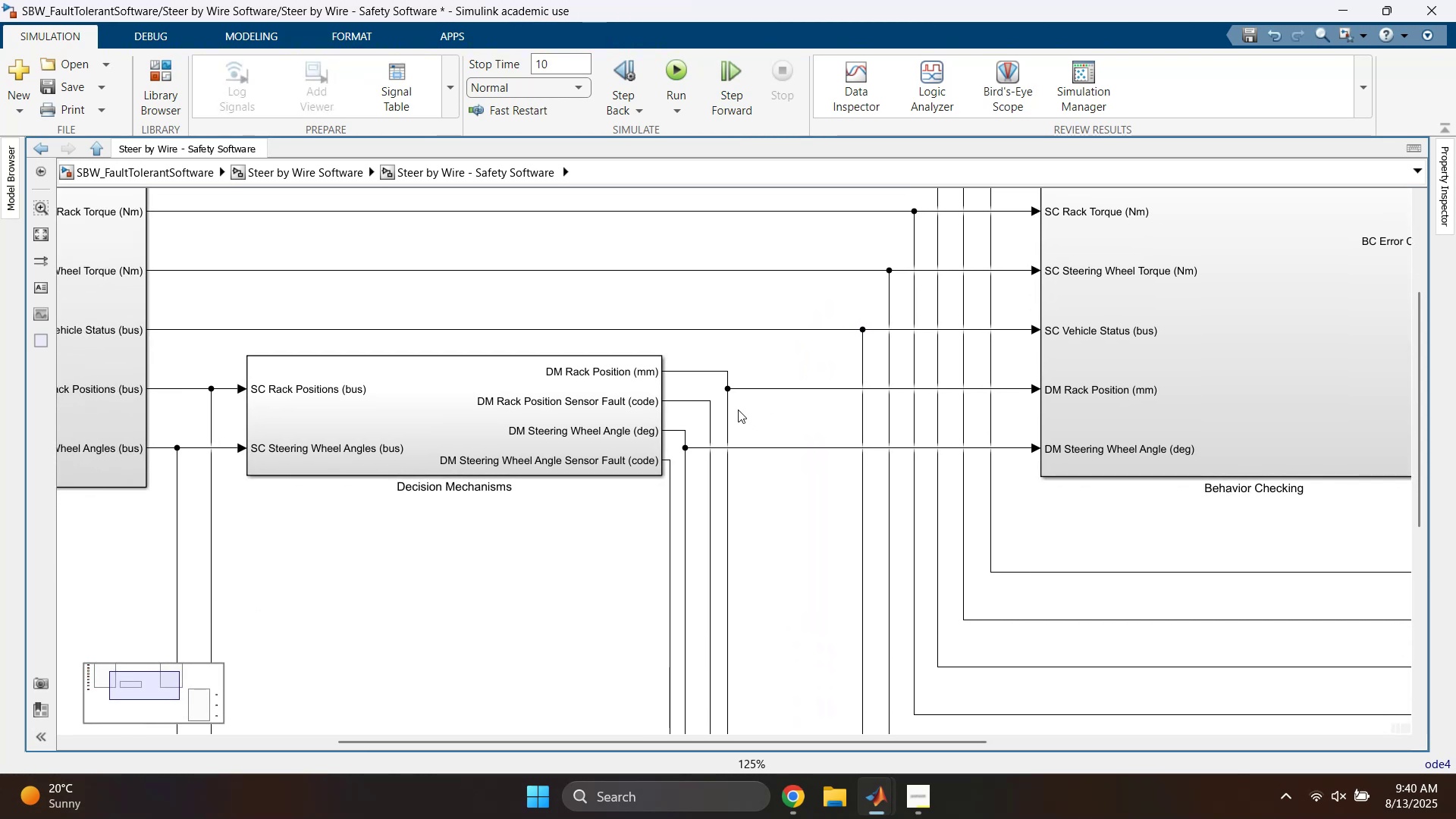 
left_click_drag(start_coordinate=[728, 416], to_coordinate=[835, 428])
 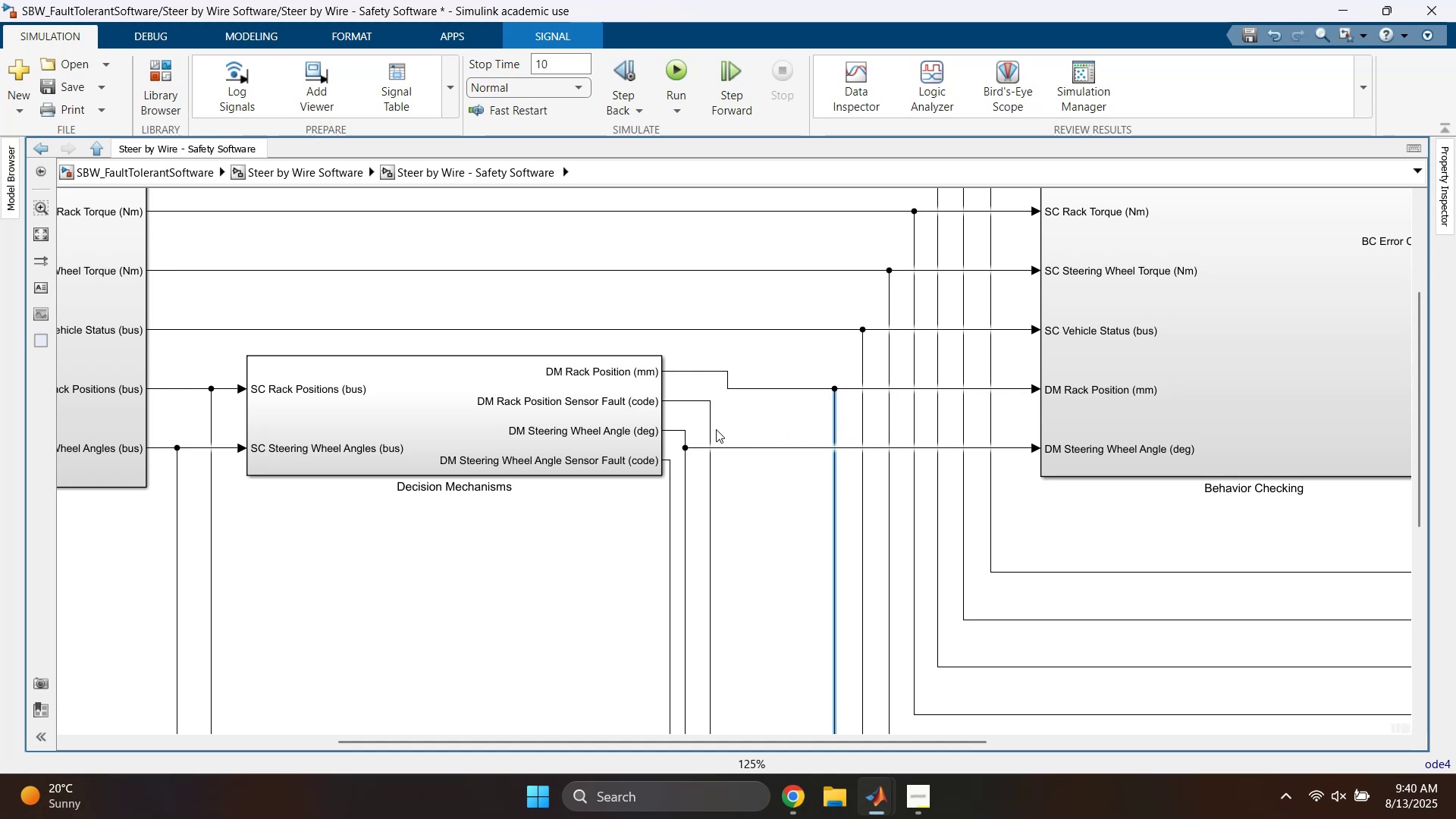 
left_click_drag(start_coordinate=[714, 428], to_coordinate=[811, 432])
 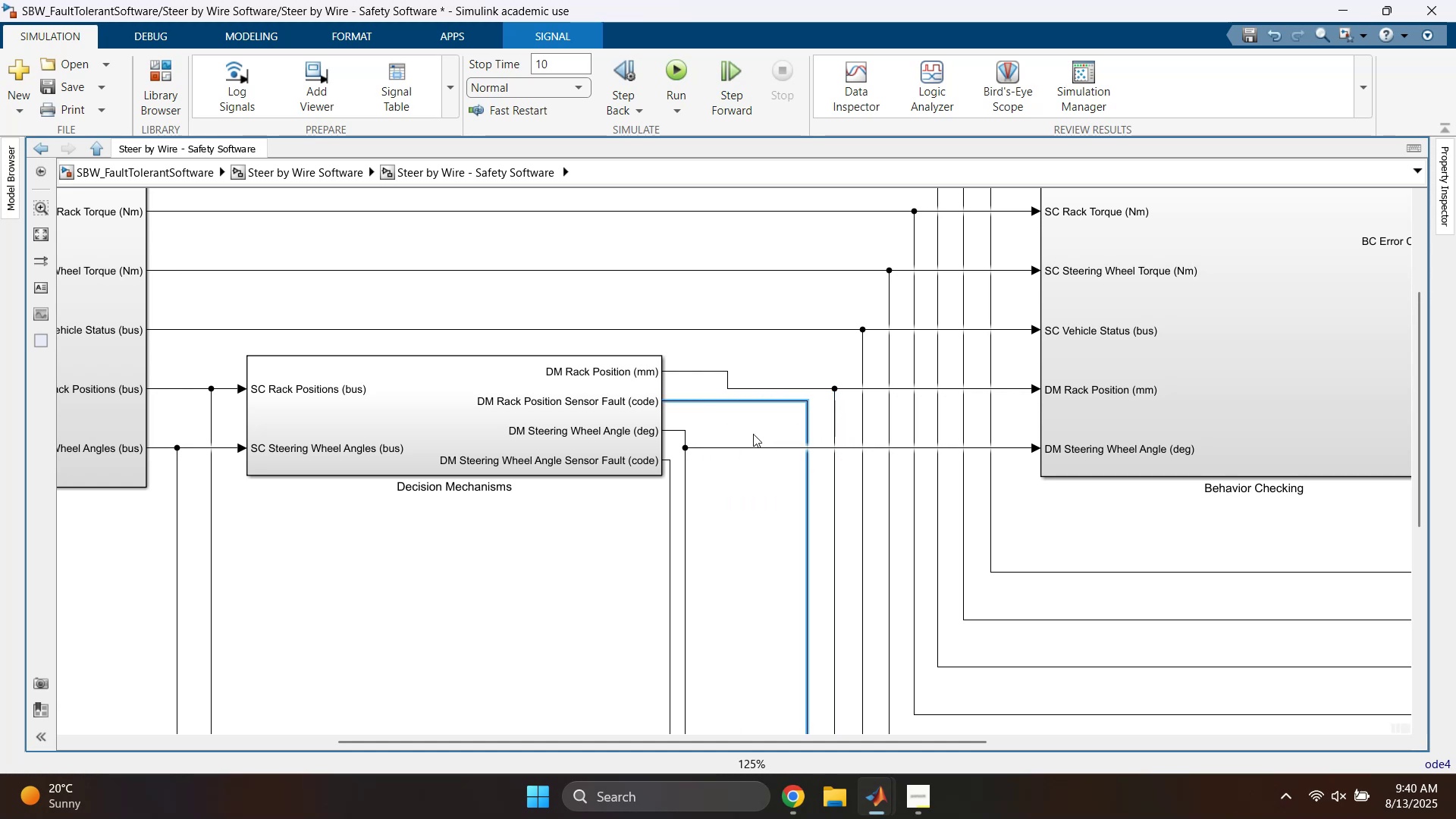 
left_click([750, 433])
 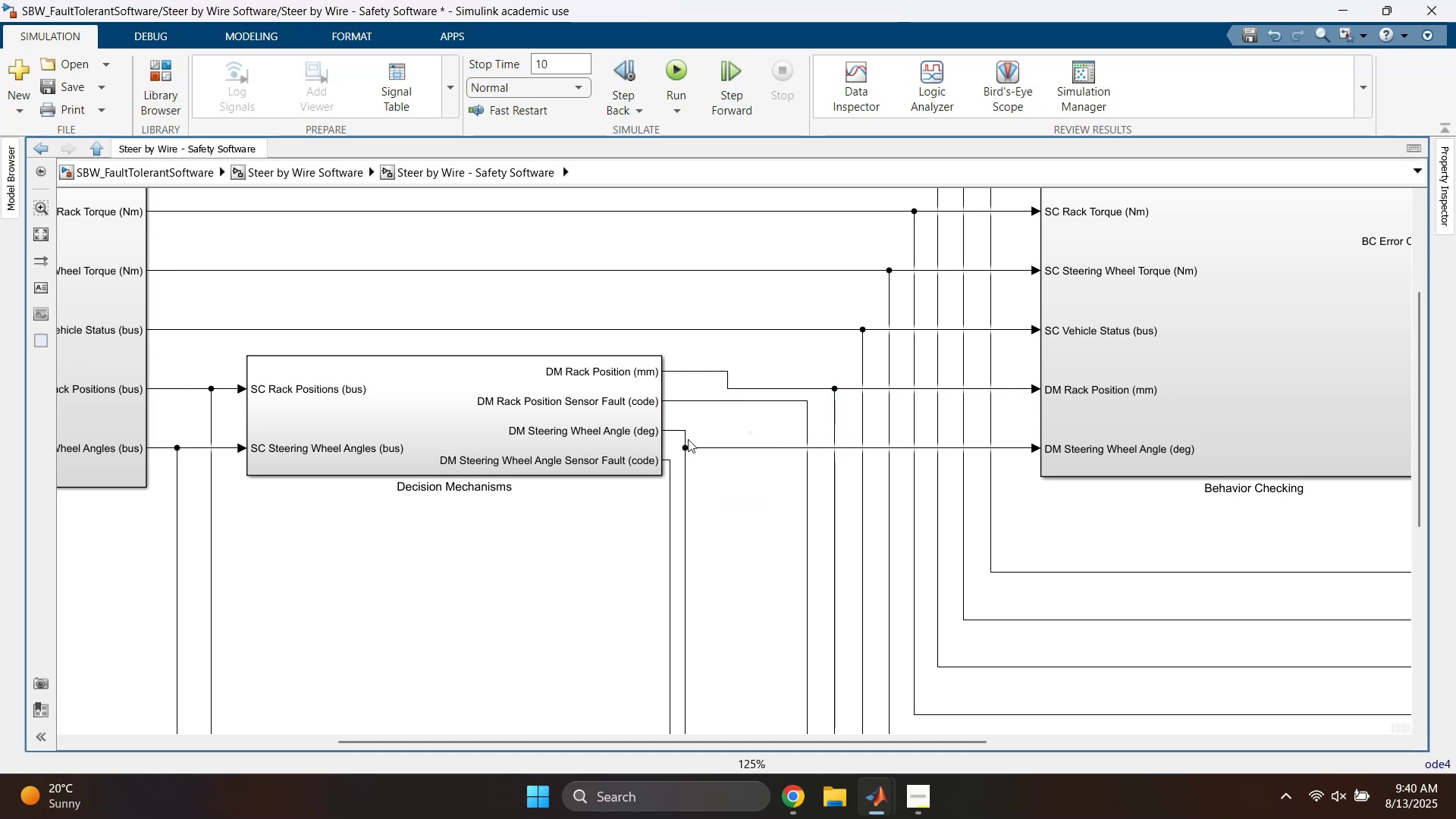 
left_click_drag(start_coordinate=[686, 439], to_coordinate=[777, 441])
 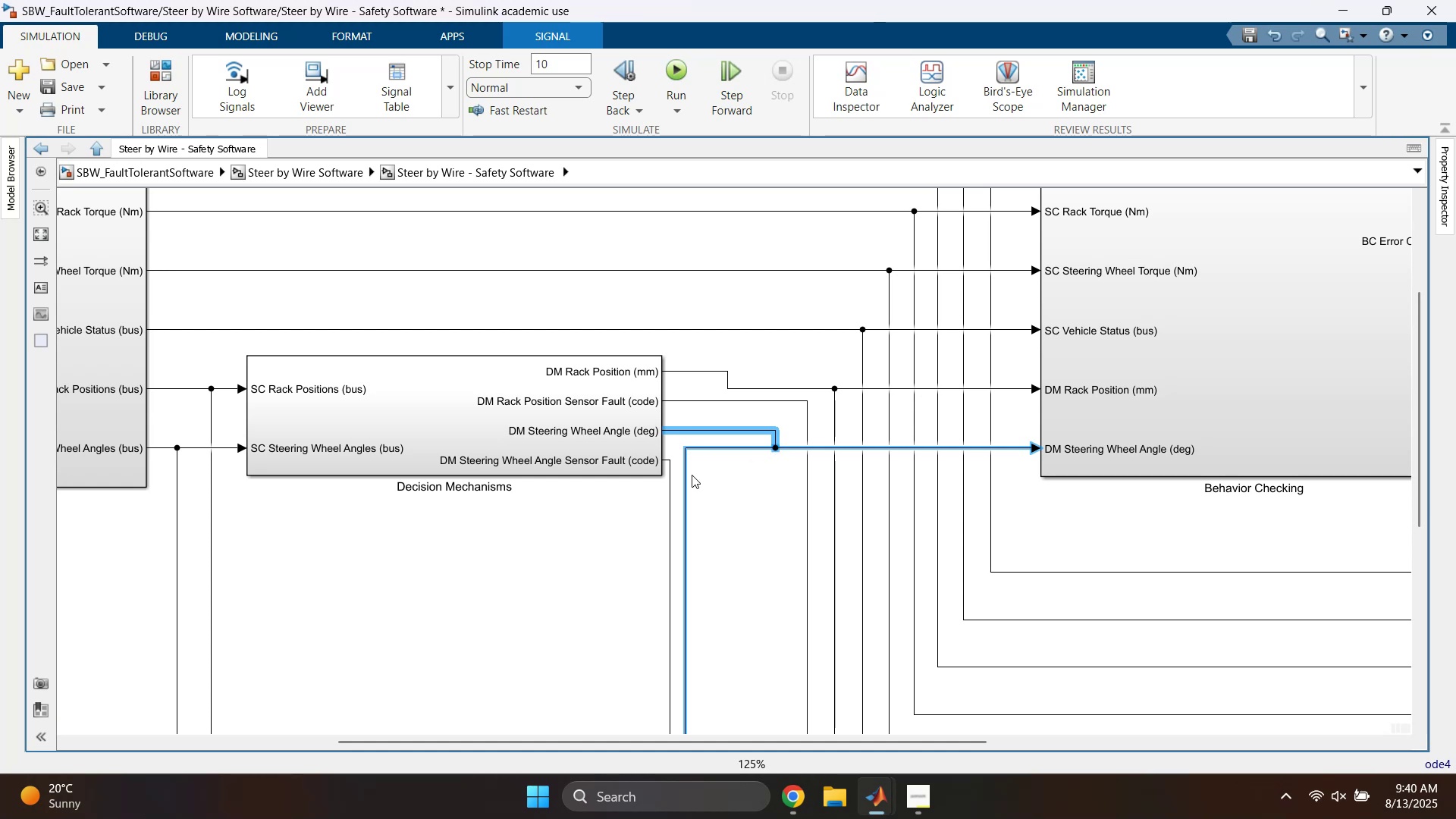 
left_click_drag(start_coordinate=[690, 476], to_coordinate=[743, 481])
 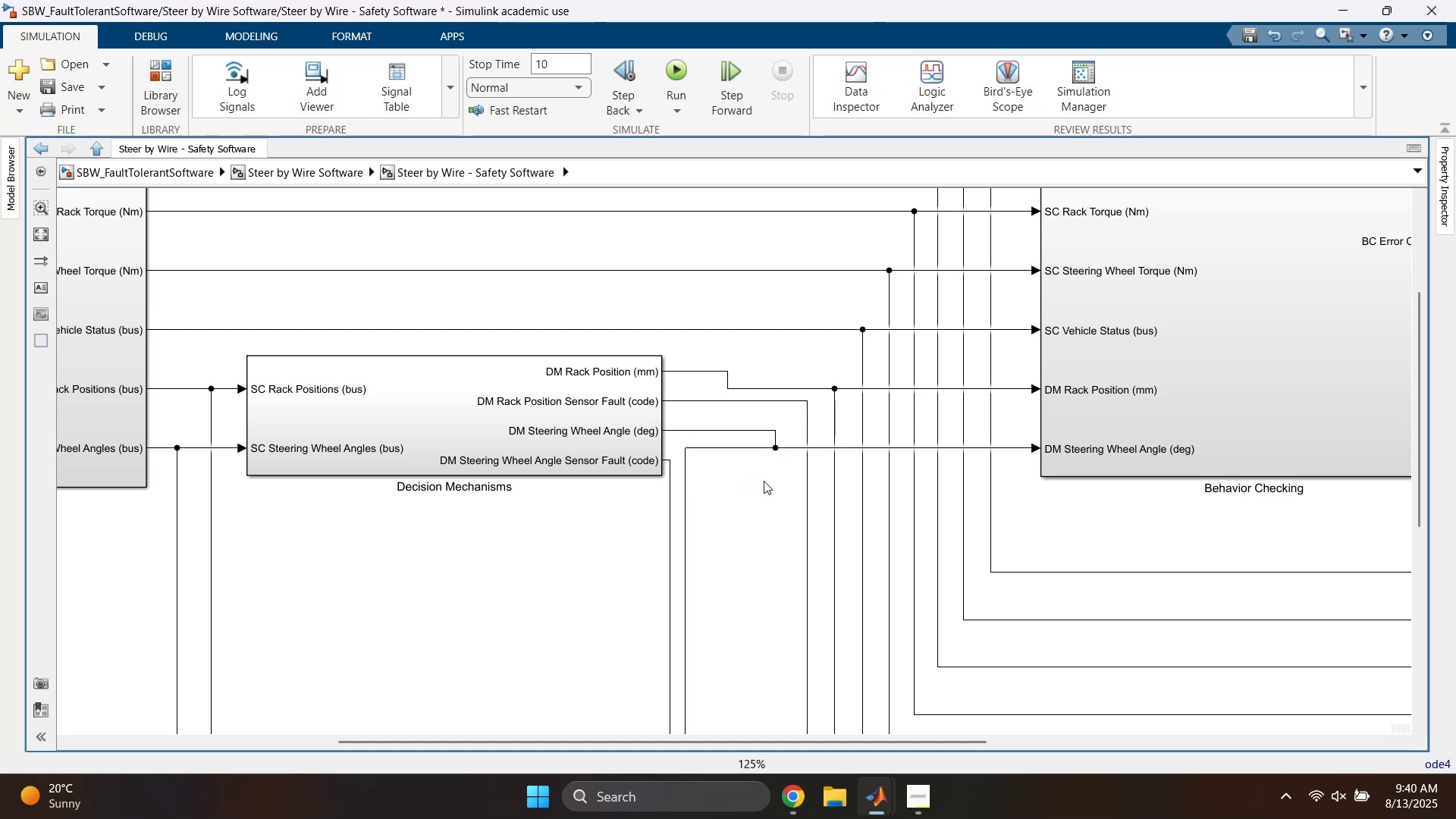 
left_click([752, 470])
 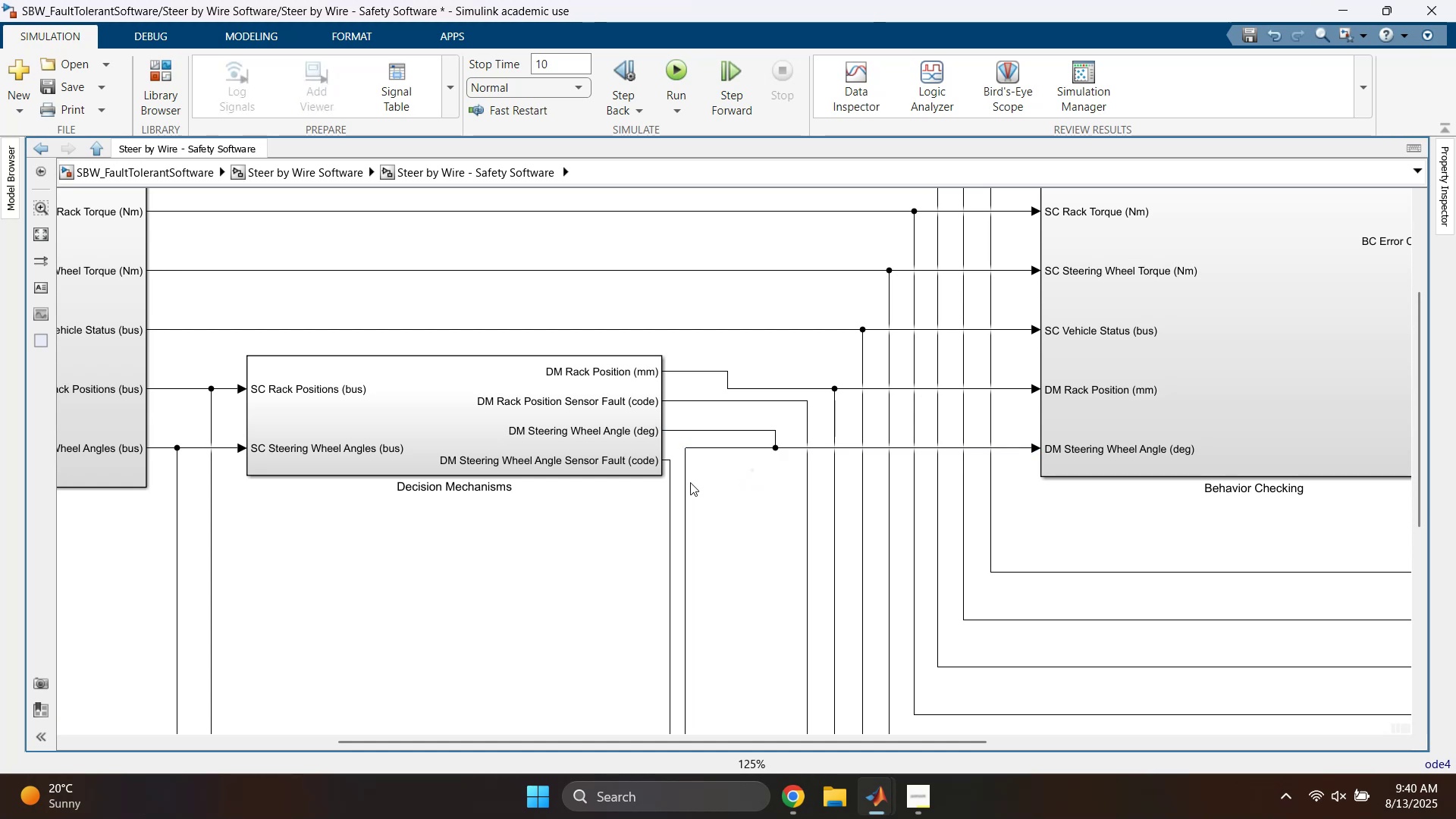 
left_click_drag(start_coordinate=[685, 487], to_coordinate=[773, 489])
 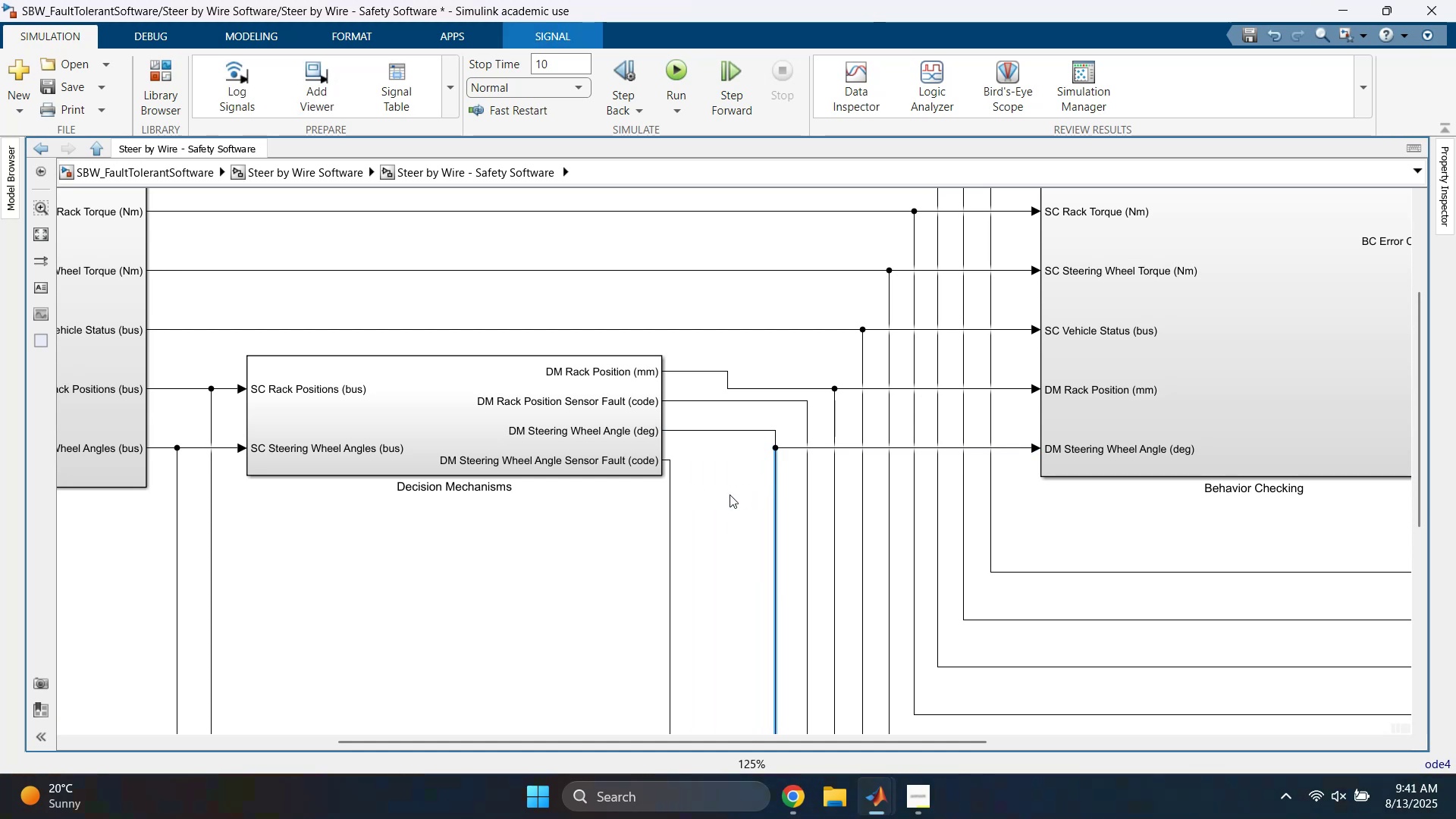 
left_click([713, 496])
 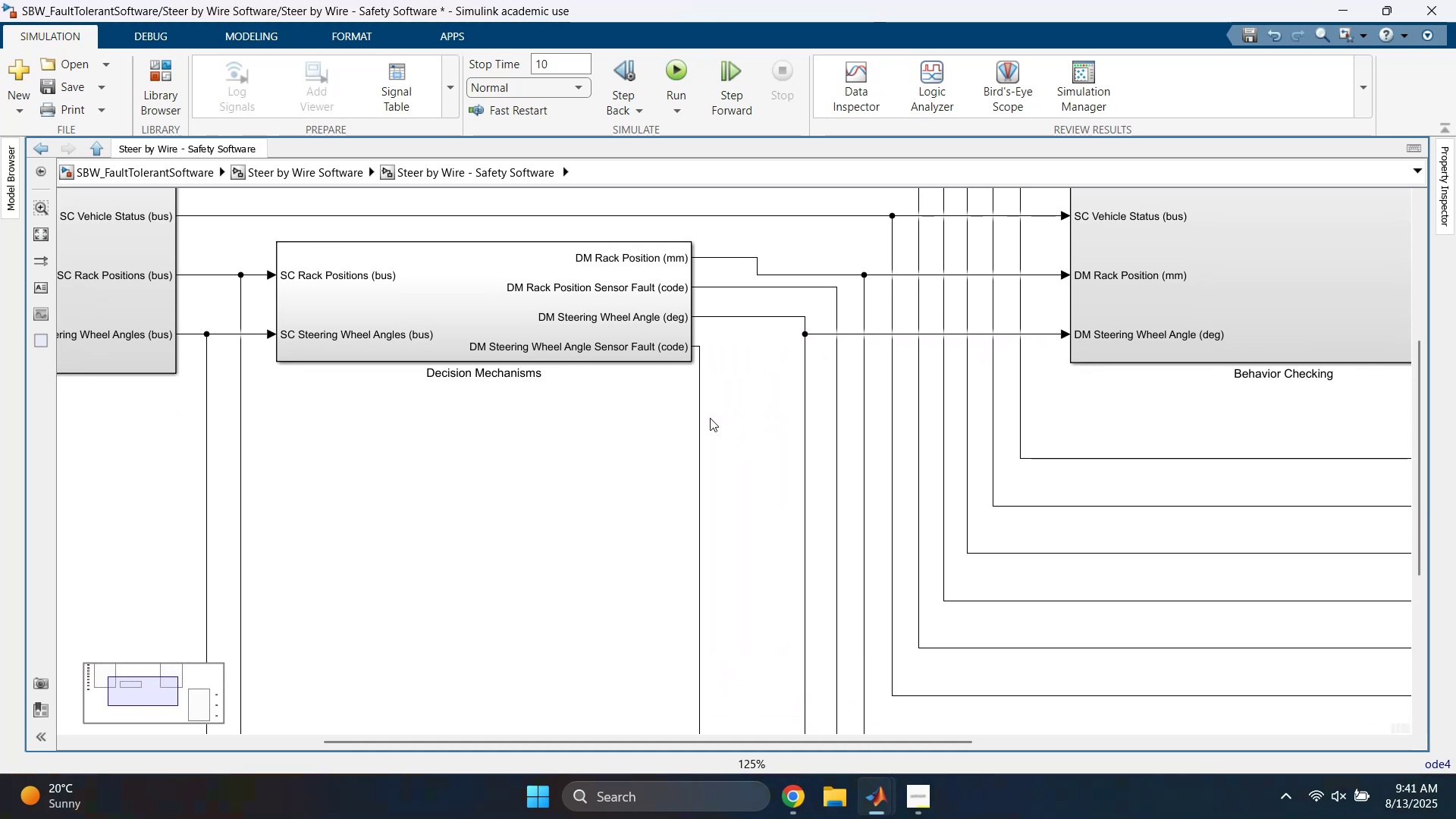 
left_click_drag(start_coordinate=[699, 422], to_coordinate=[774, 432])
 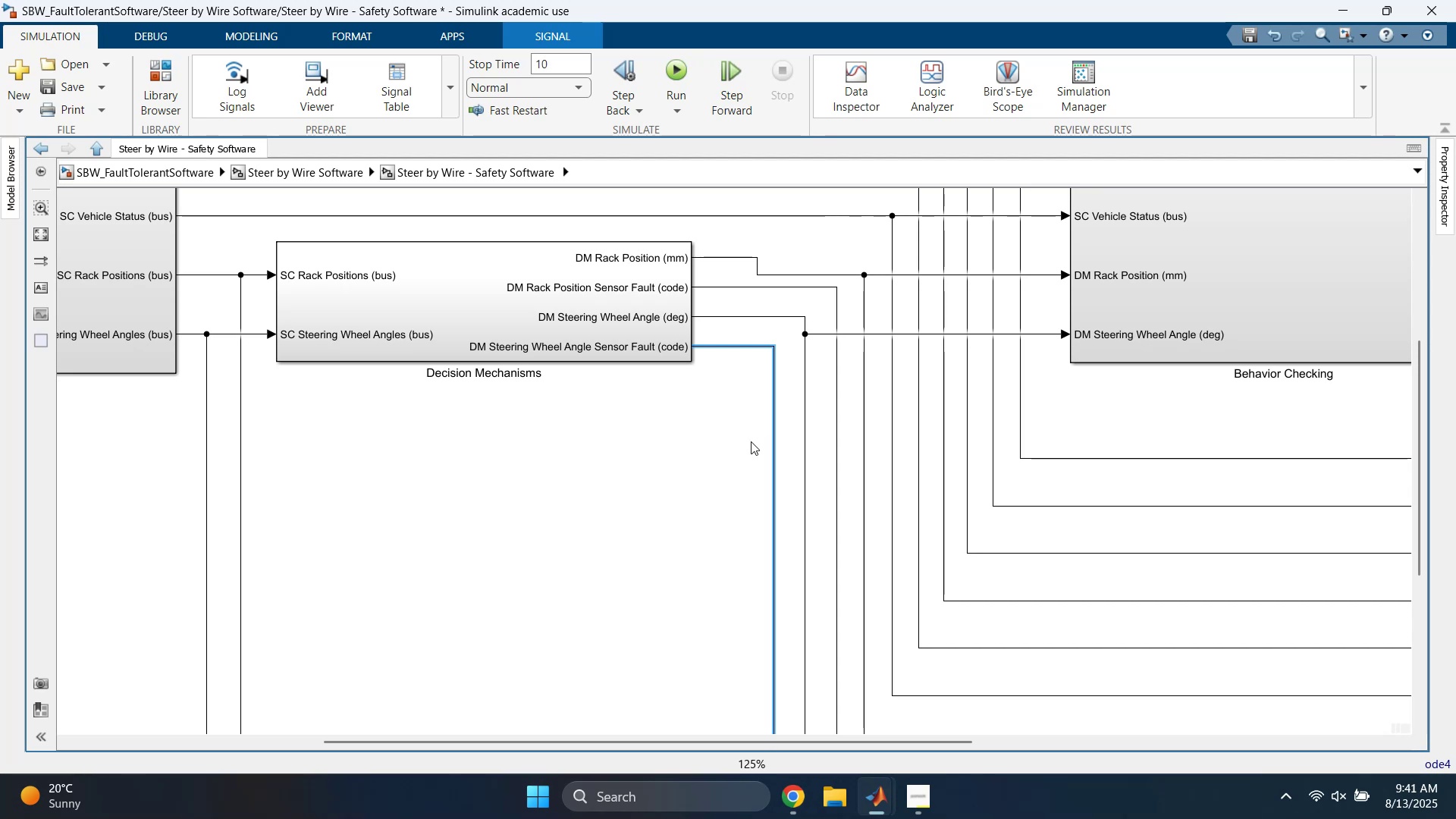 
left_click([711, 444])
 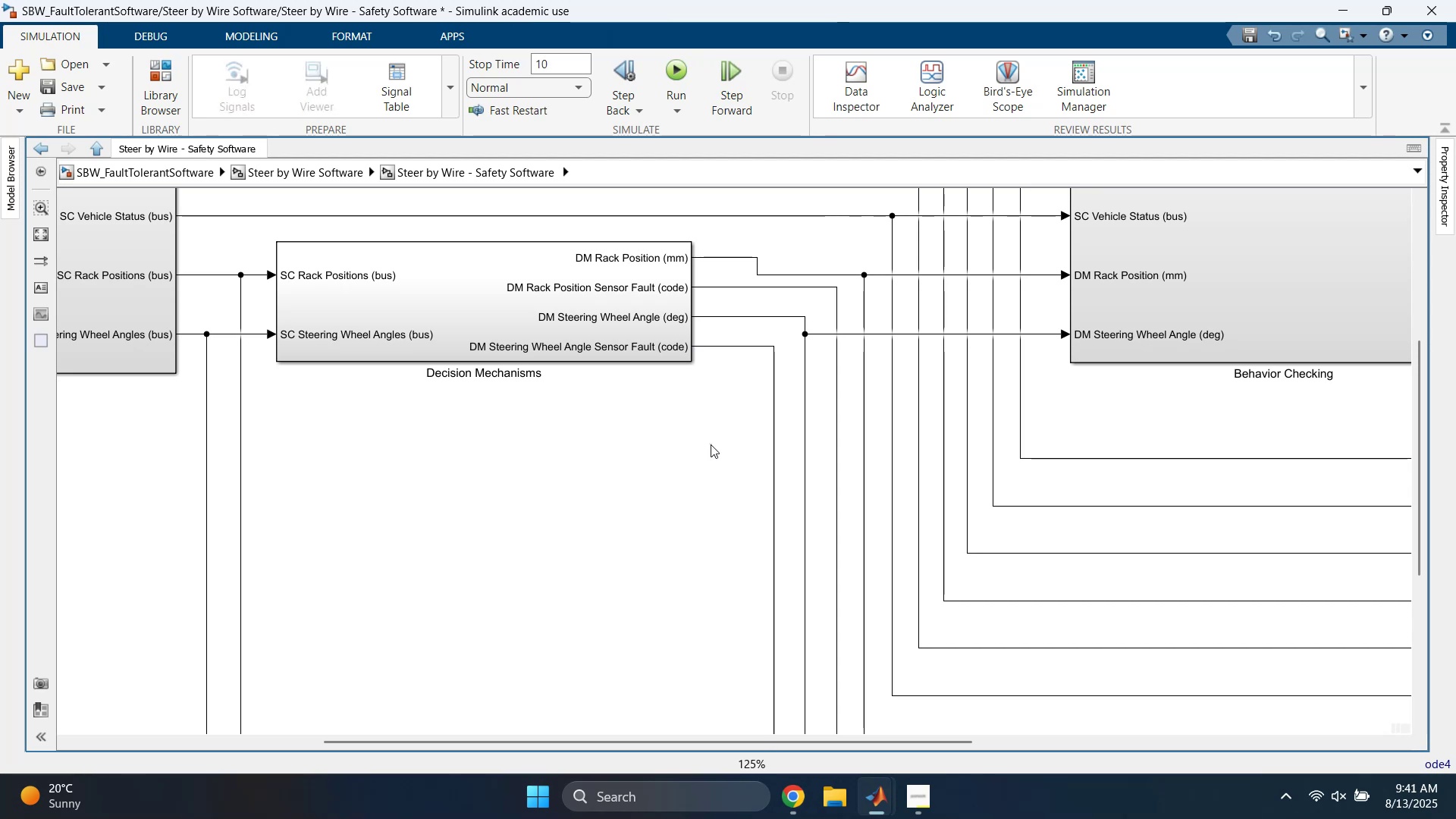 
scroll: coordinate [711, 444], scroll_direction: down, amount: 4.0
 